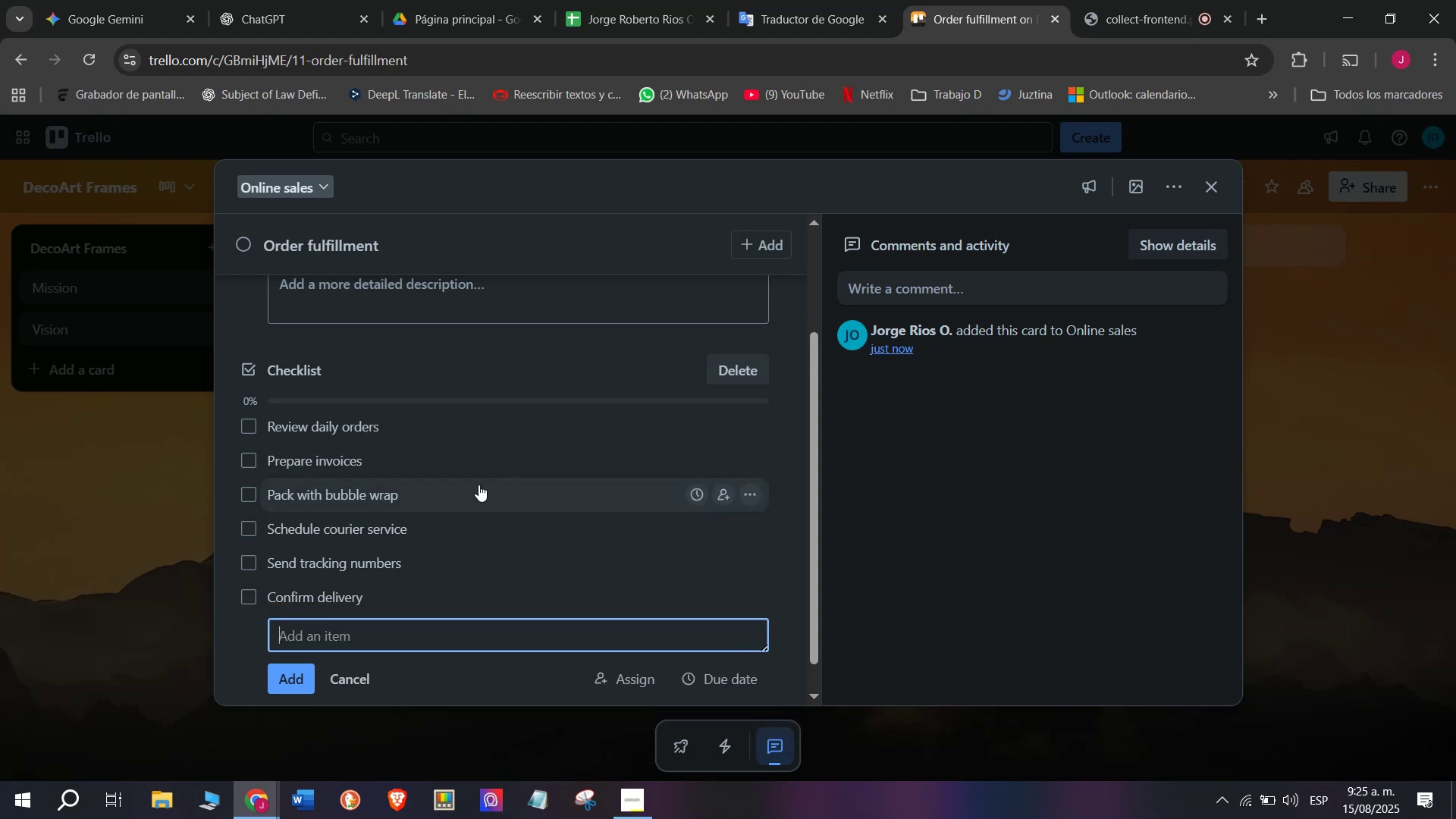 
scroll: coordinate [453, 535], scroll_direction: up, amount: 3.0
 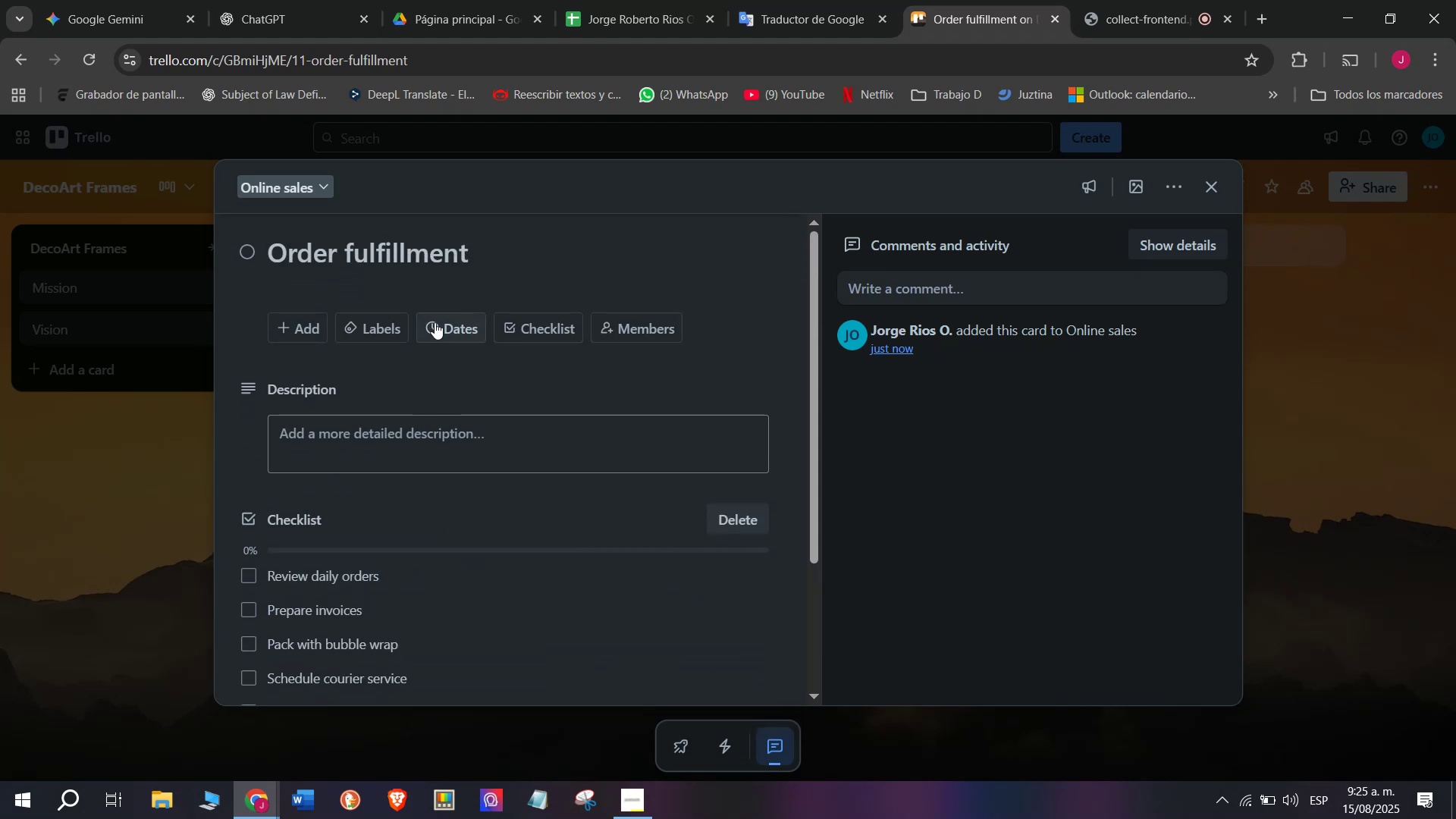 
left_click([435, 322])
 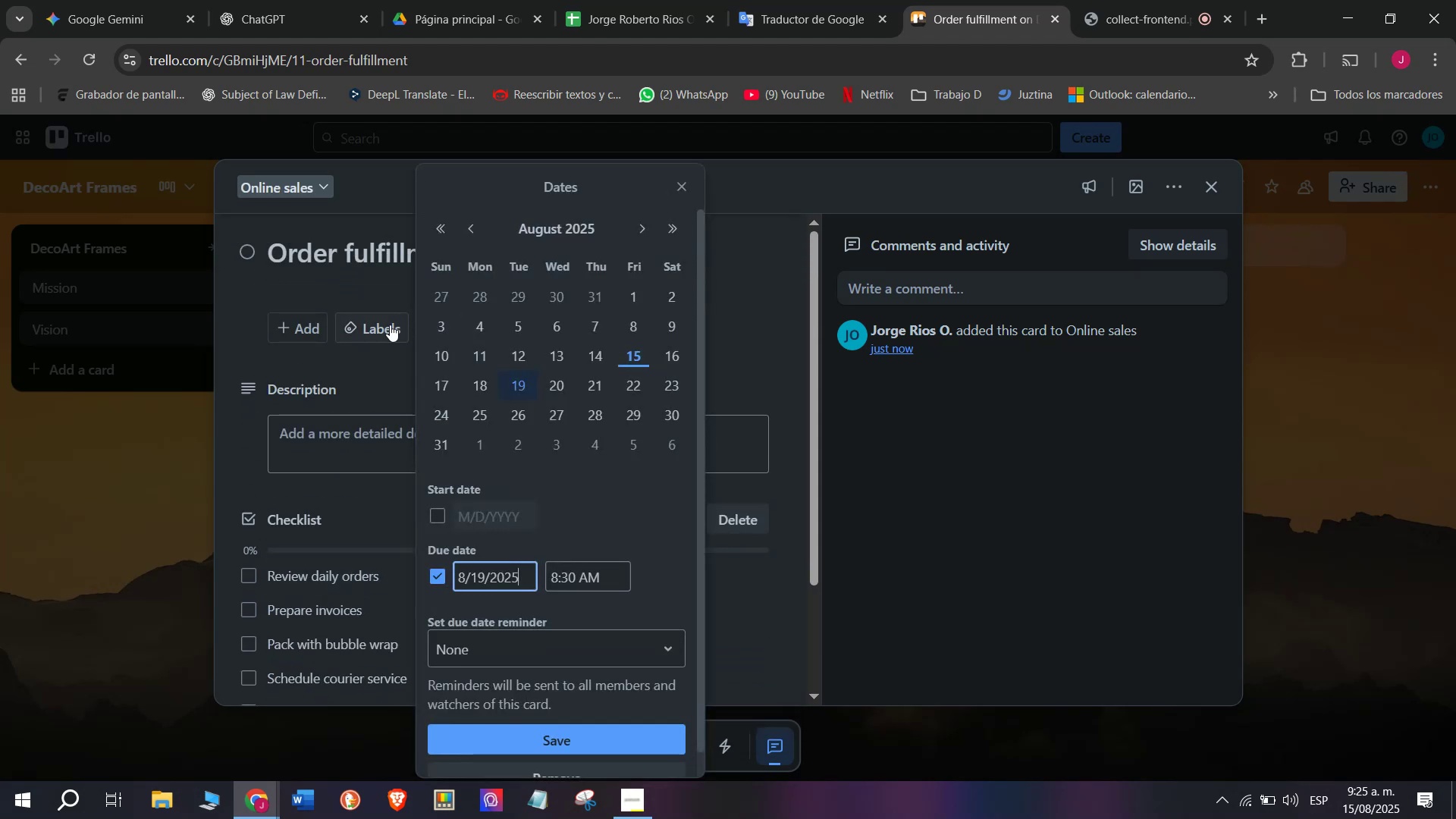 
mouse_move([391, 344])
 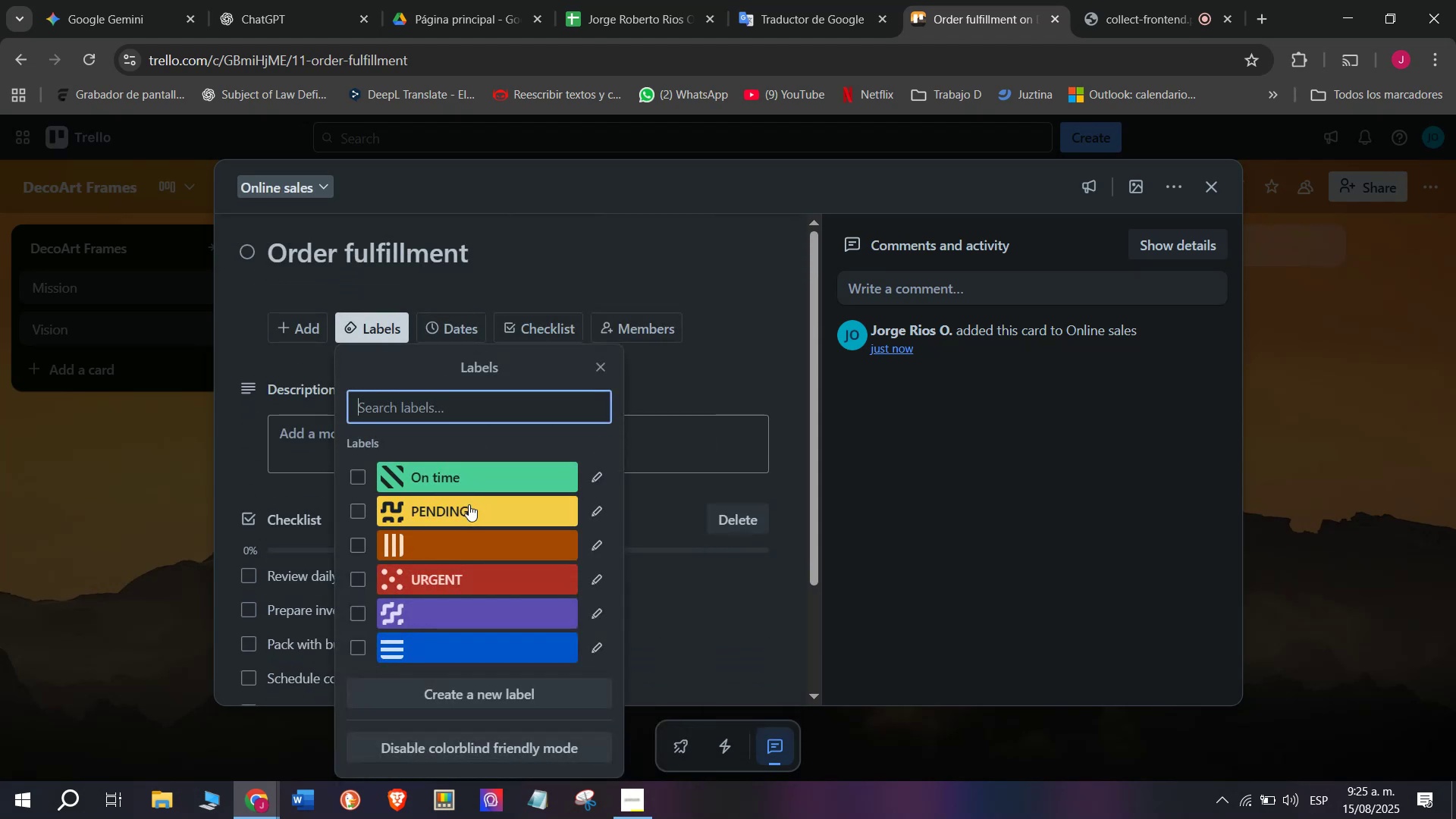 
left_click([469, 504])
 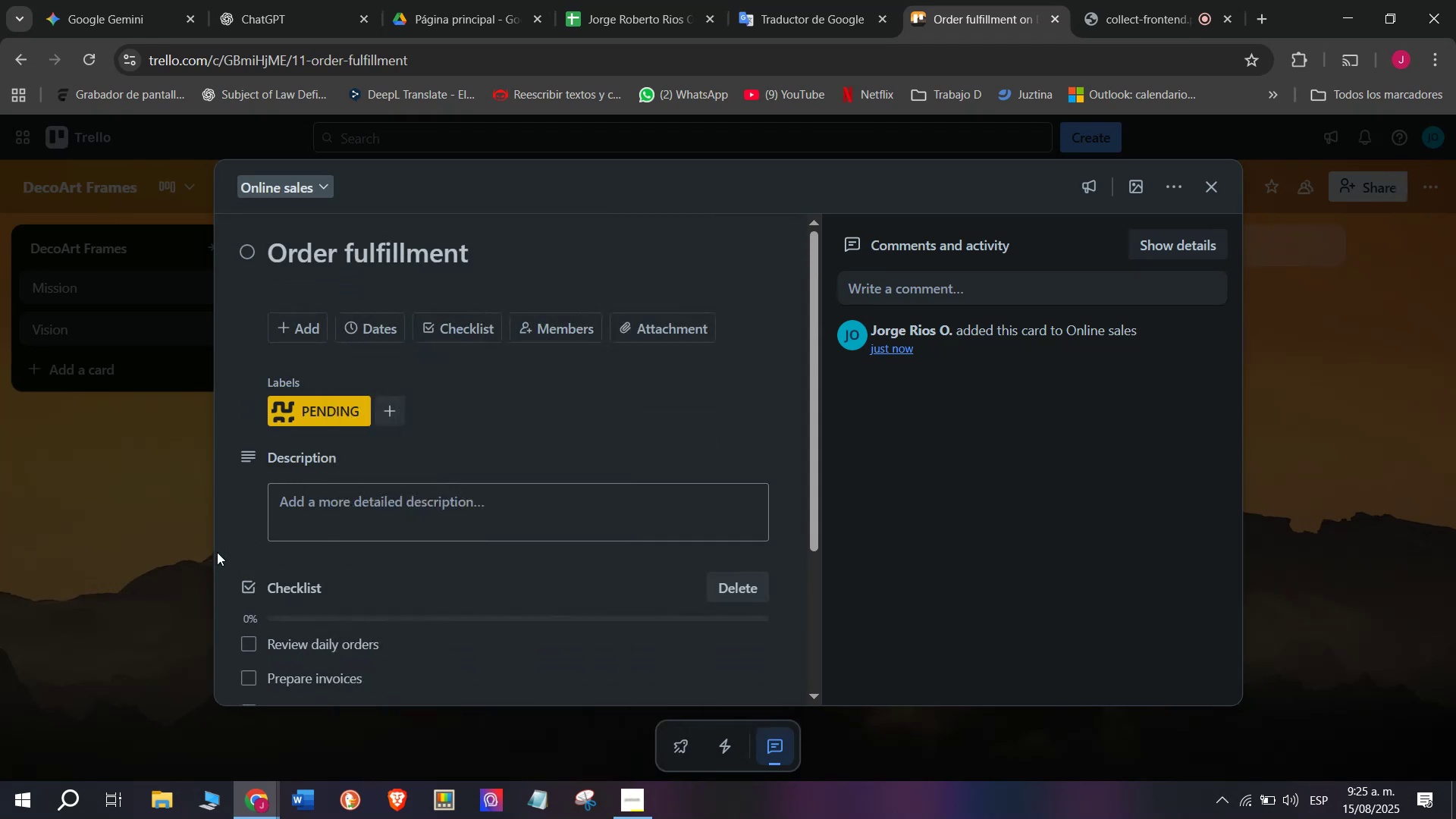 
double_click([162, 560])
 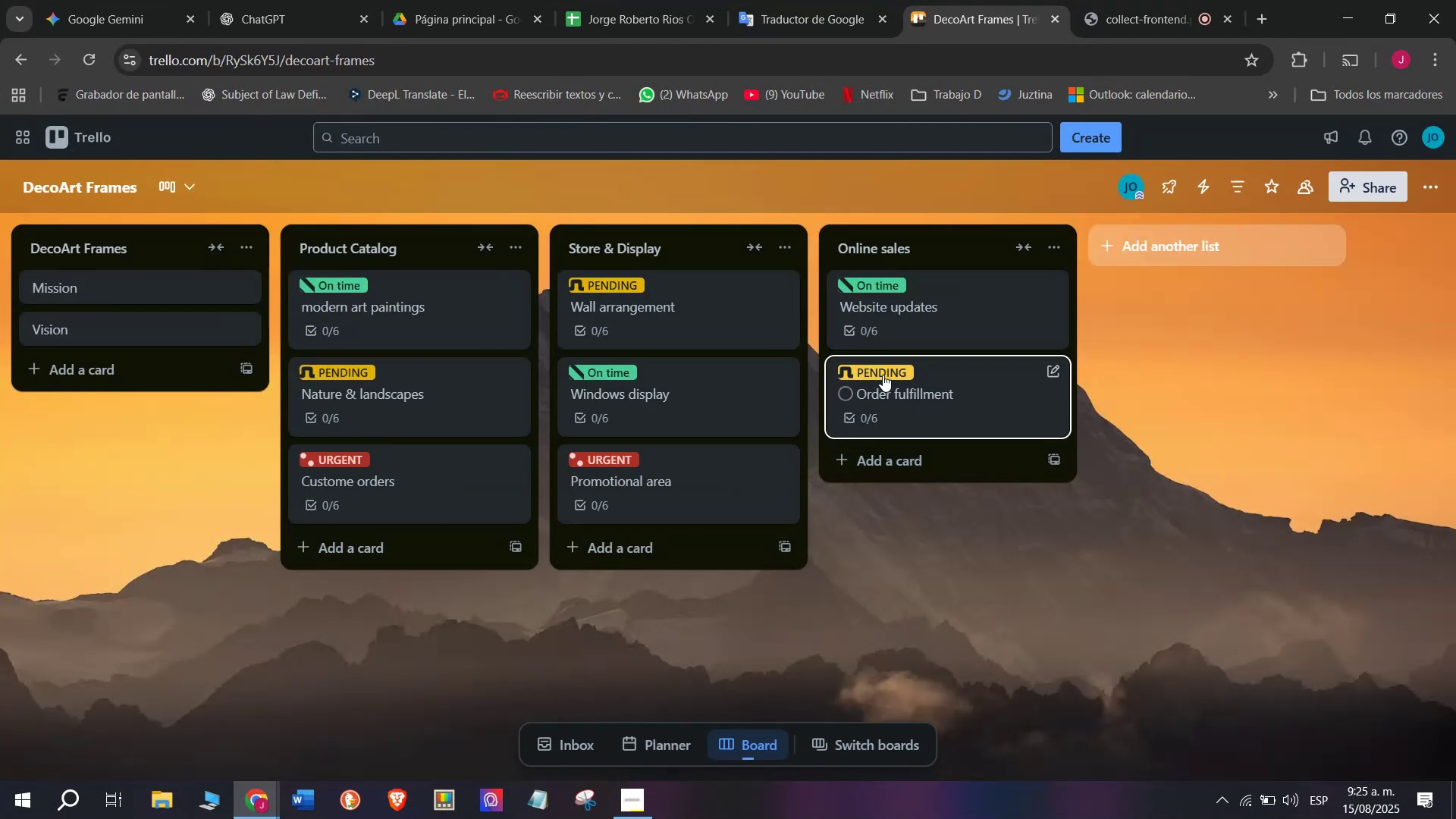 
mouse_move([896, 469])
 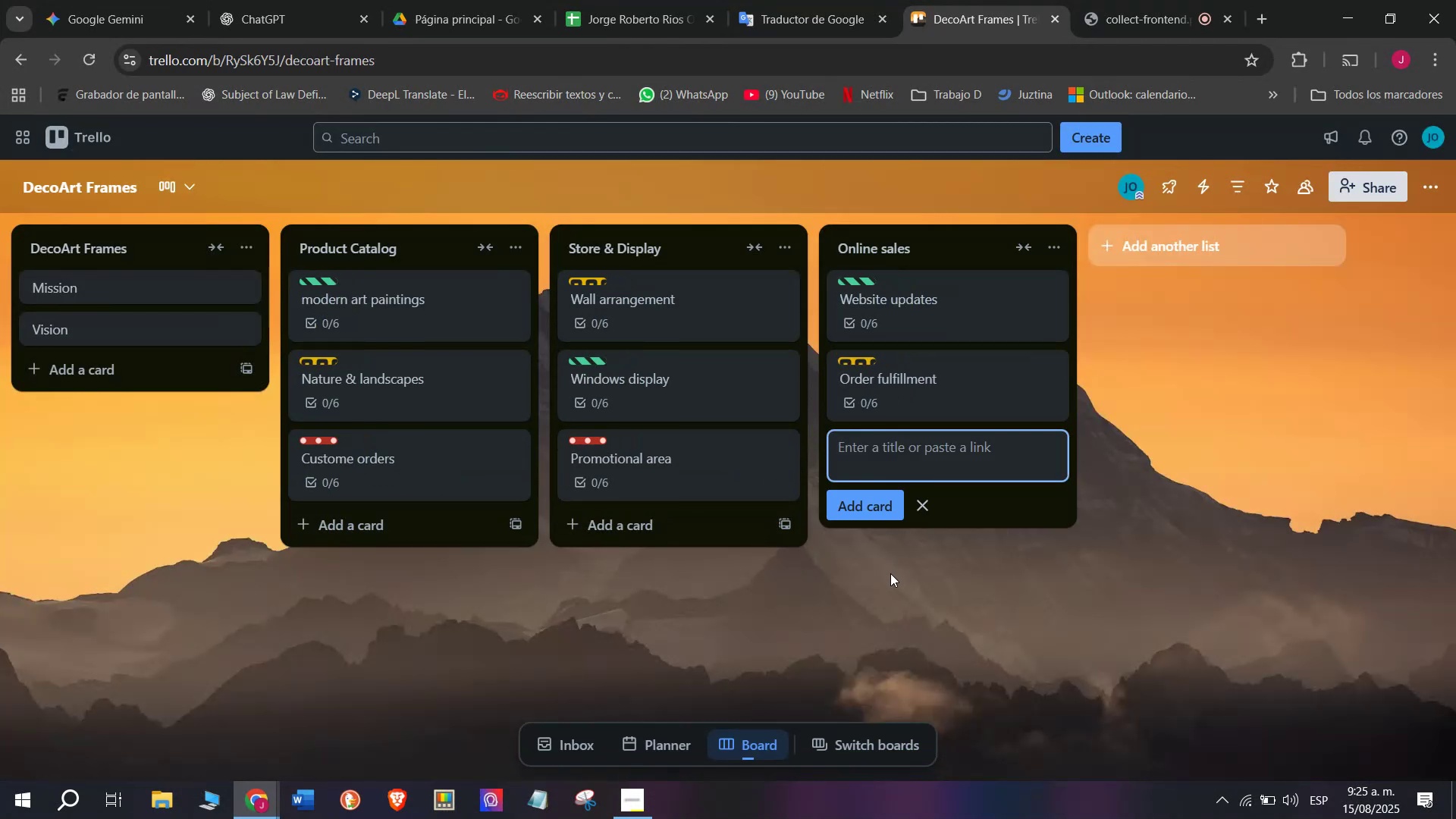 
type(Online promotions)
 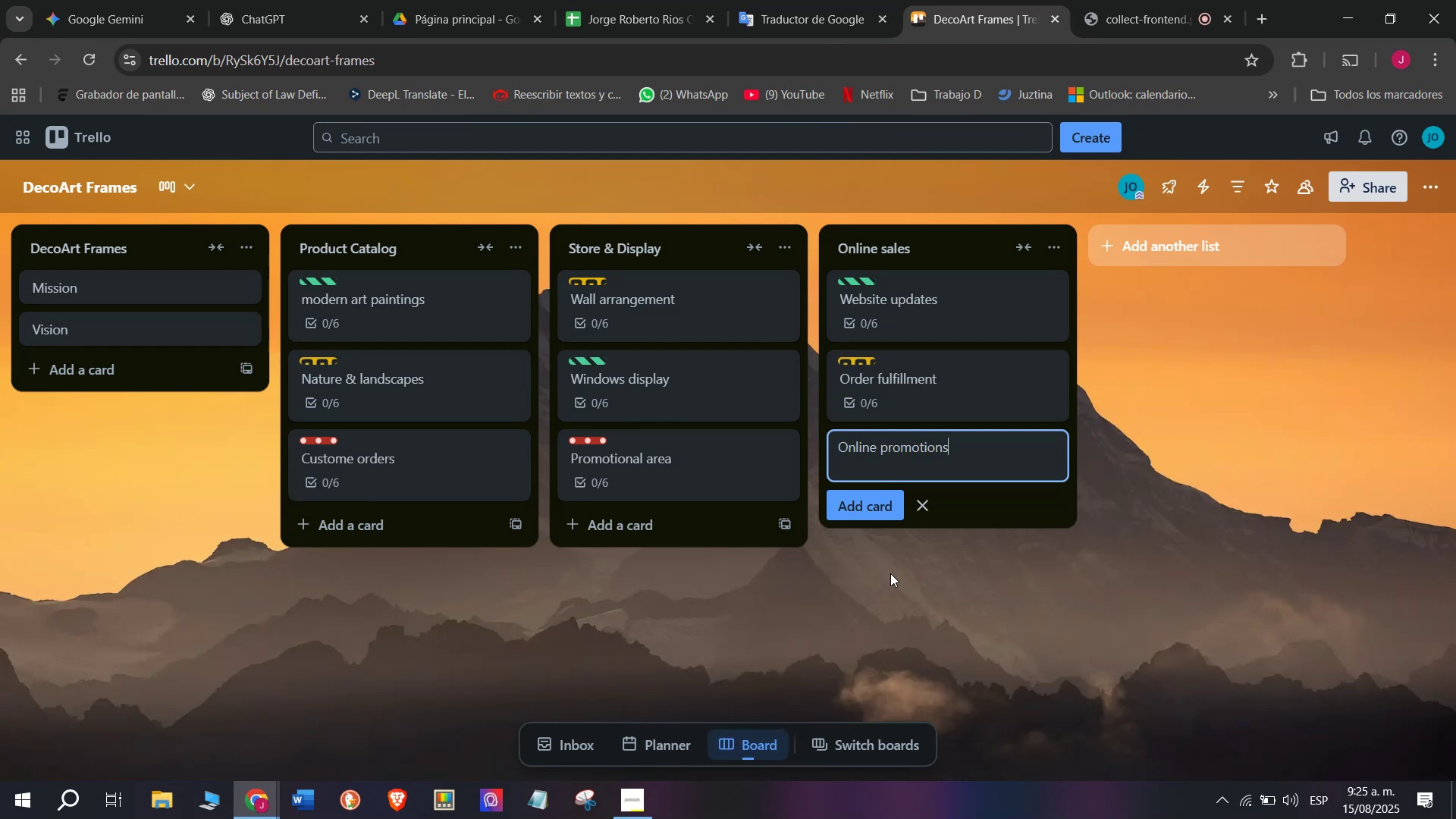 
key(Enter)
 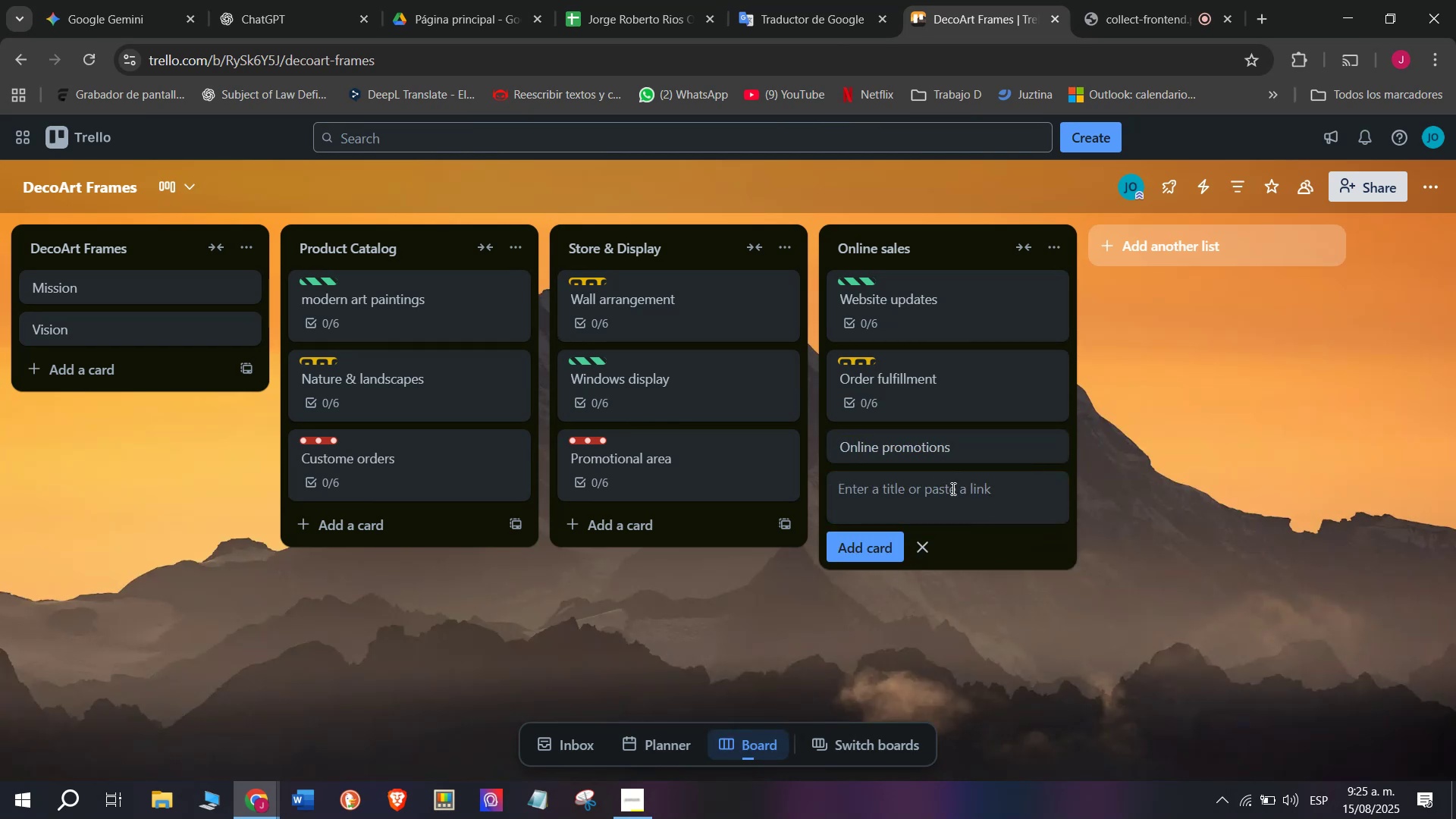 
left_click([947, 444])
 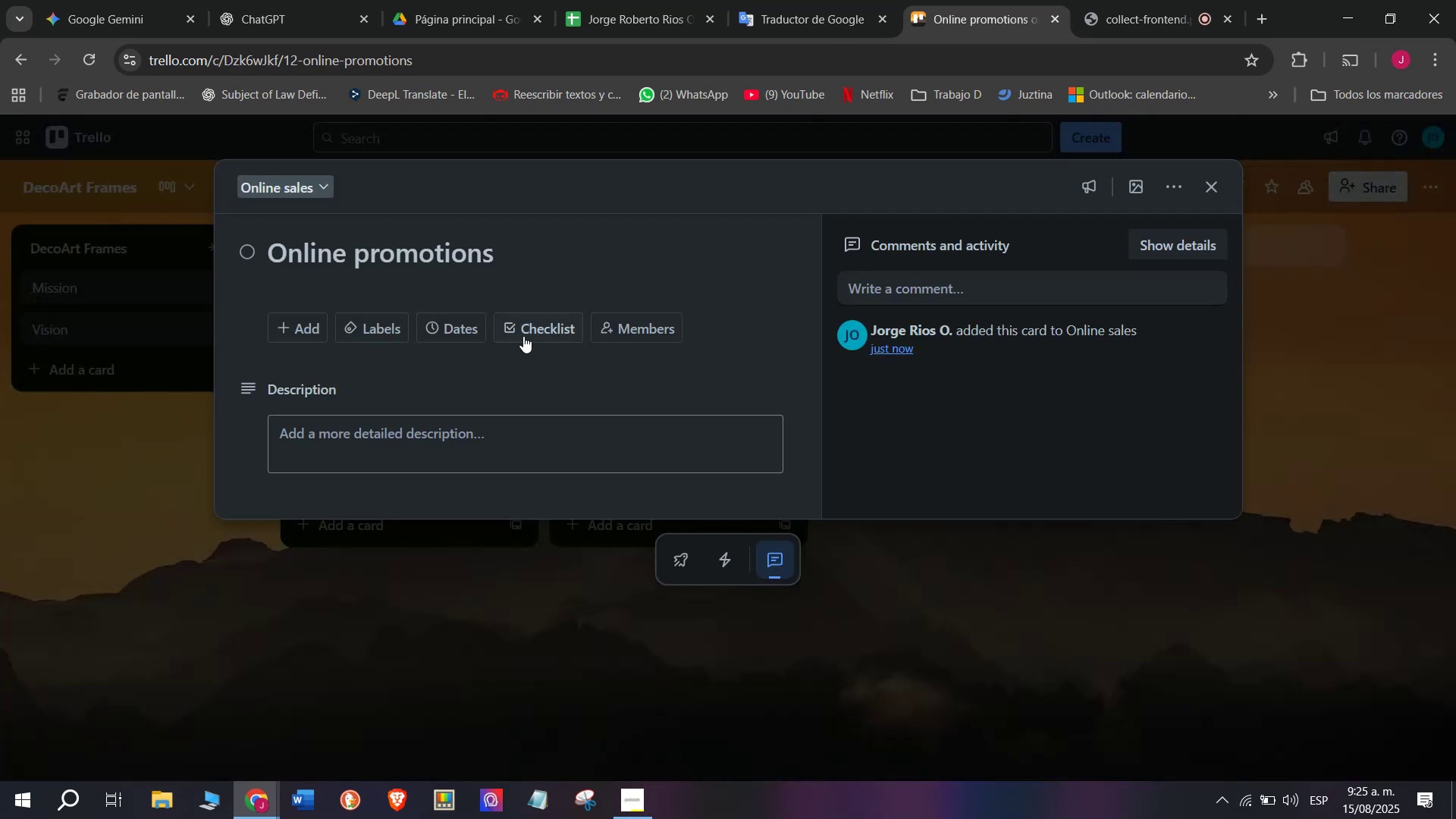 
left_click([543, 331])
 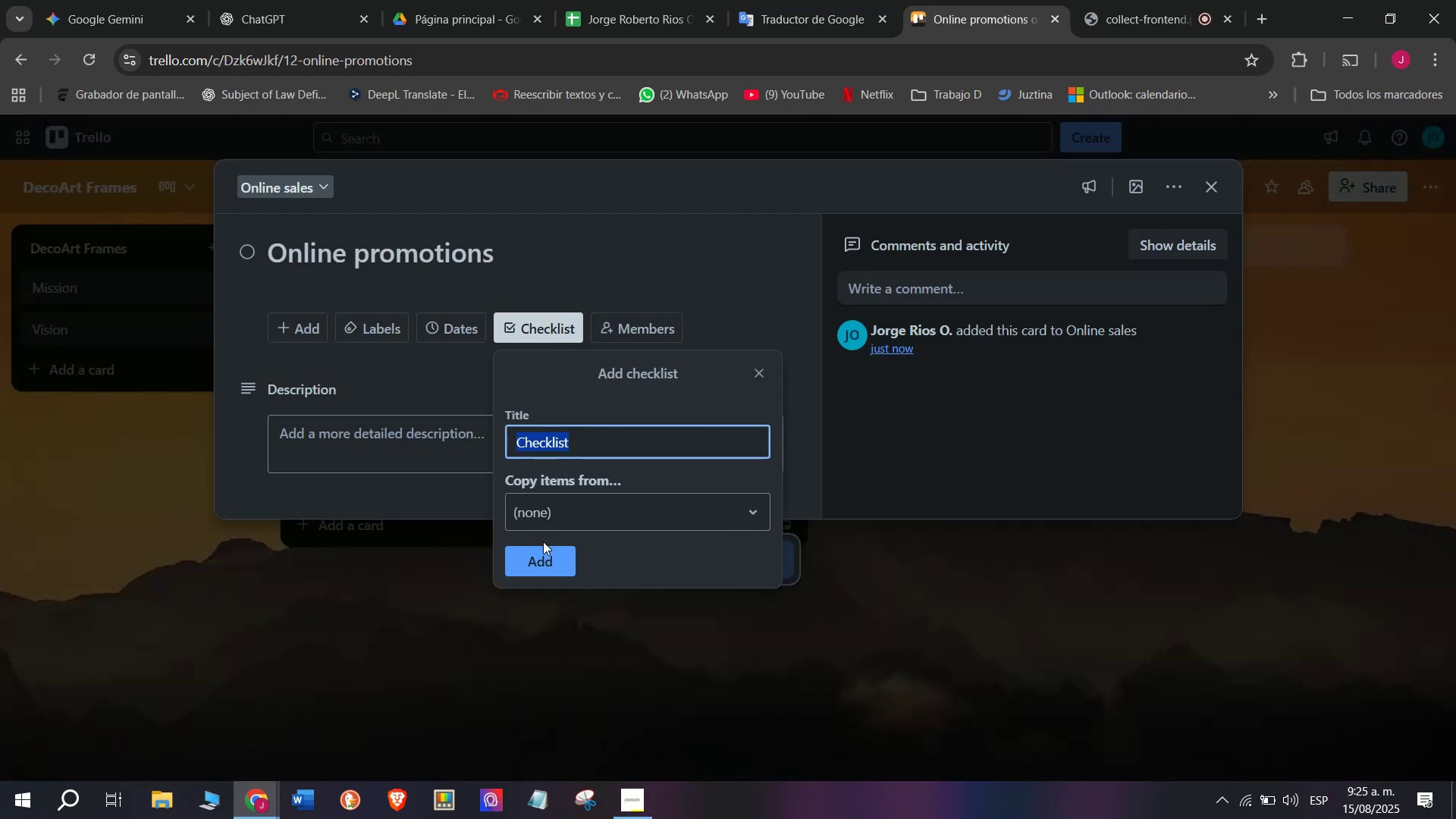 
left_click([547, 548])
 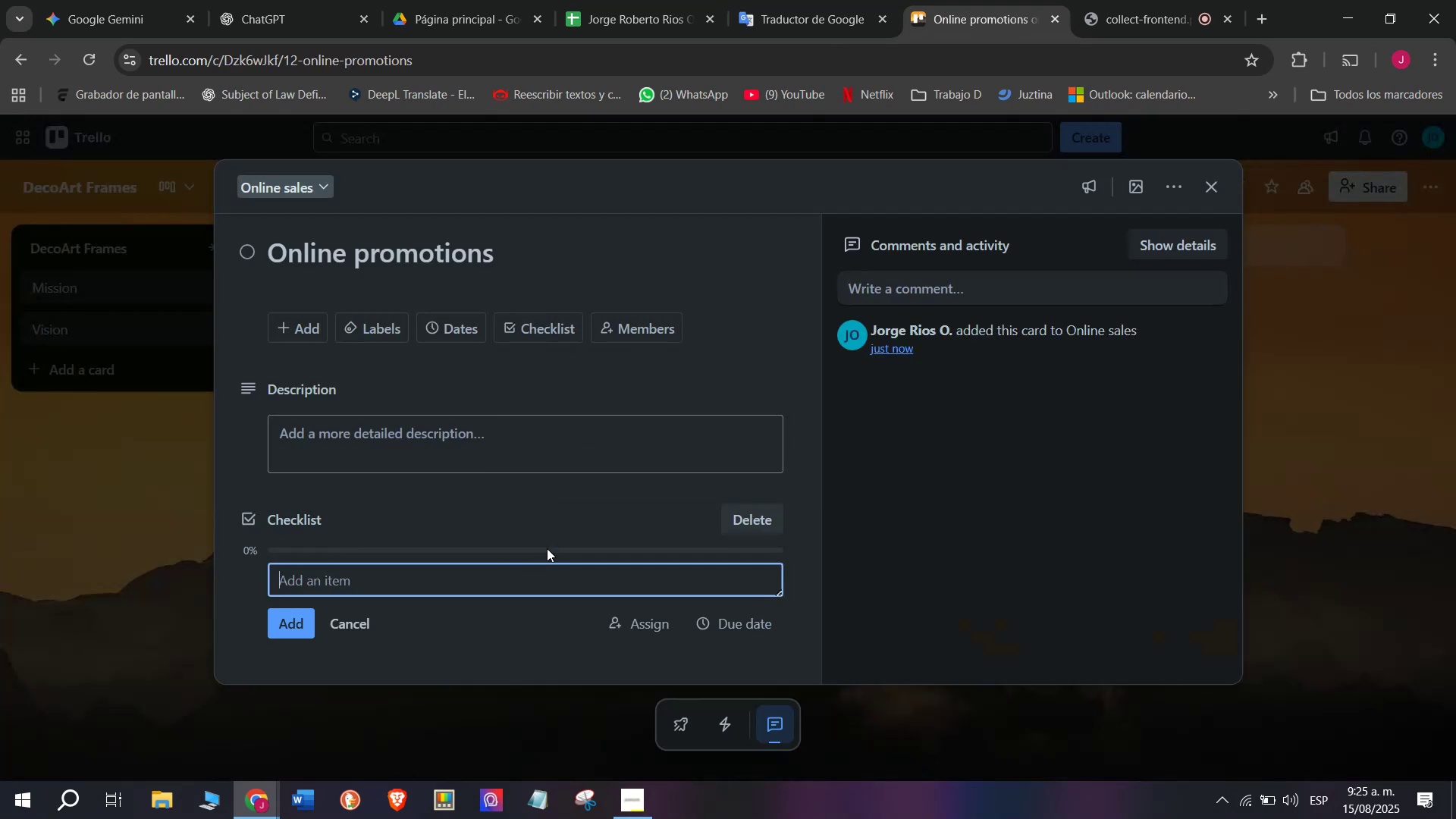 
type(Create ad campaign)
 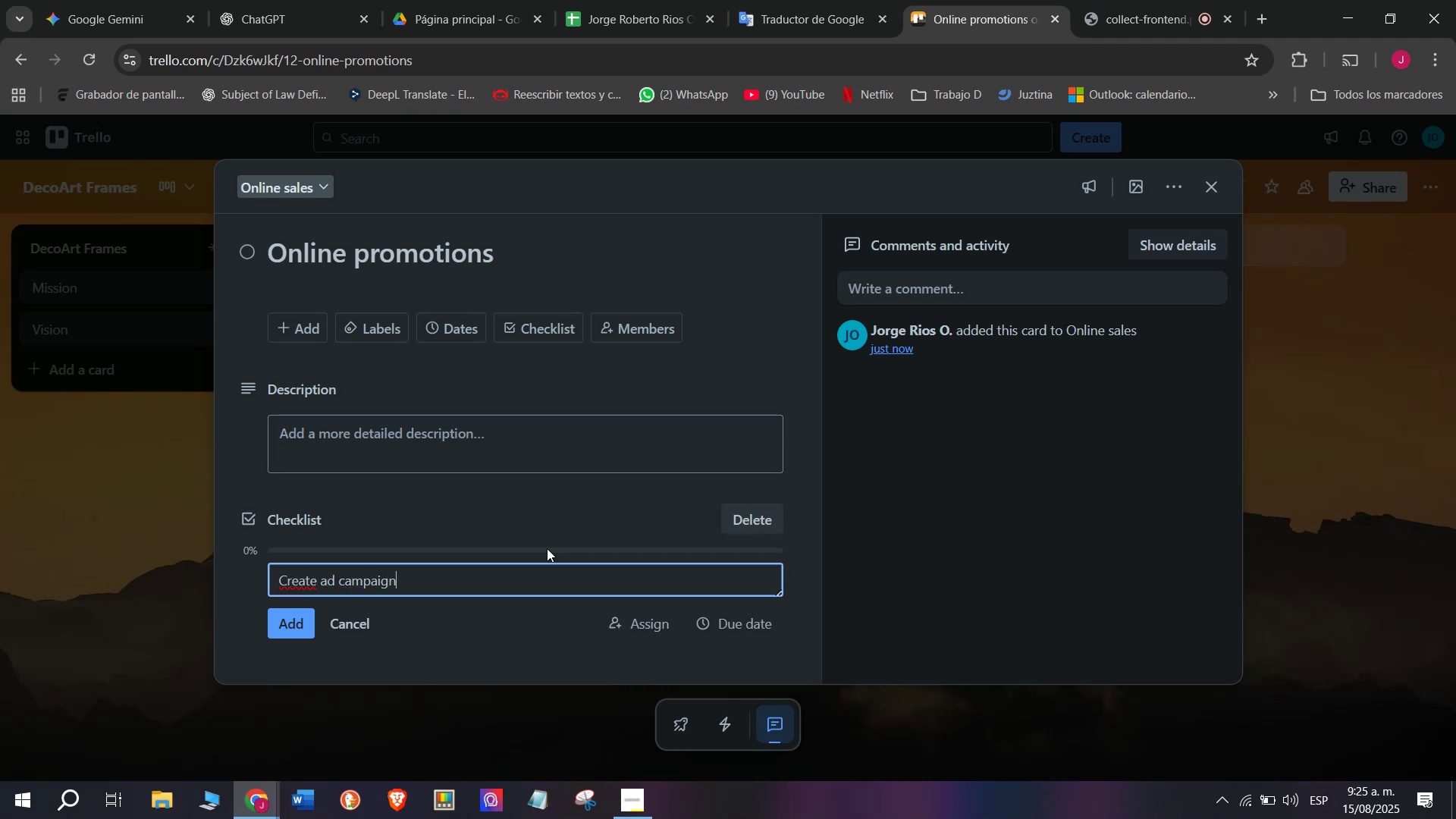 
key(Enter)
 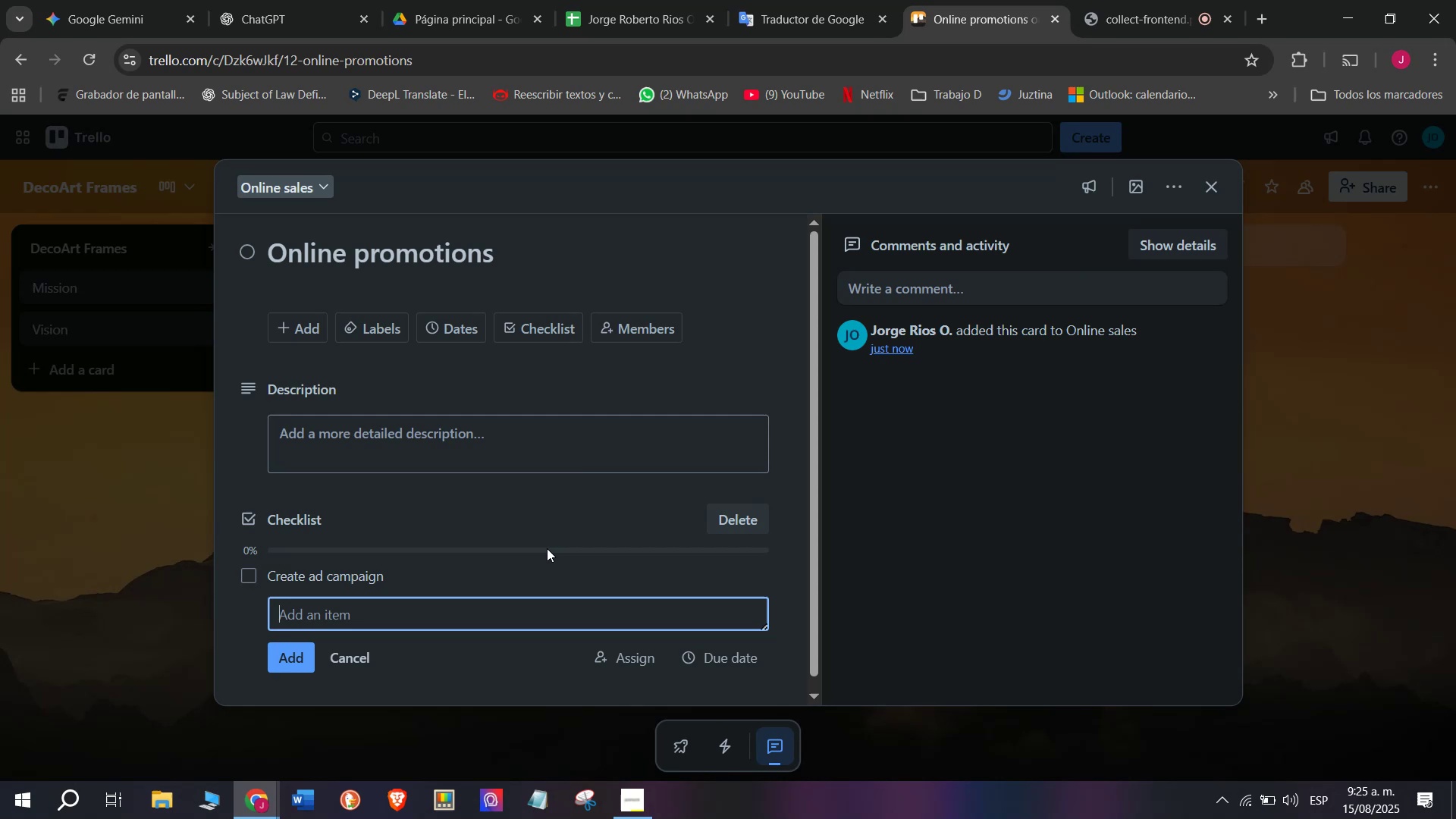 
type(Ad )
key(Backspace)
type(d coupon codes)
 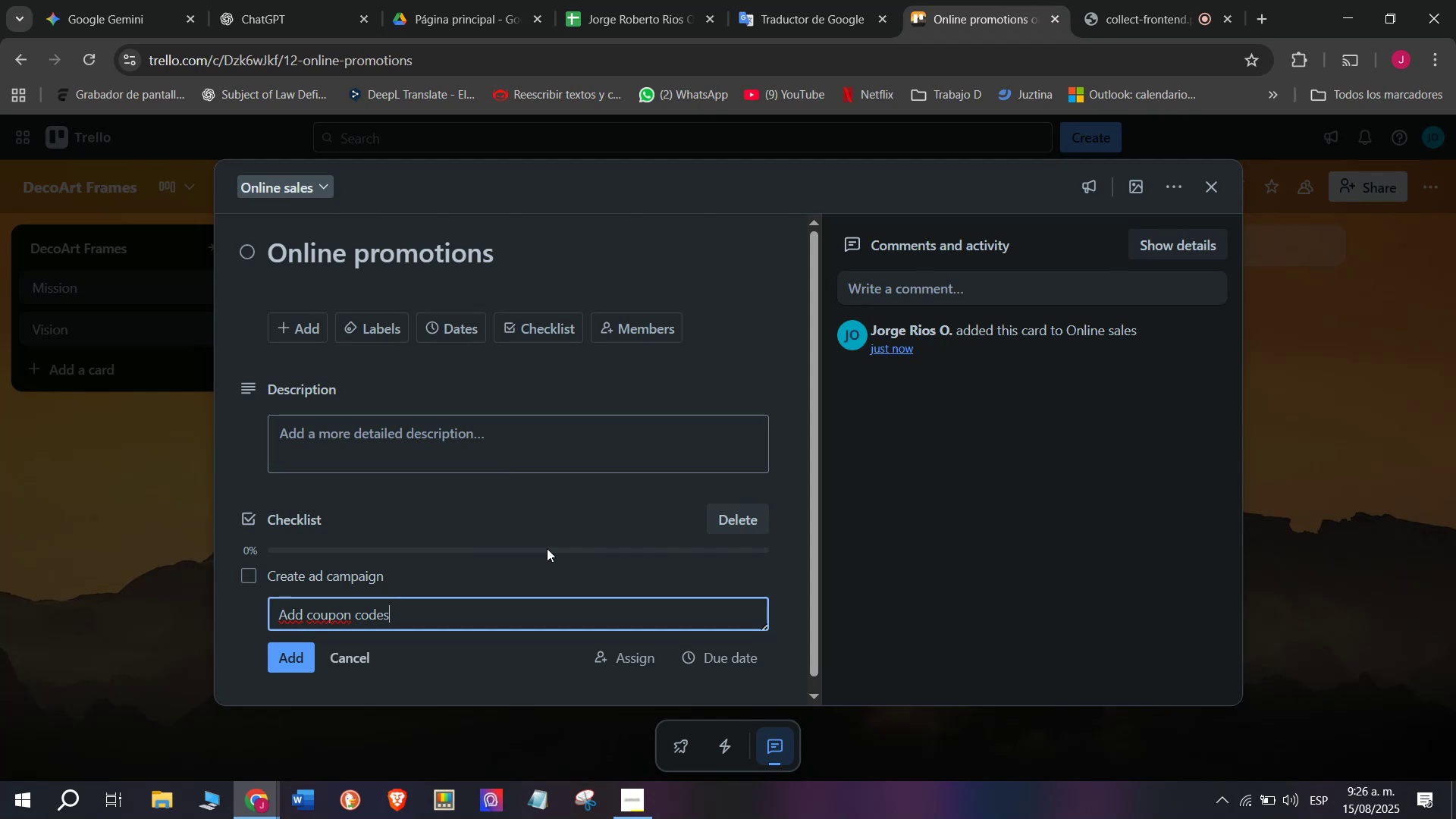 
key(Enter)
 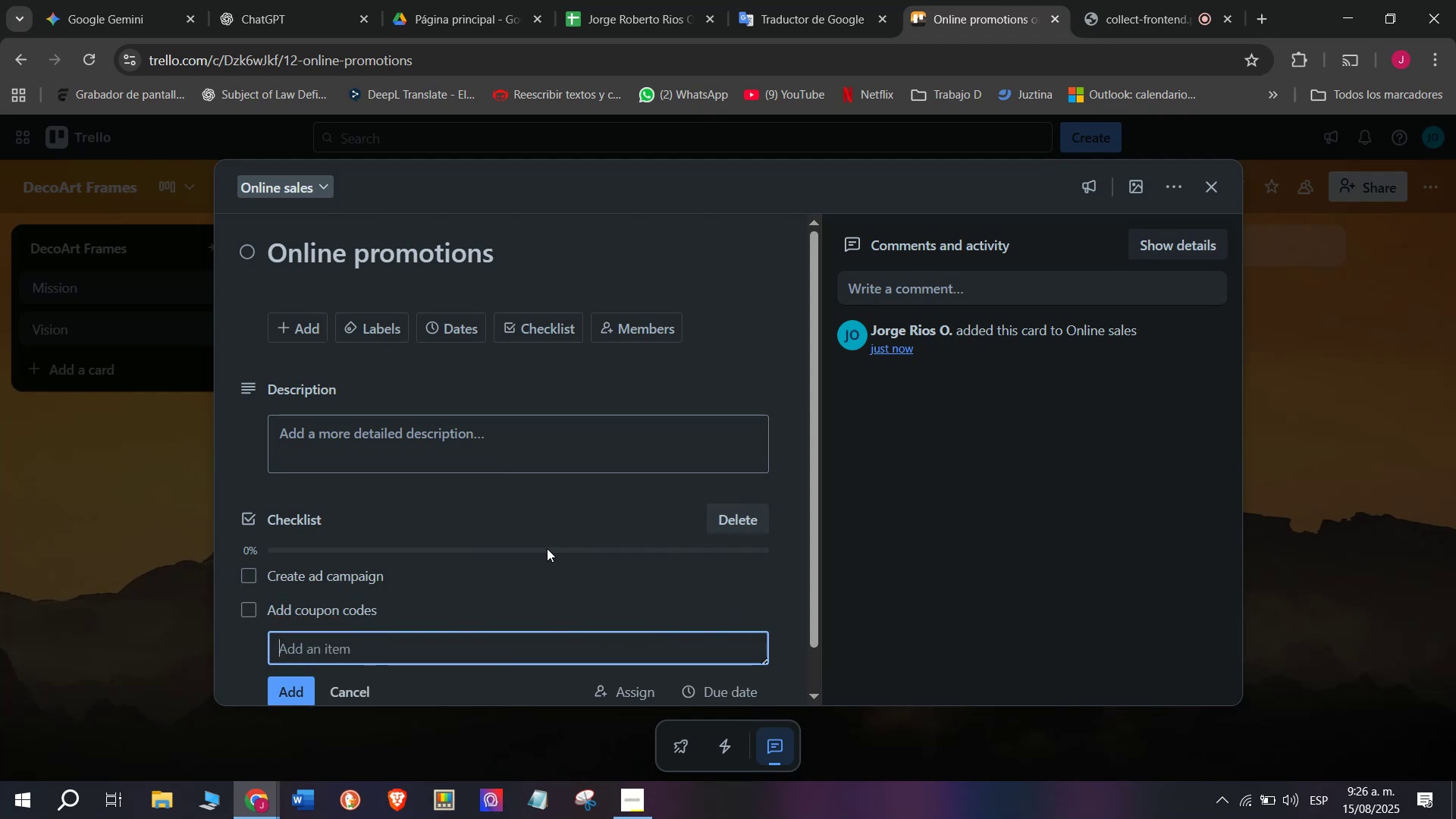 
type(Launch @free shipping@ promo)
 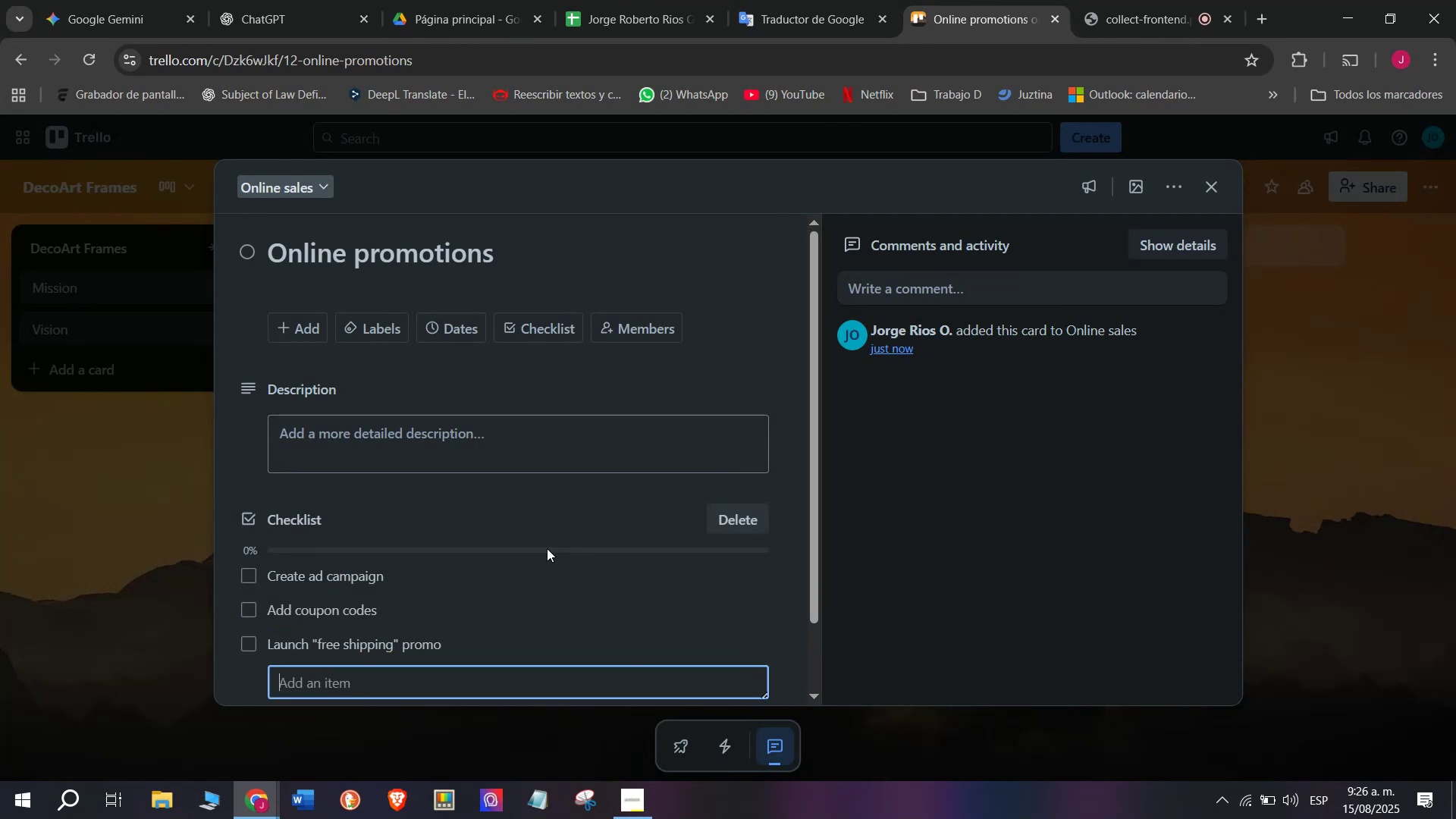 
 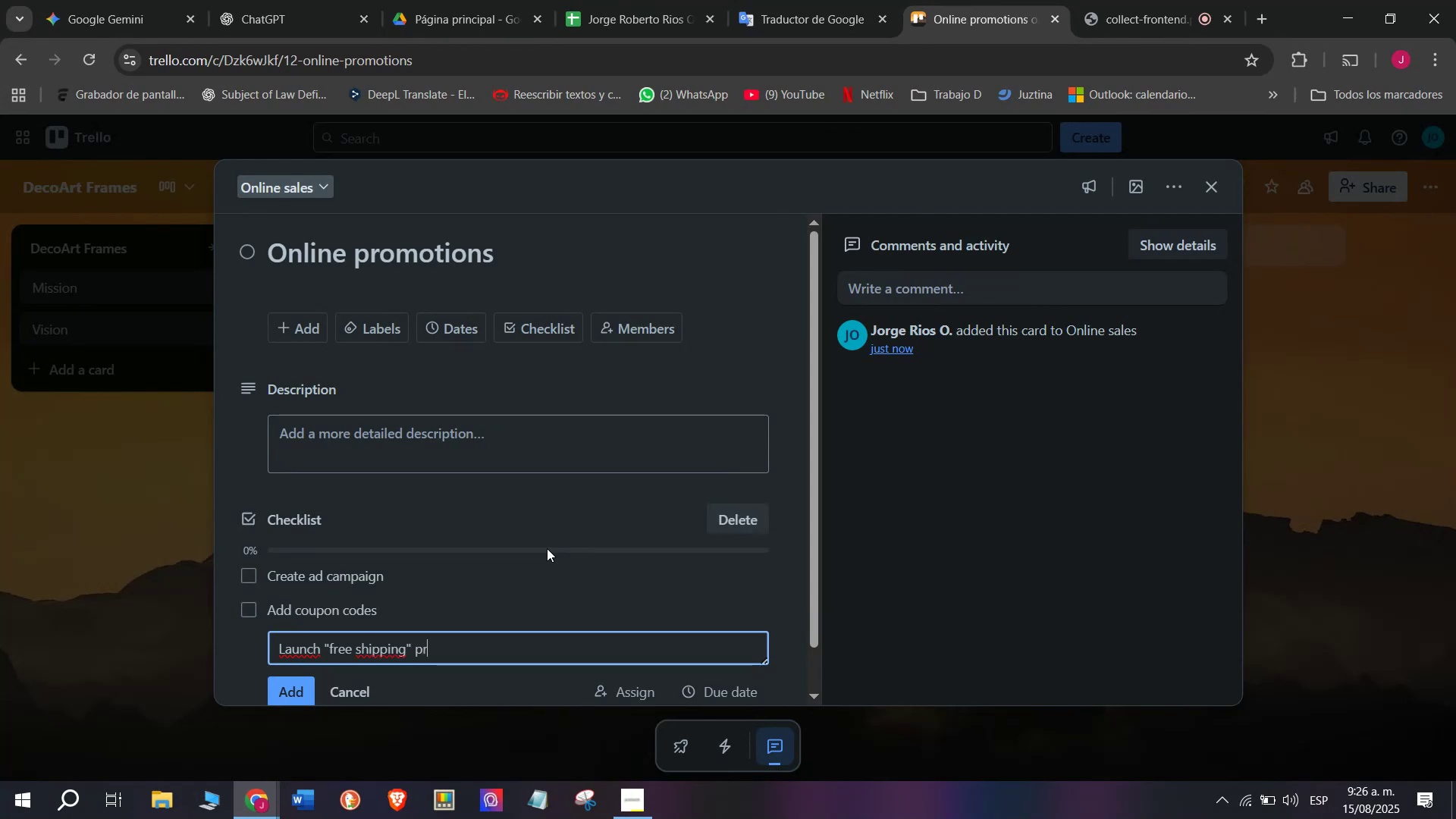 
key(Enter)
 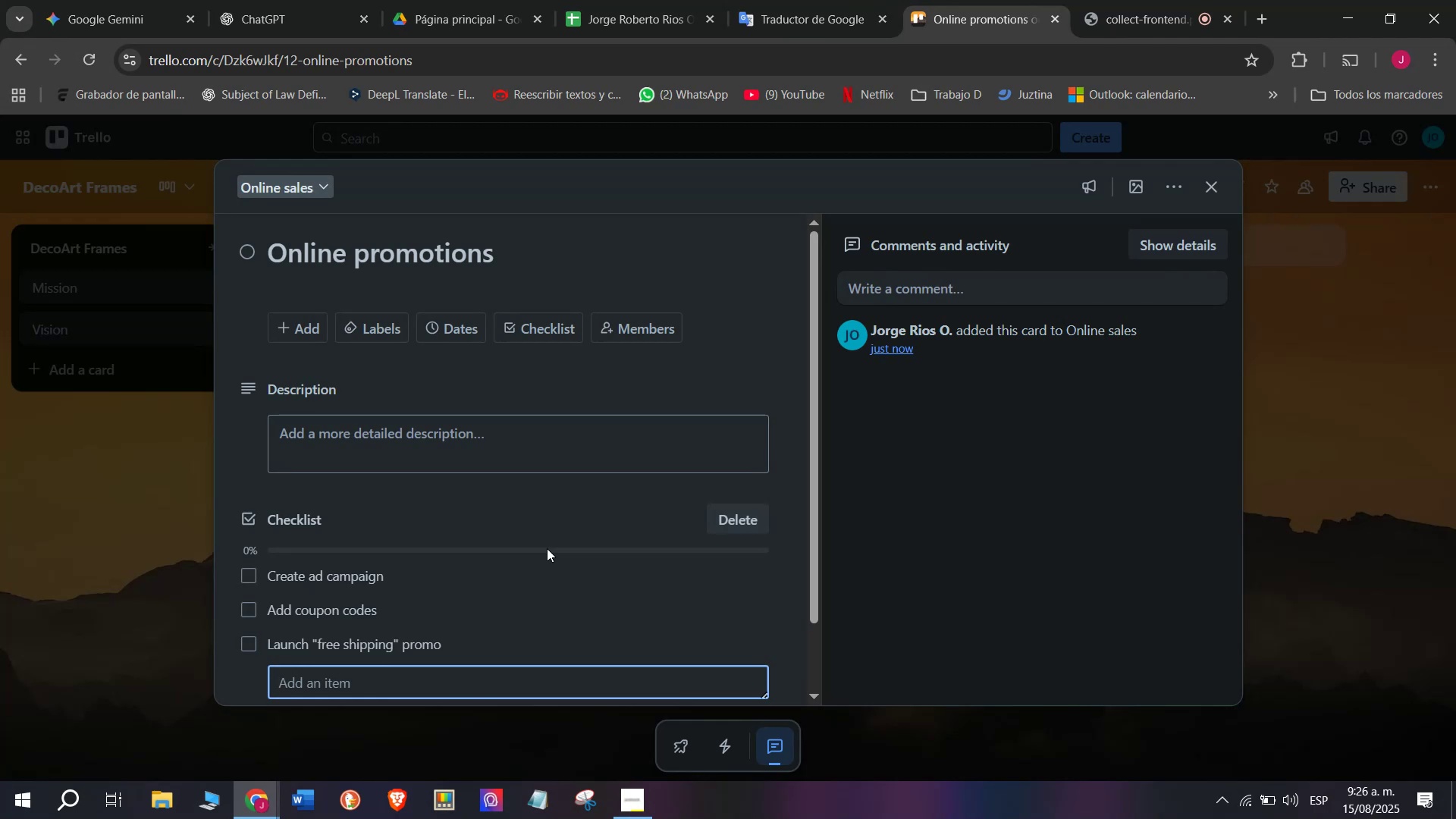 
wait(10.96)
 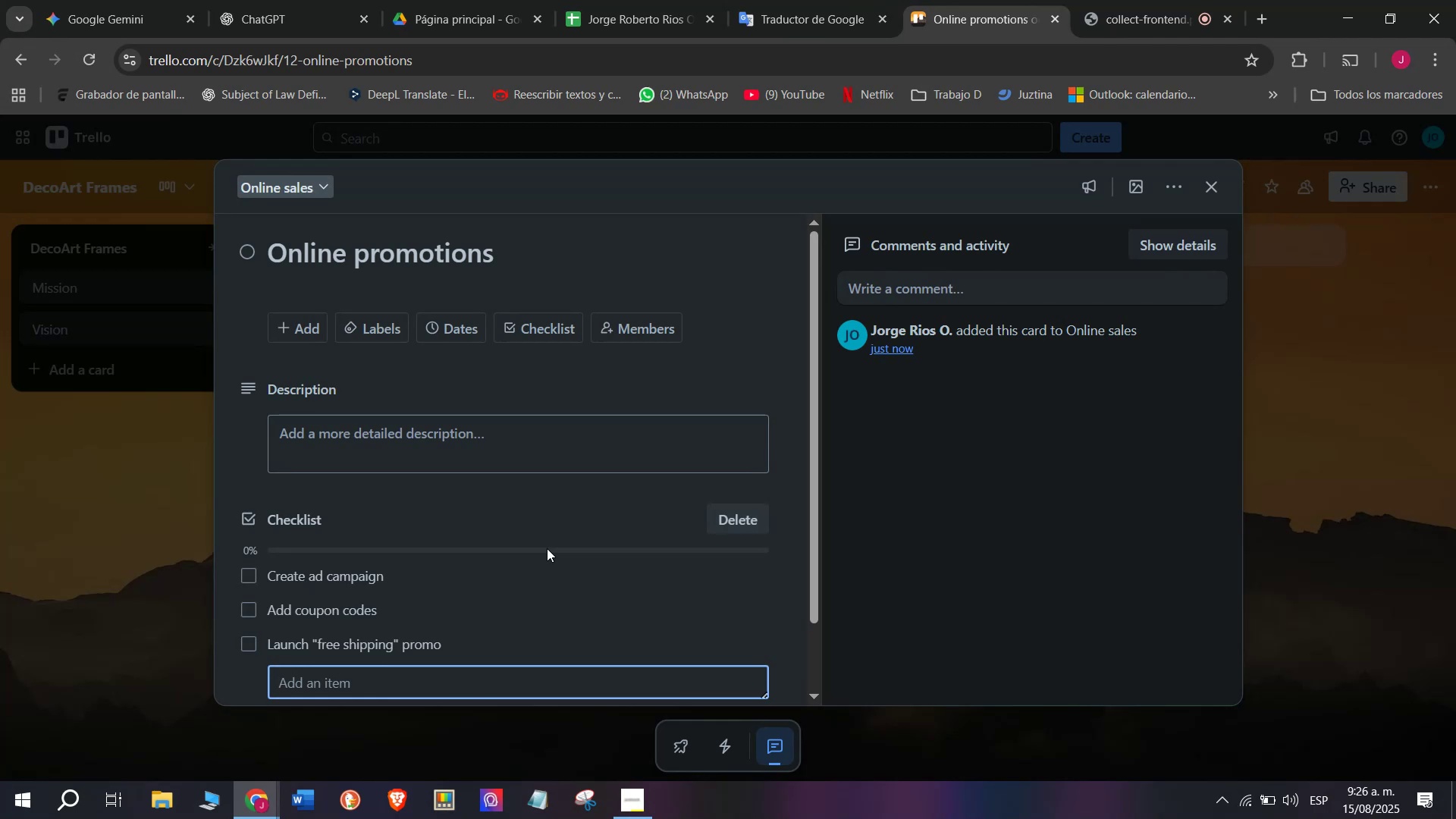 
type(Send email blast)
 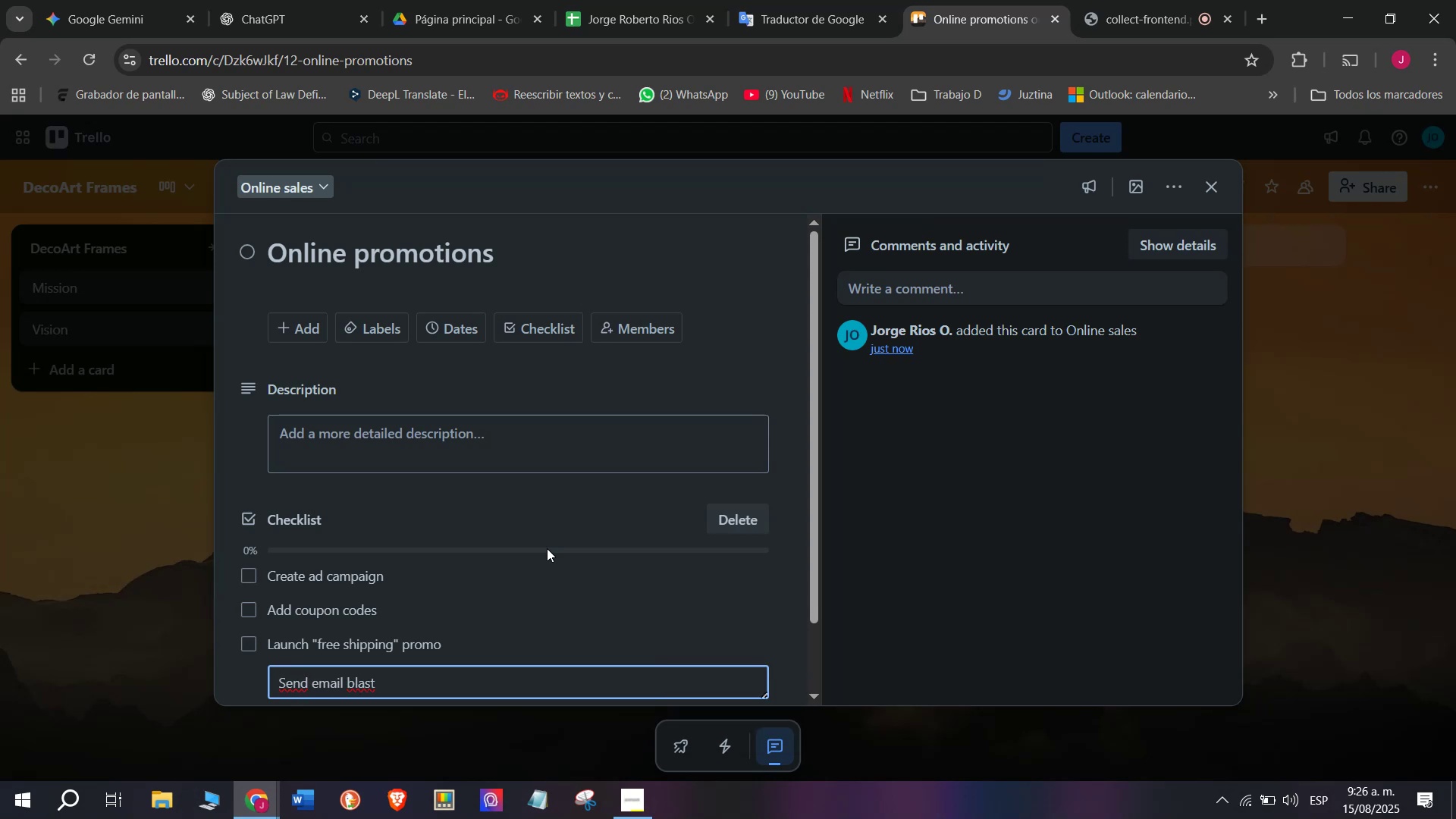 
key(Enter)
 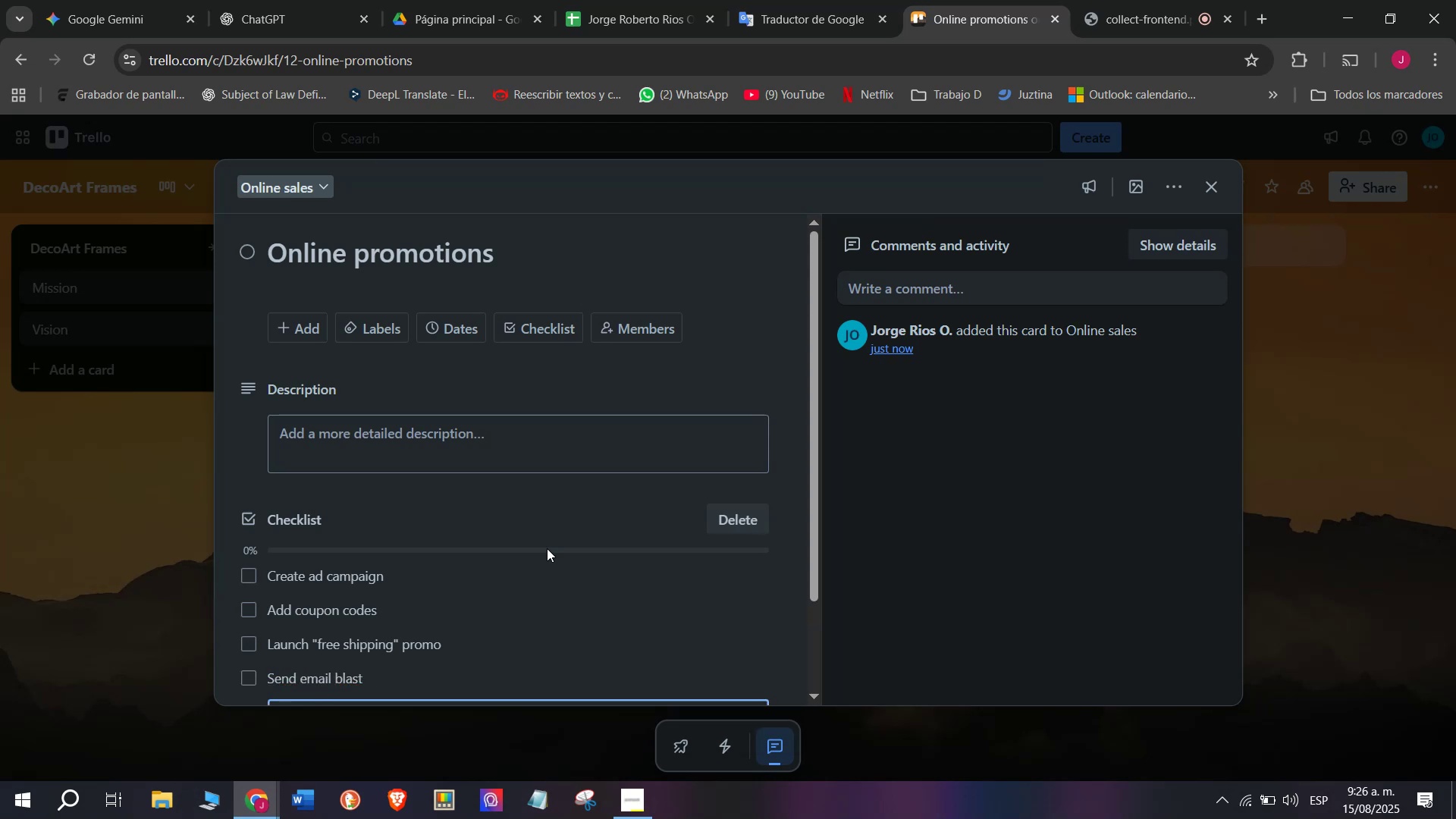 
type(Monitor sales)
 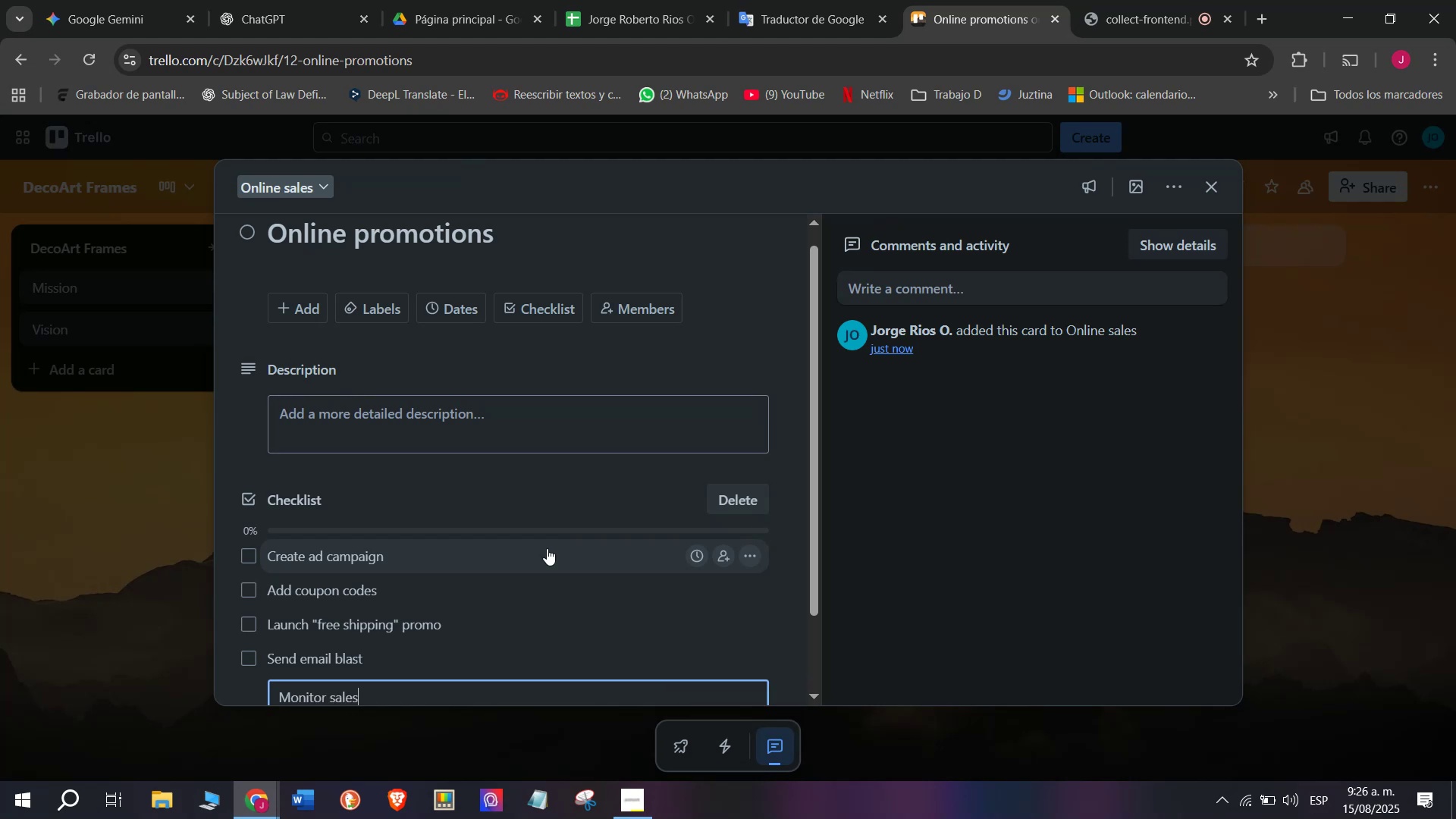 
key(Enter)
 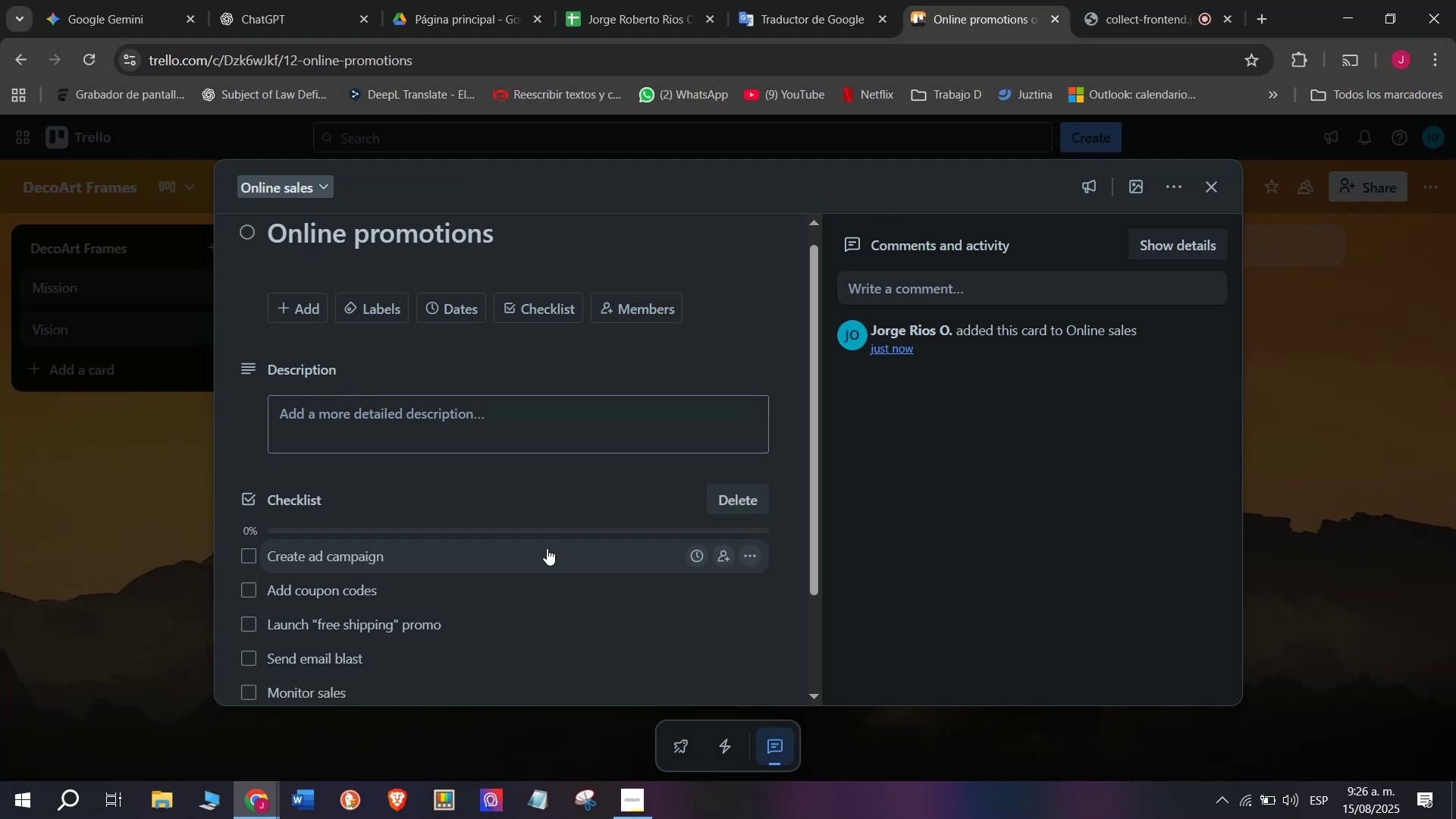 
type(Ab)
key(Backspace)
type(djust bug)
key(Backspace)
type(dget)
 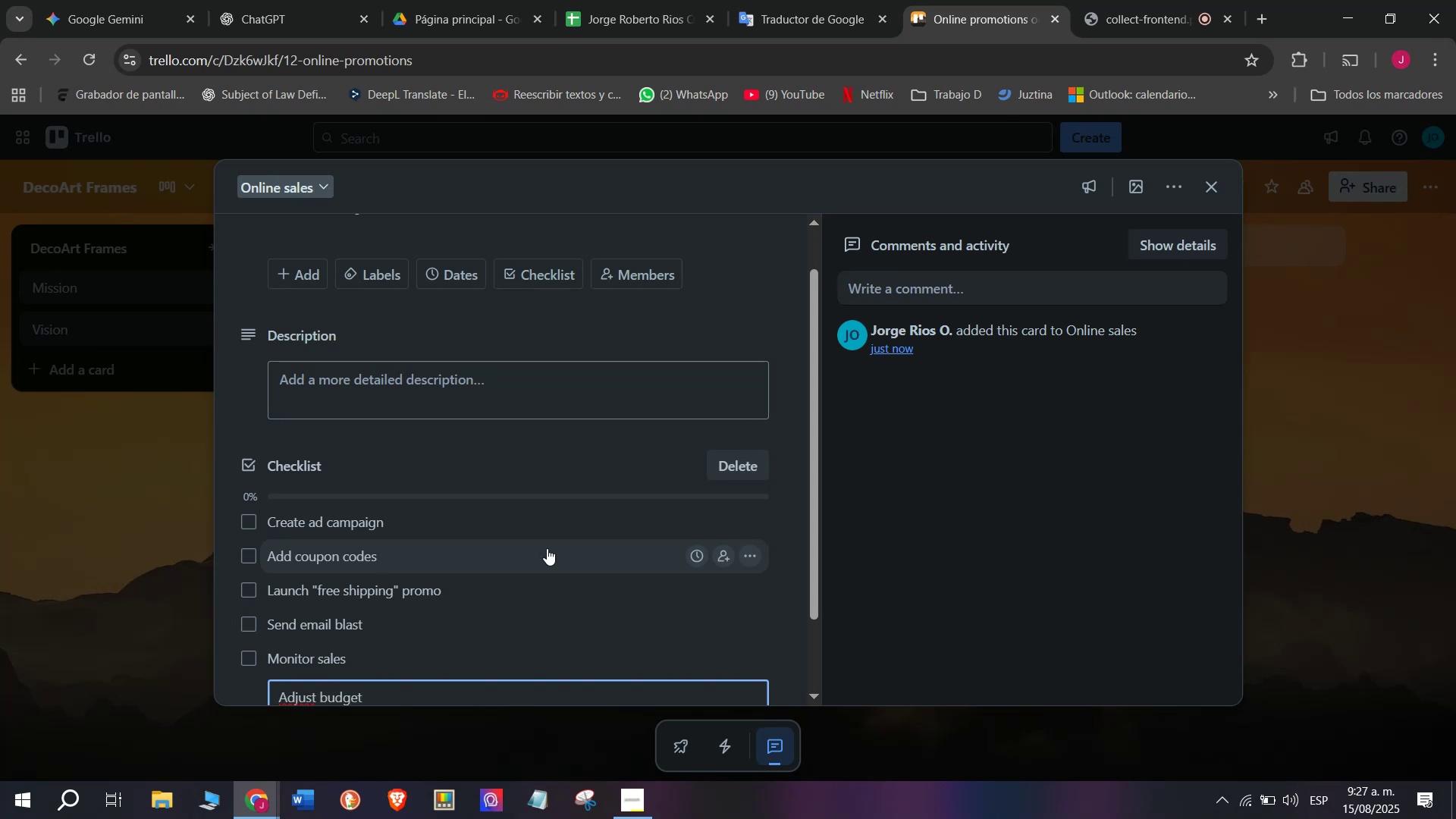 
key(Enter)
 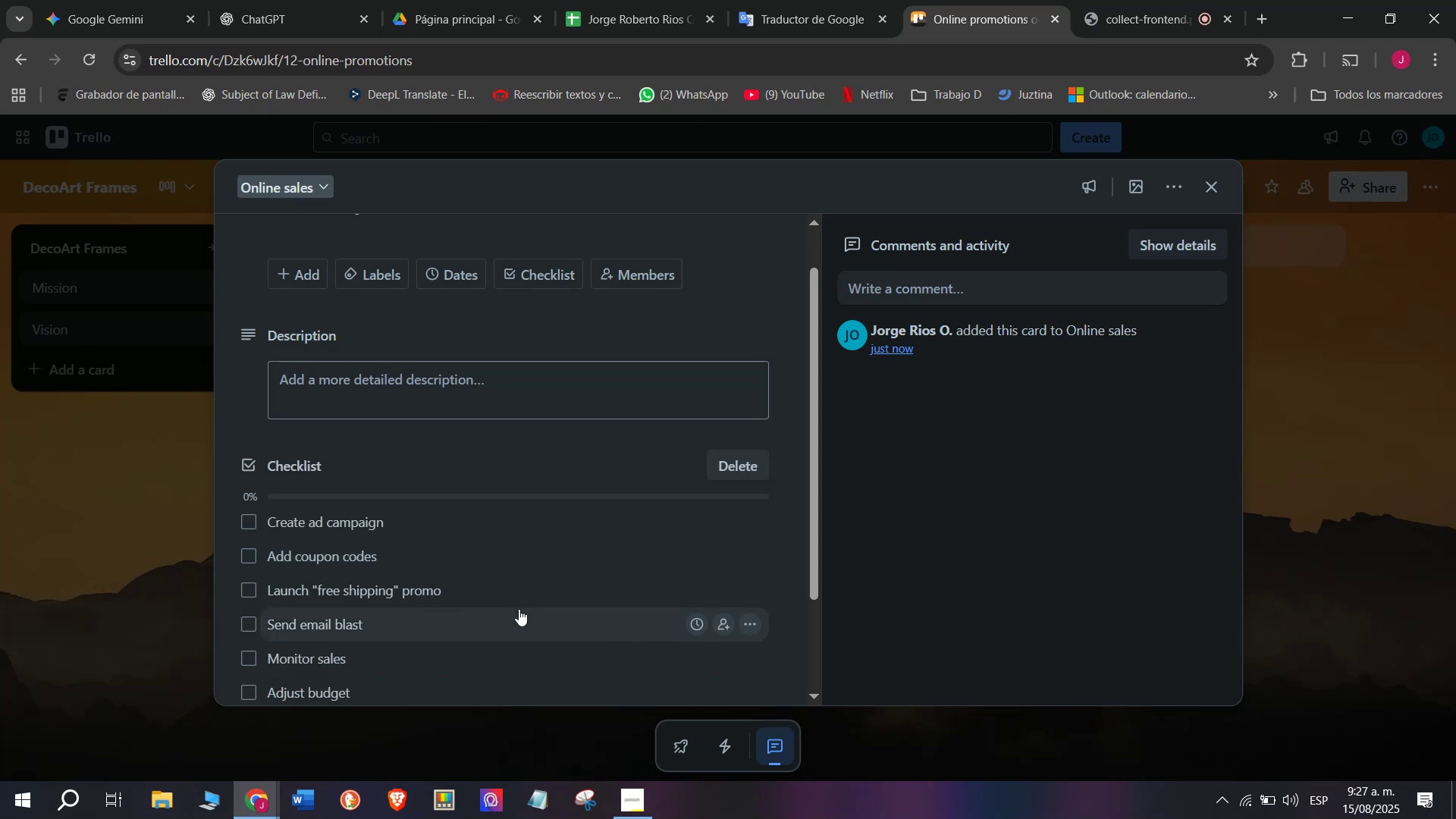 
scroll: coordinate [519, 609], scroll_direction: down, amount: 1.0
 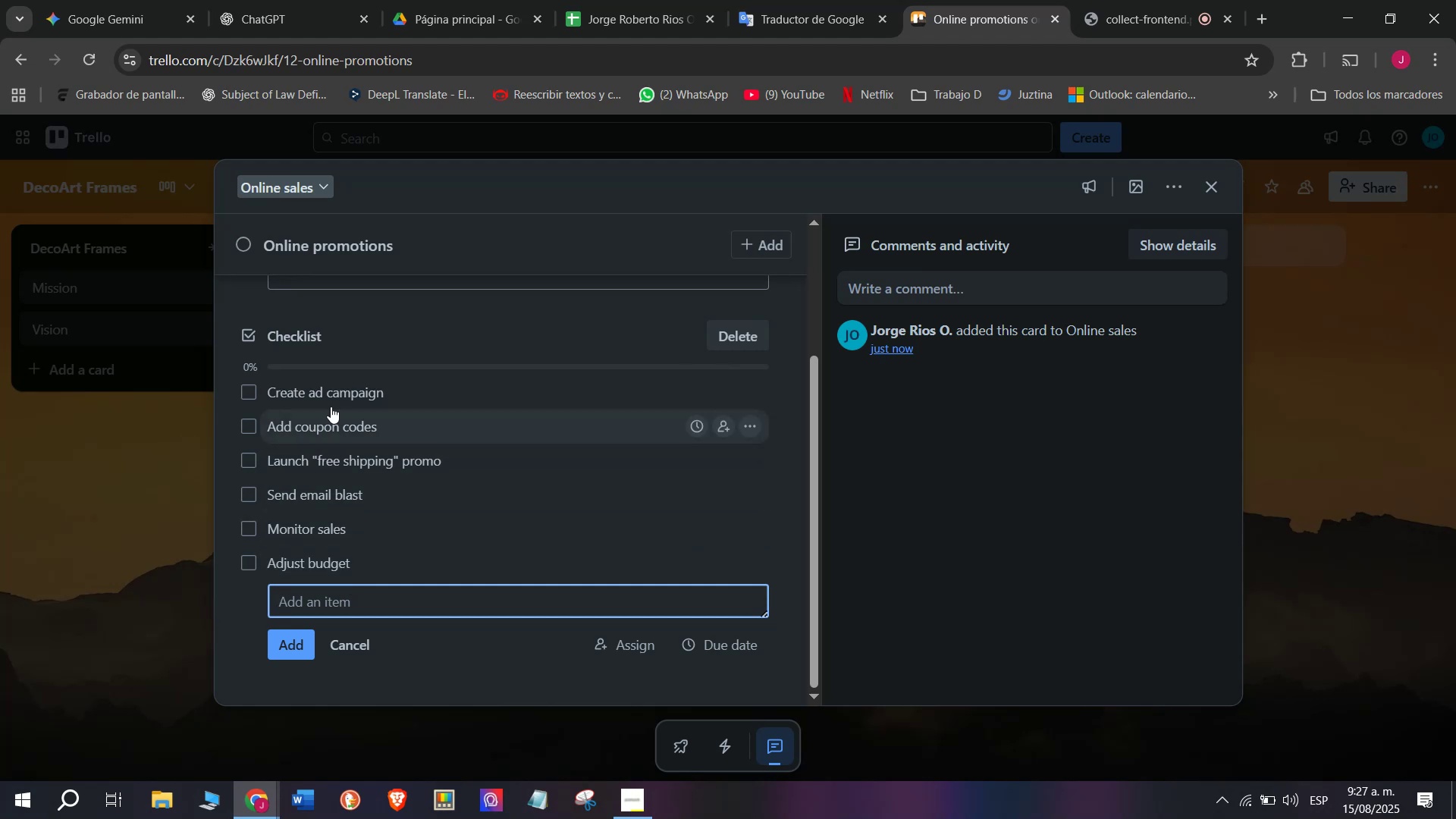 
scroll: coordinate [364, 470], scroll_direction: up, amount: 3.0
 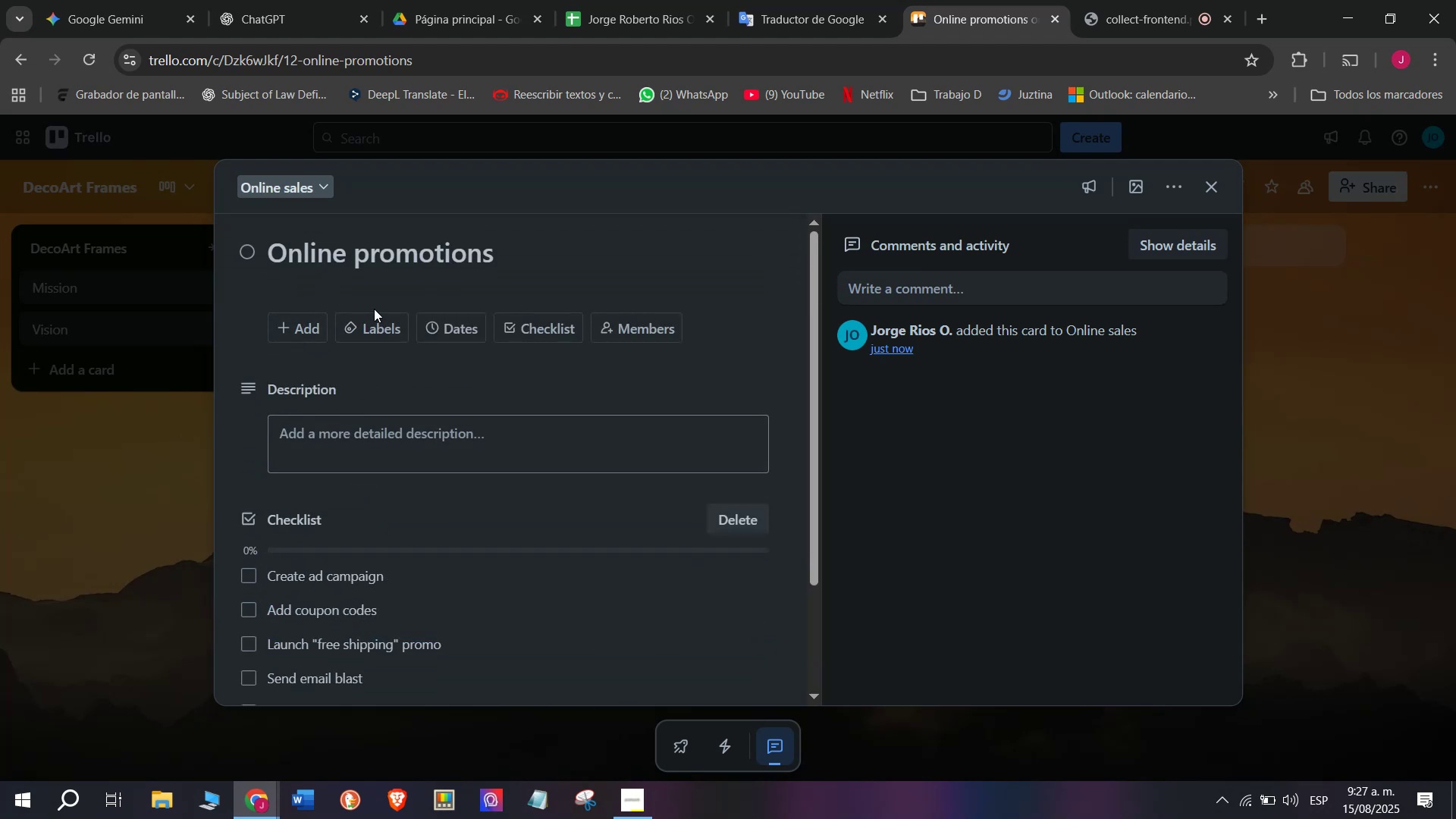 
double_click([378, 325])
 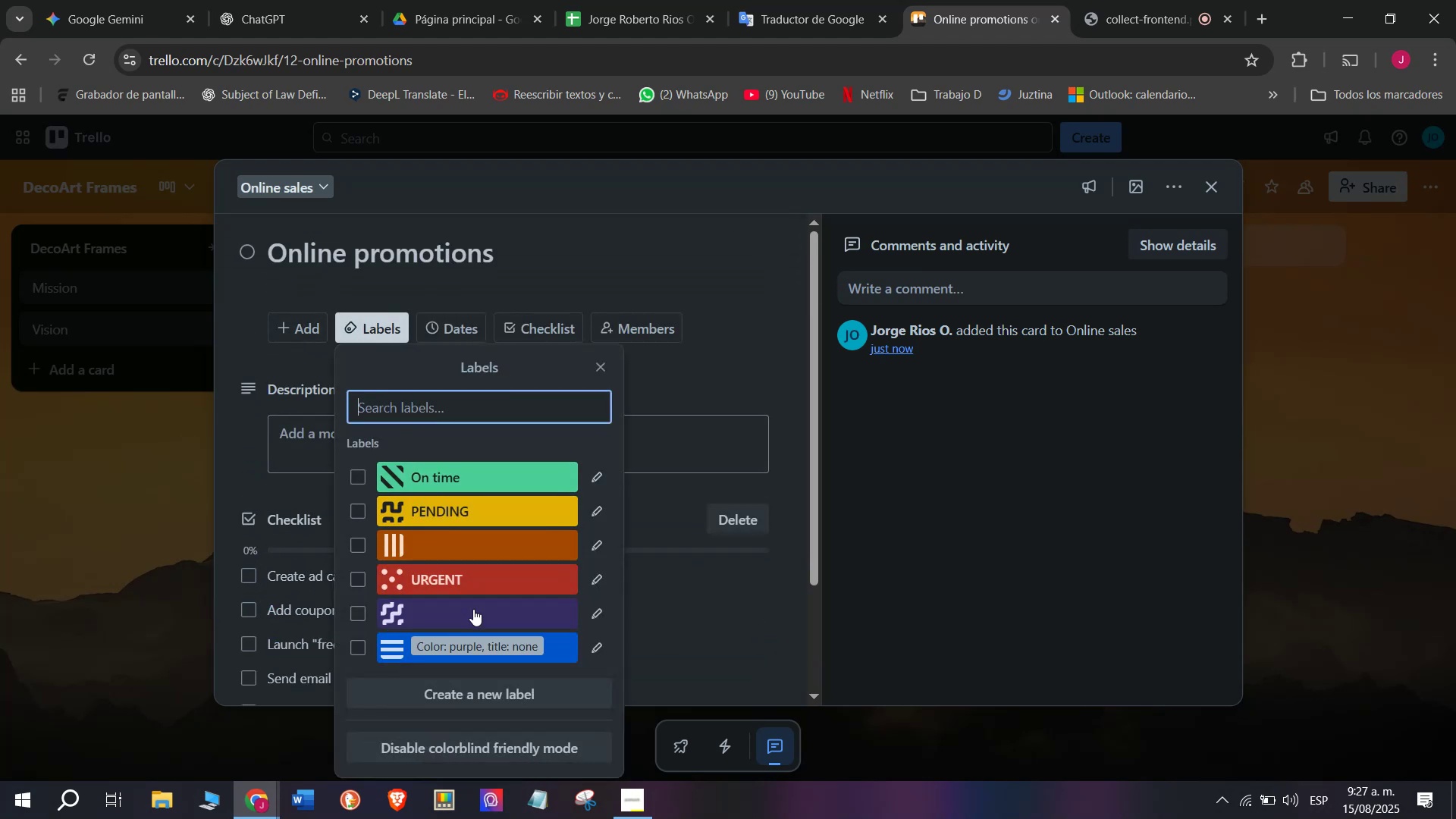 
left_click([478, 585])
 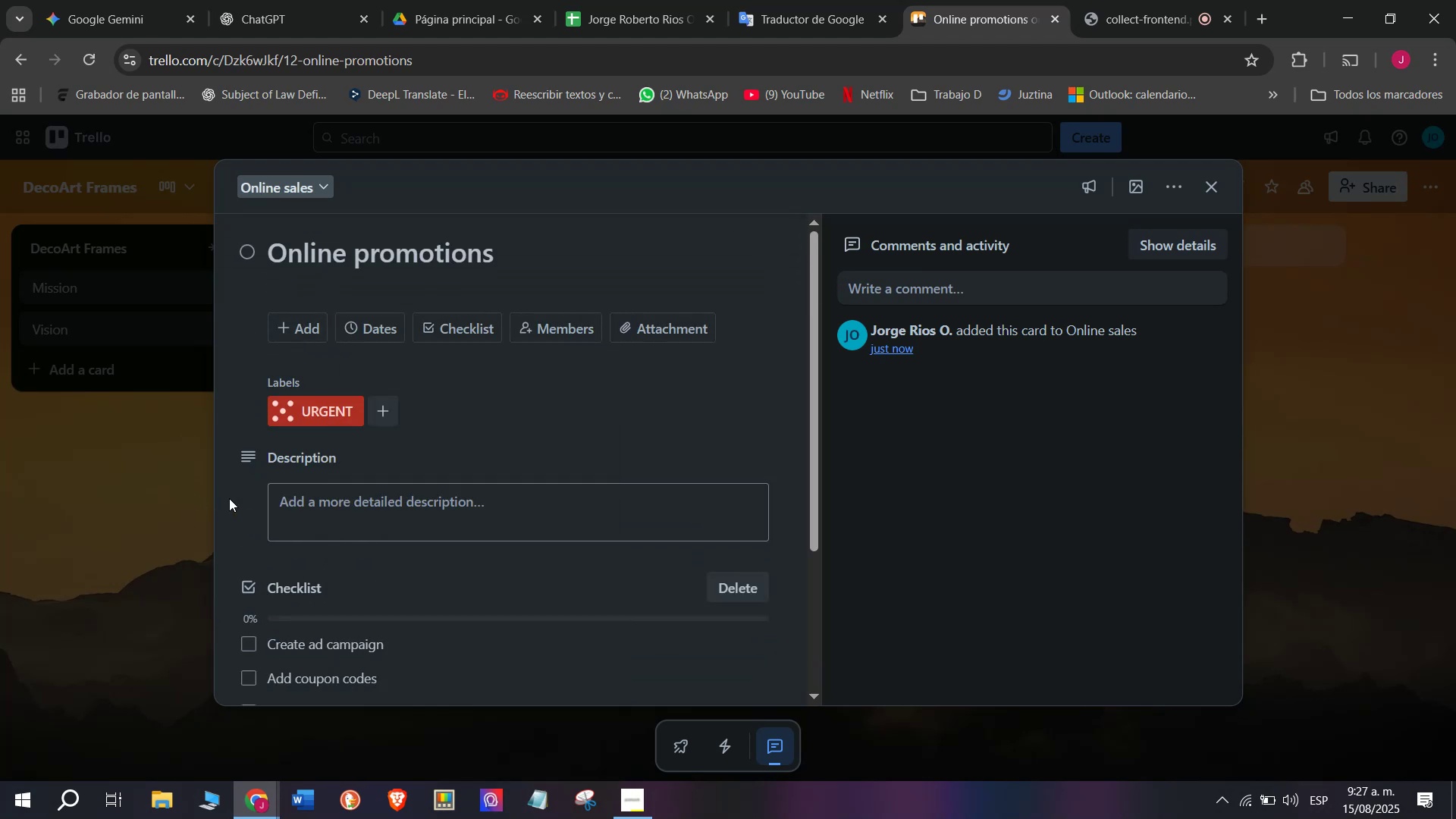 
double_click([158, 517])
 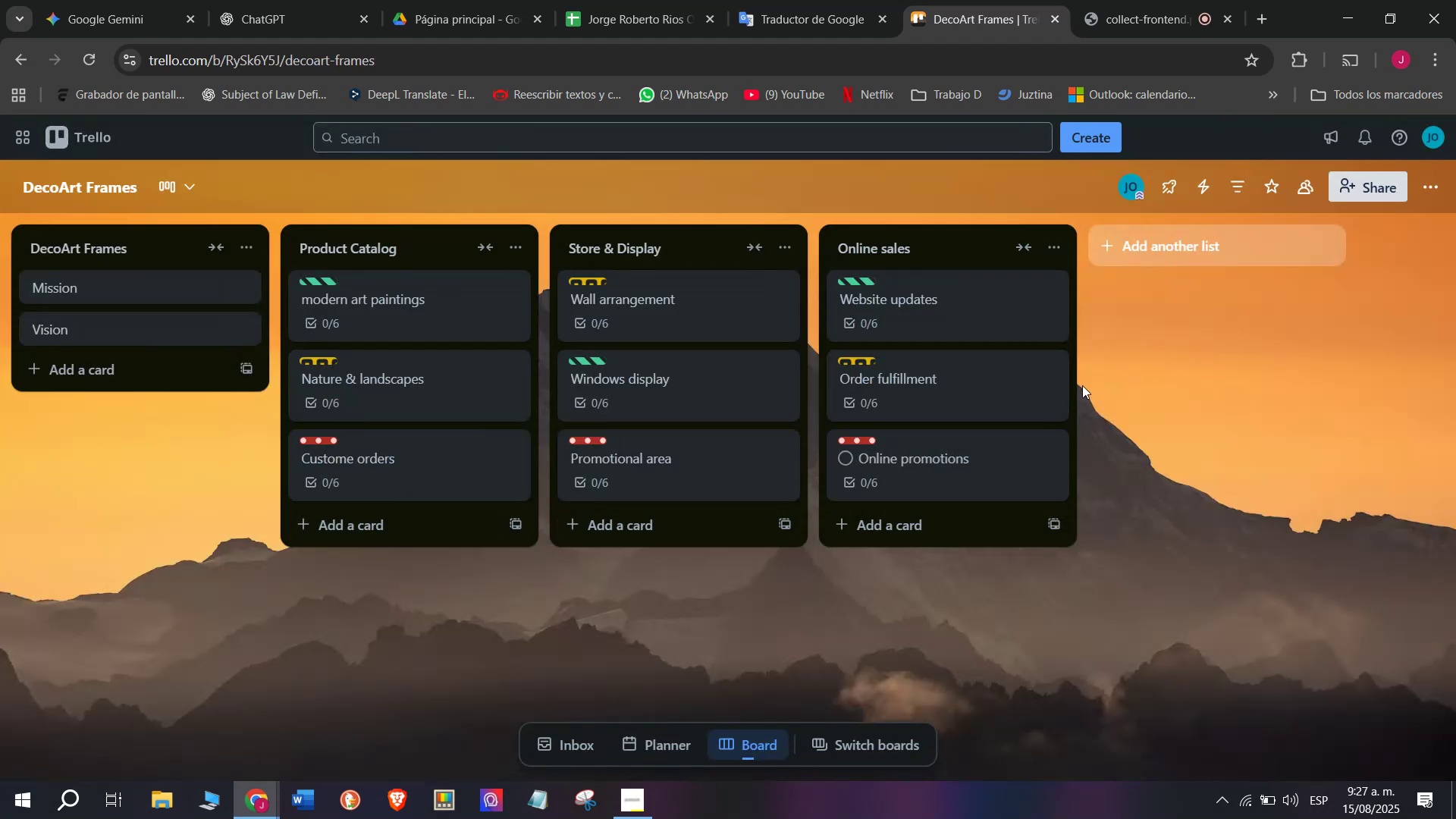 
scroll: coordinate [1169, 275], scroll_direction: down, amount: 3.0
 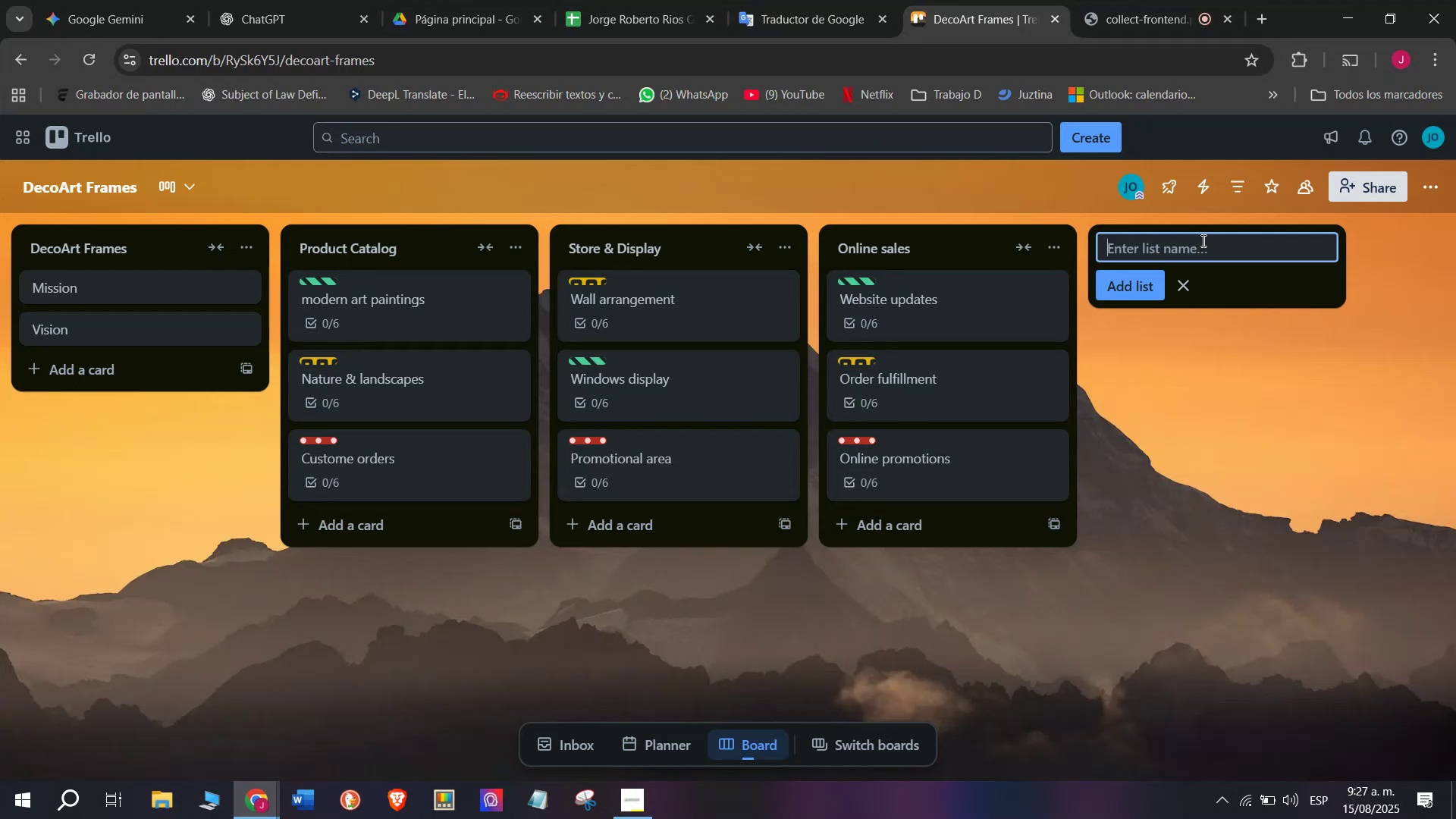 
type(Marje)
key(Backspace)
key(Backspace)
type(keting $)
key(Backspace)
type(^ )
 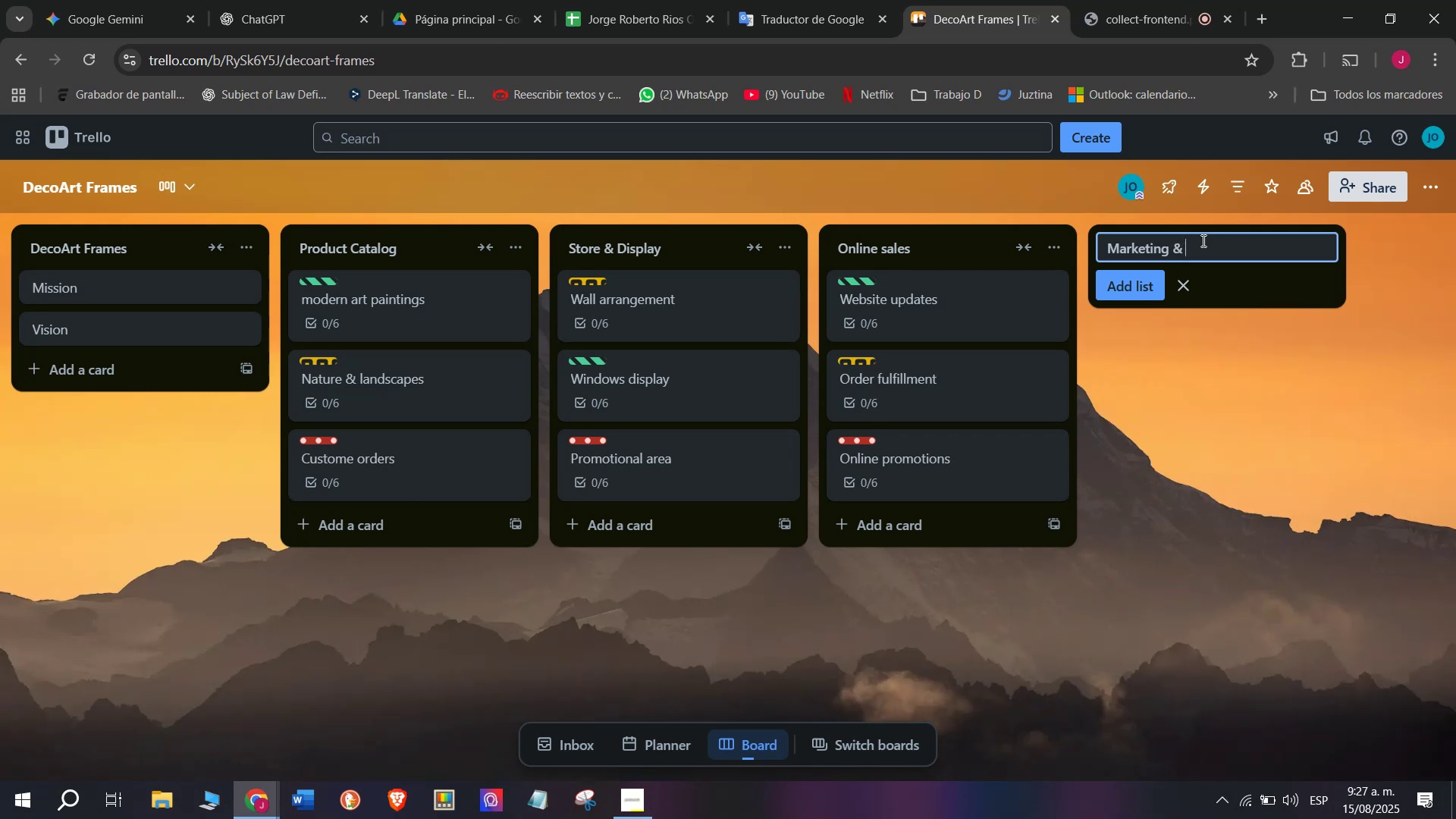 
wait(5.92)
 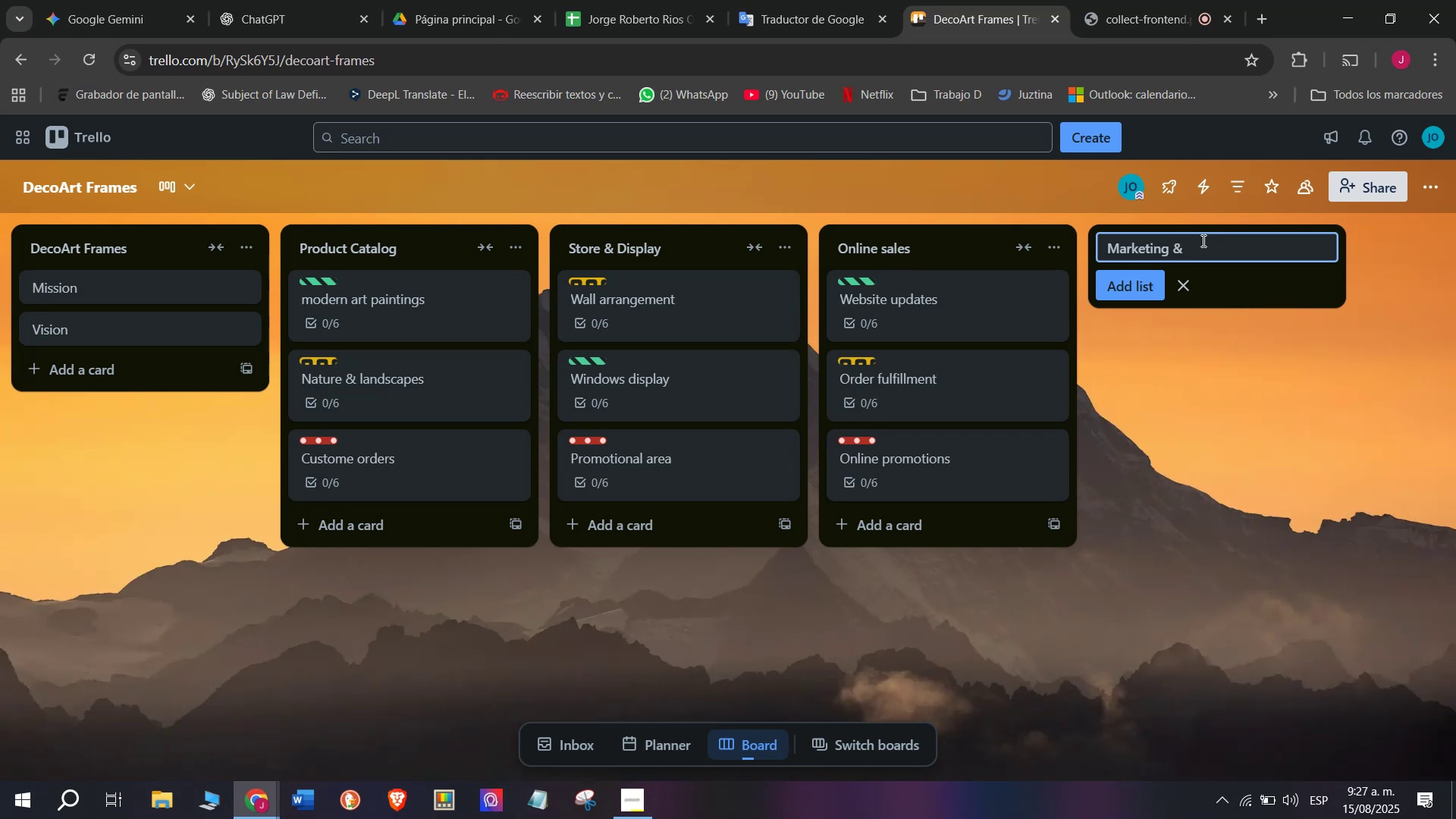 
type(Advertising)
 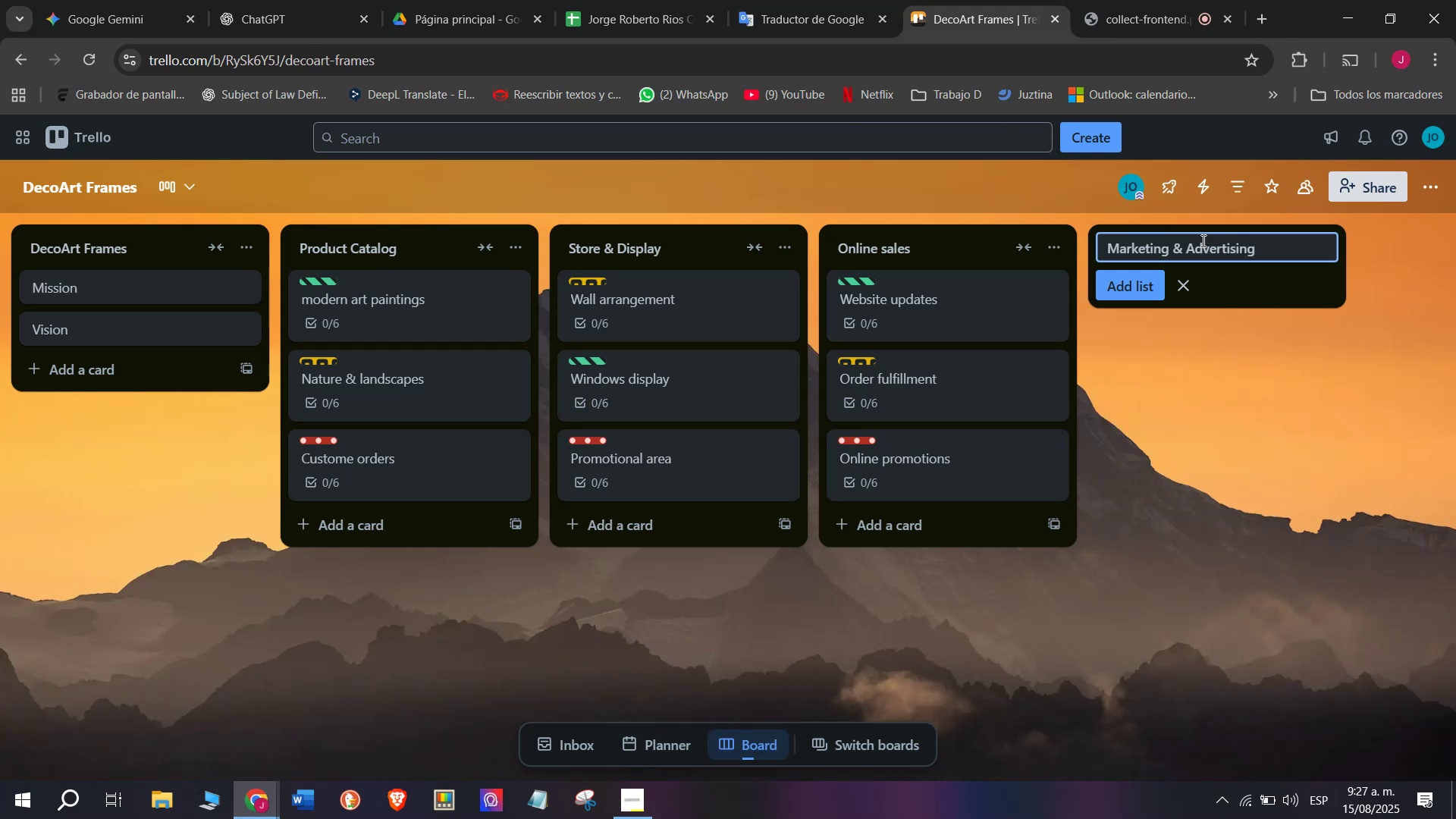 
key(Enter)
 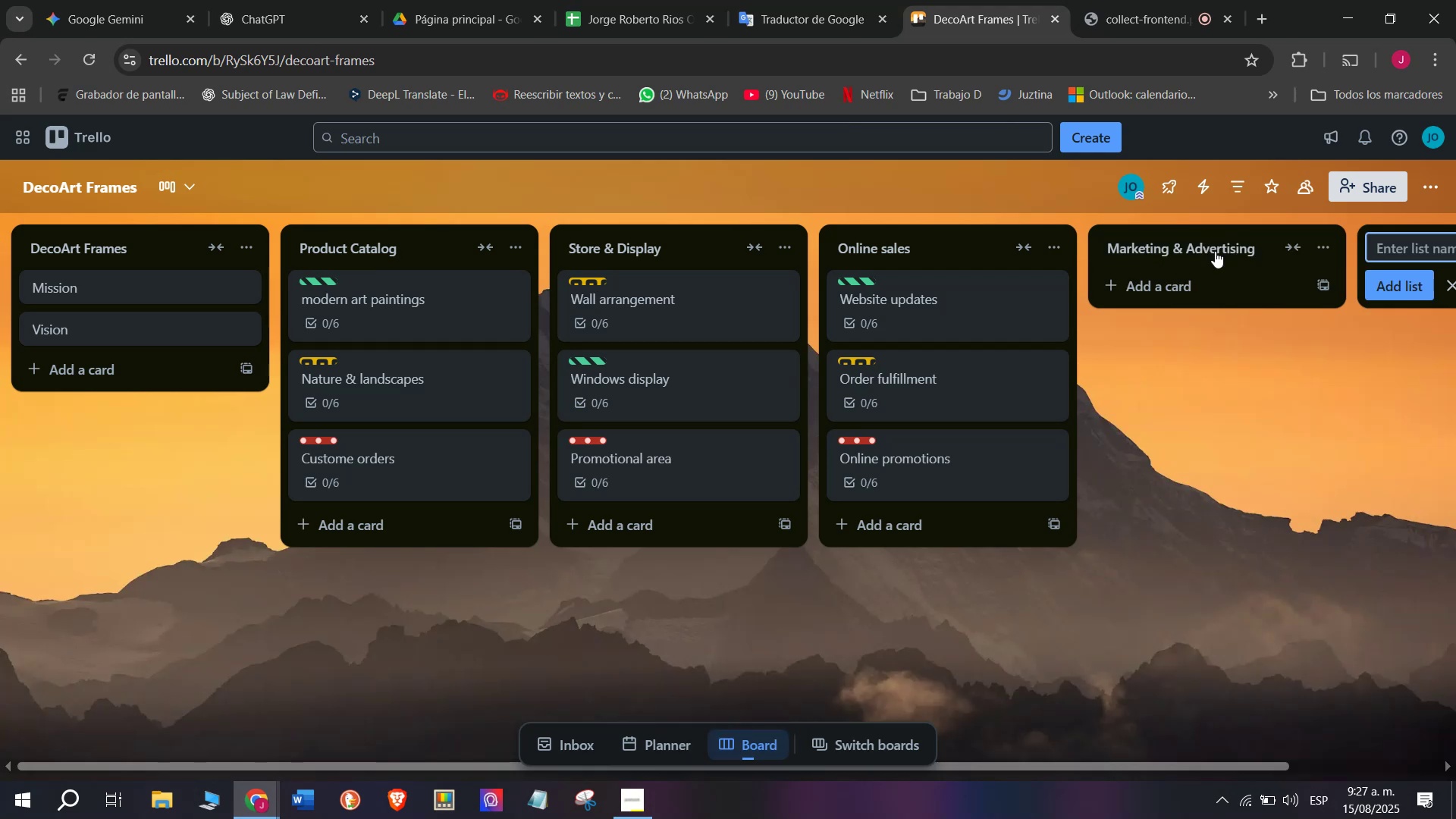 
left_click([1199, 294])
 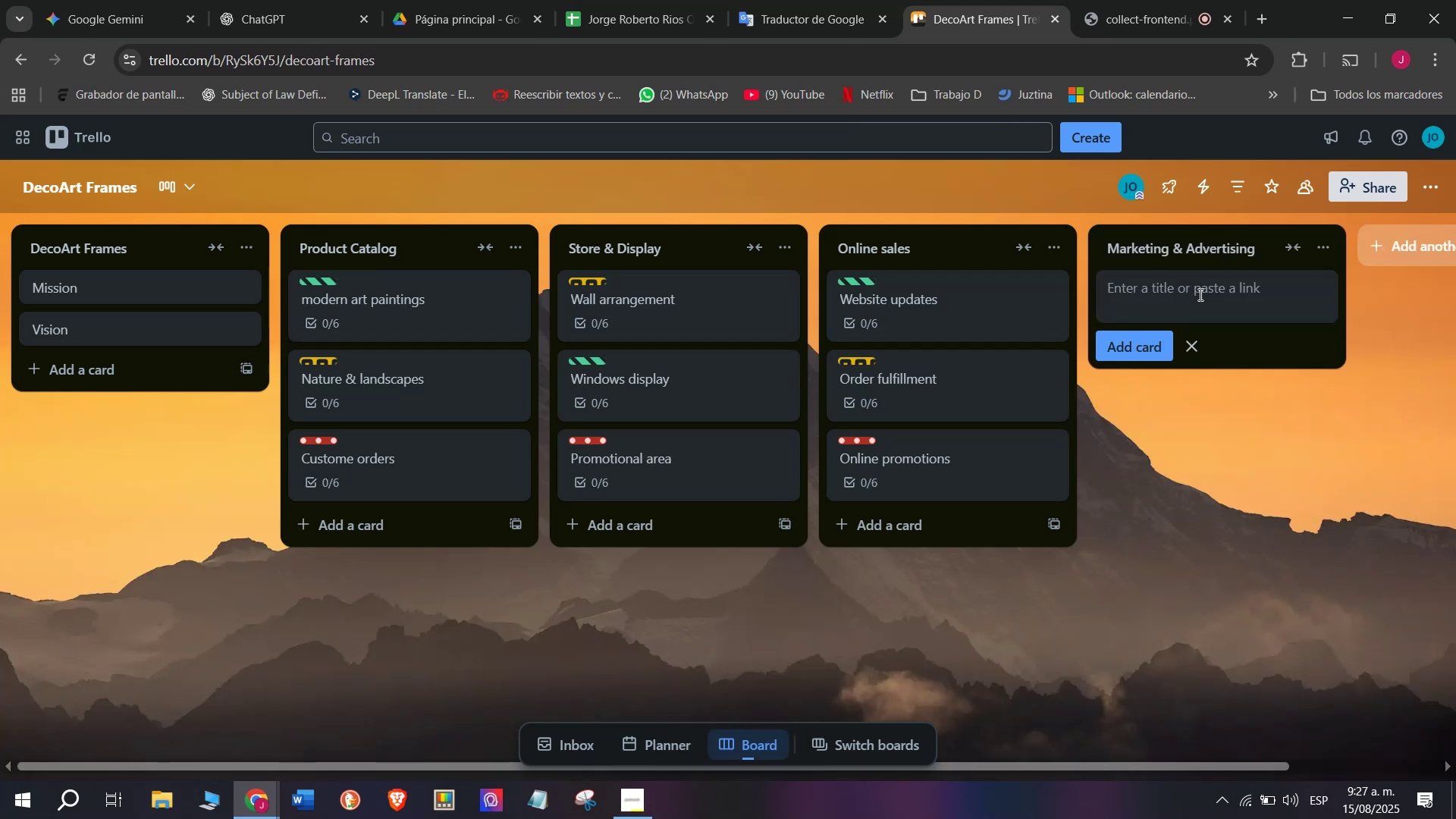 
type(Social media)
 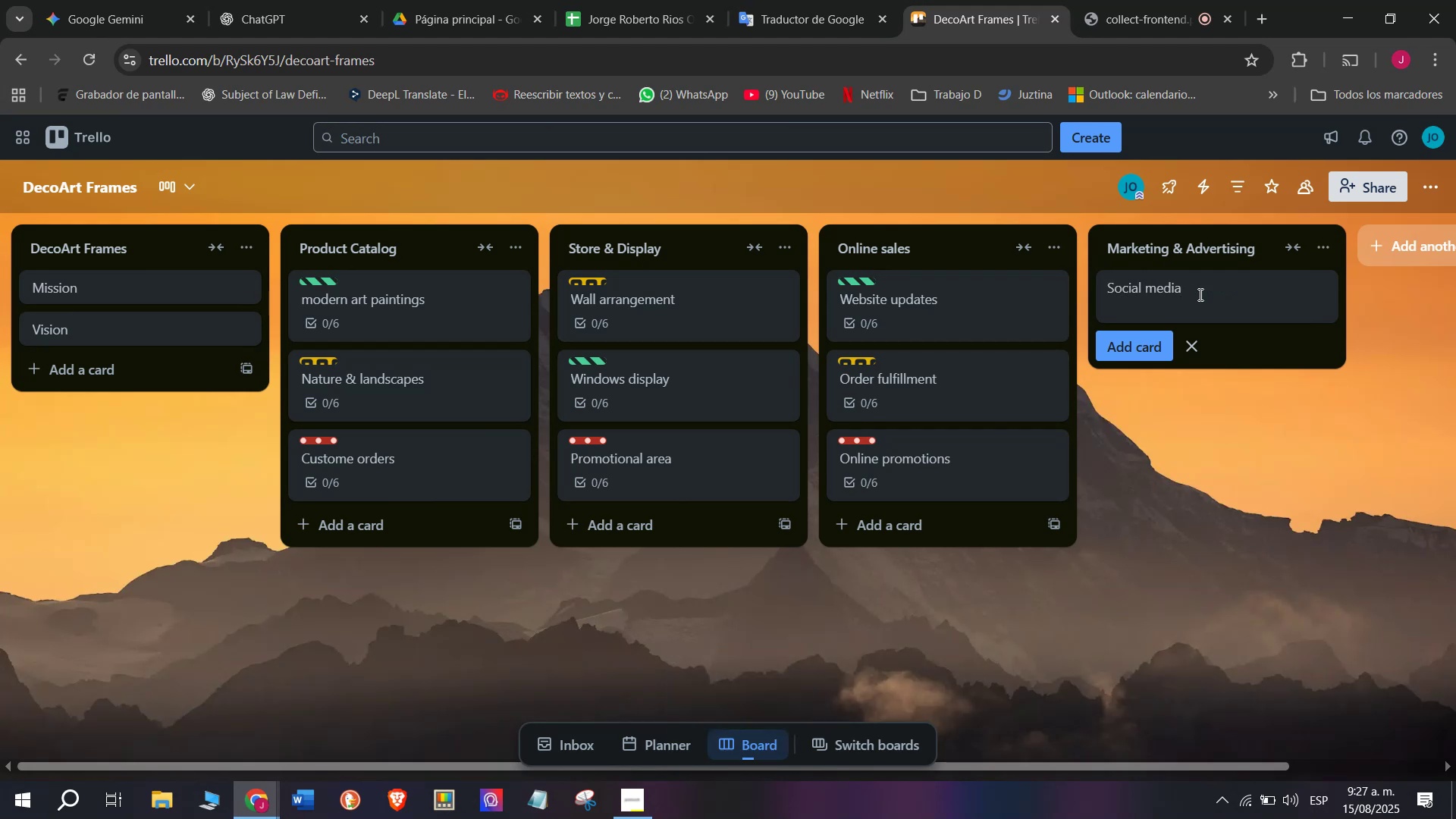 
key(Enter)
 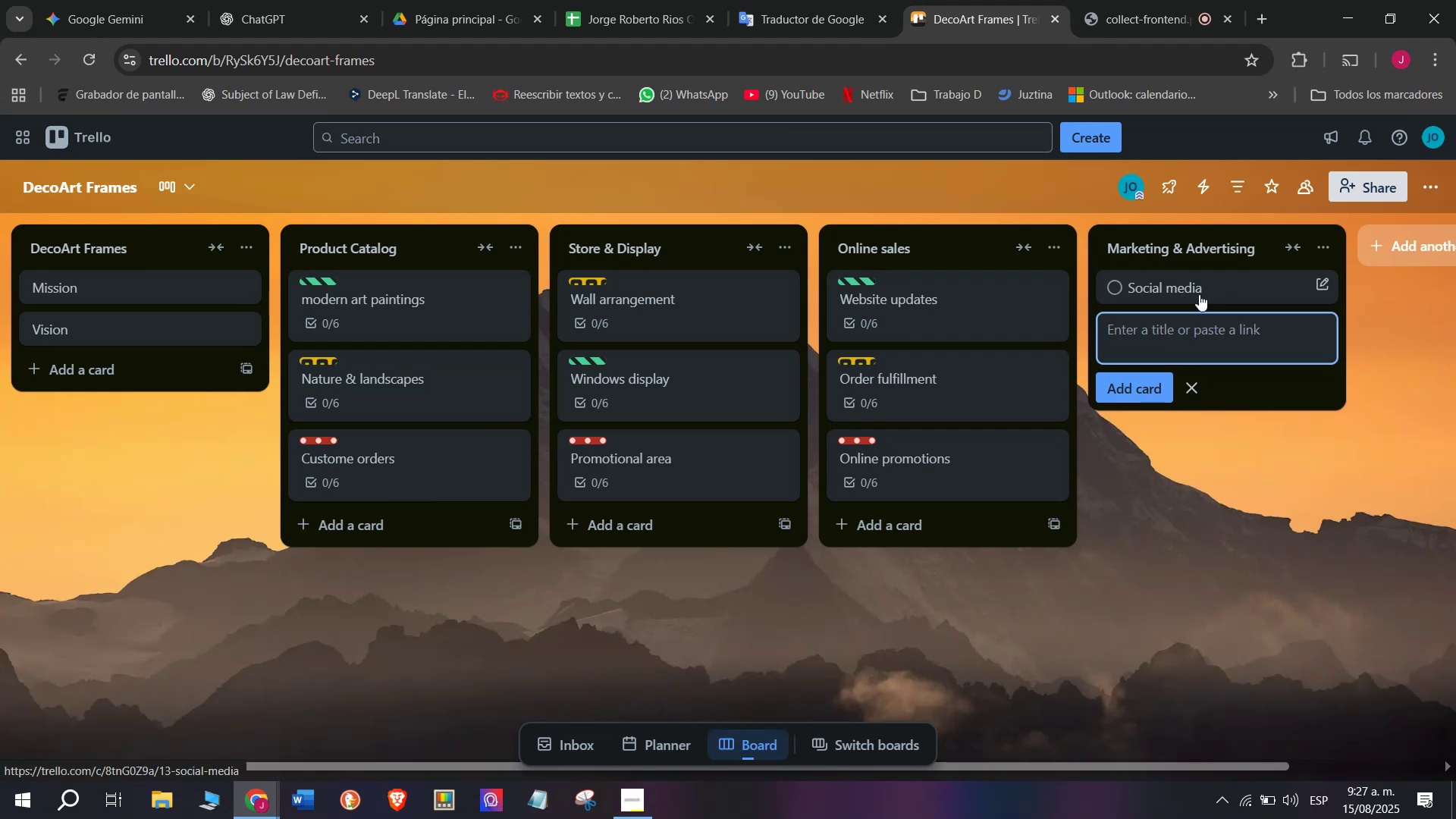 
left_click([1199, 294])
 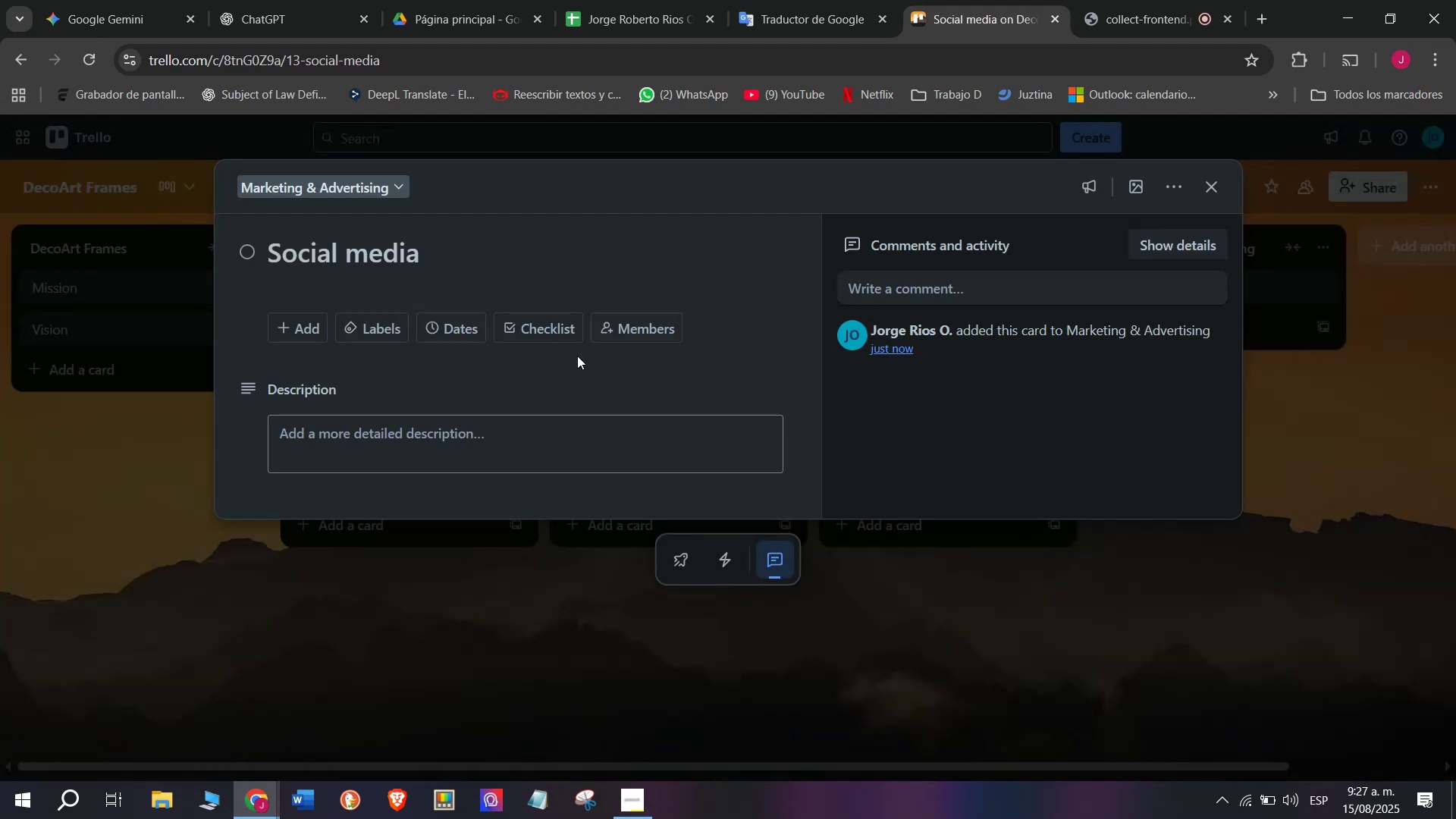 
left_click([535, 331])
 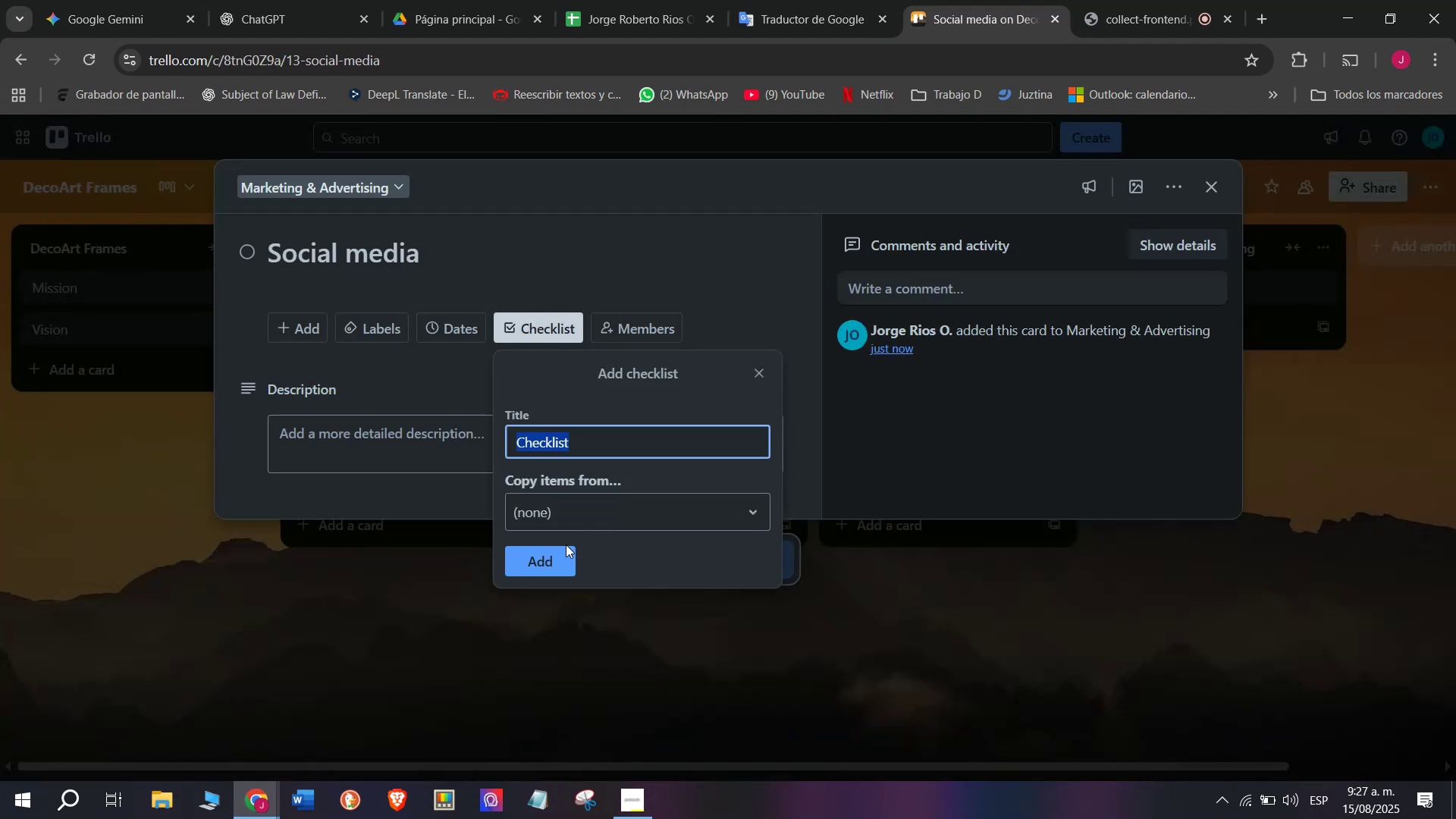 
left_click([568, 557])
 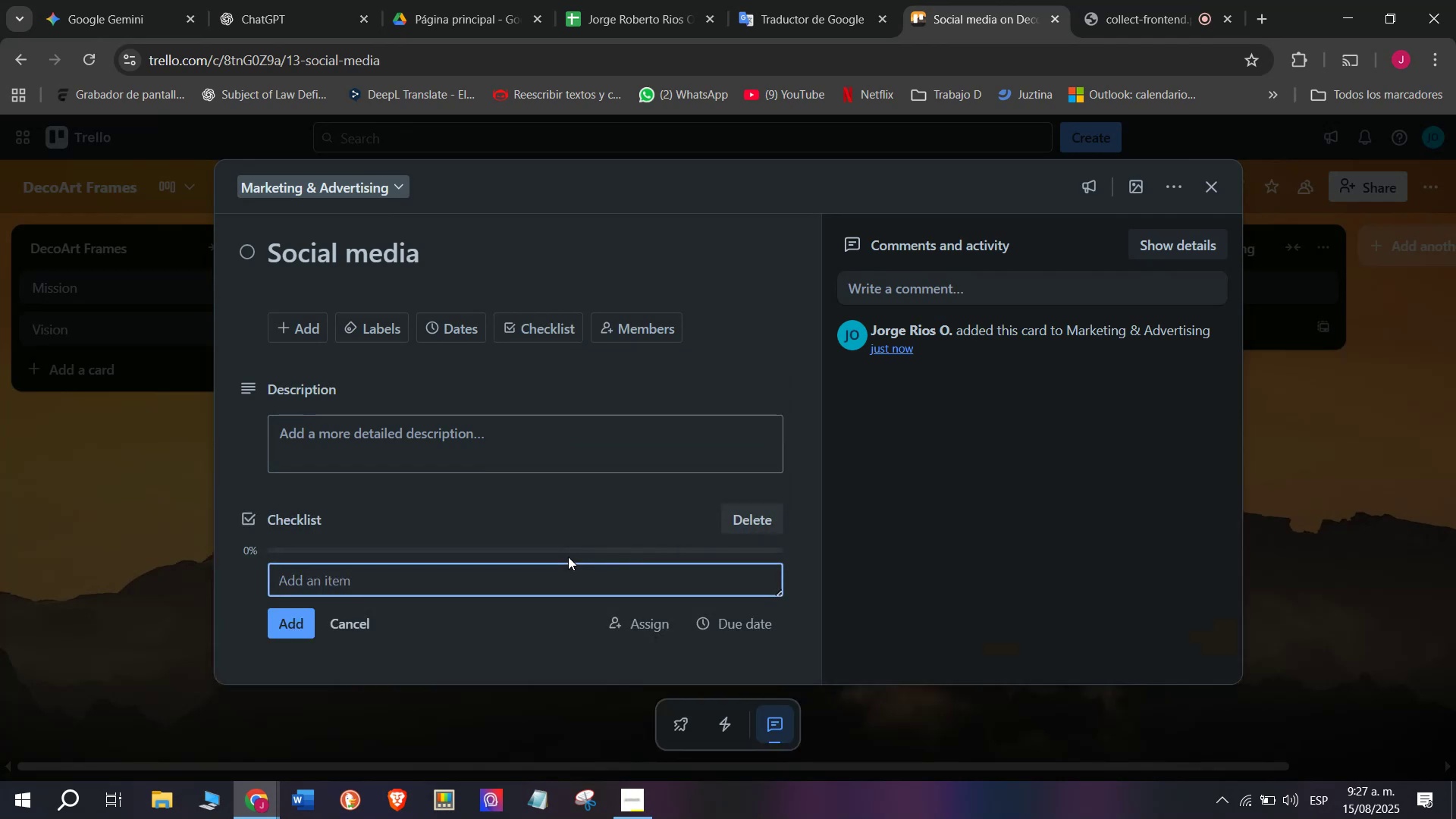 
type(O)
key(Backspace)
type(Post daily photos)
 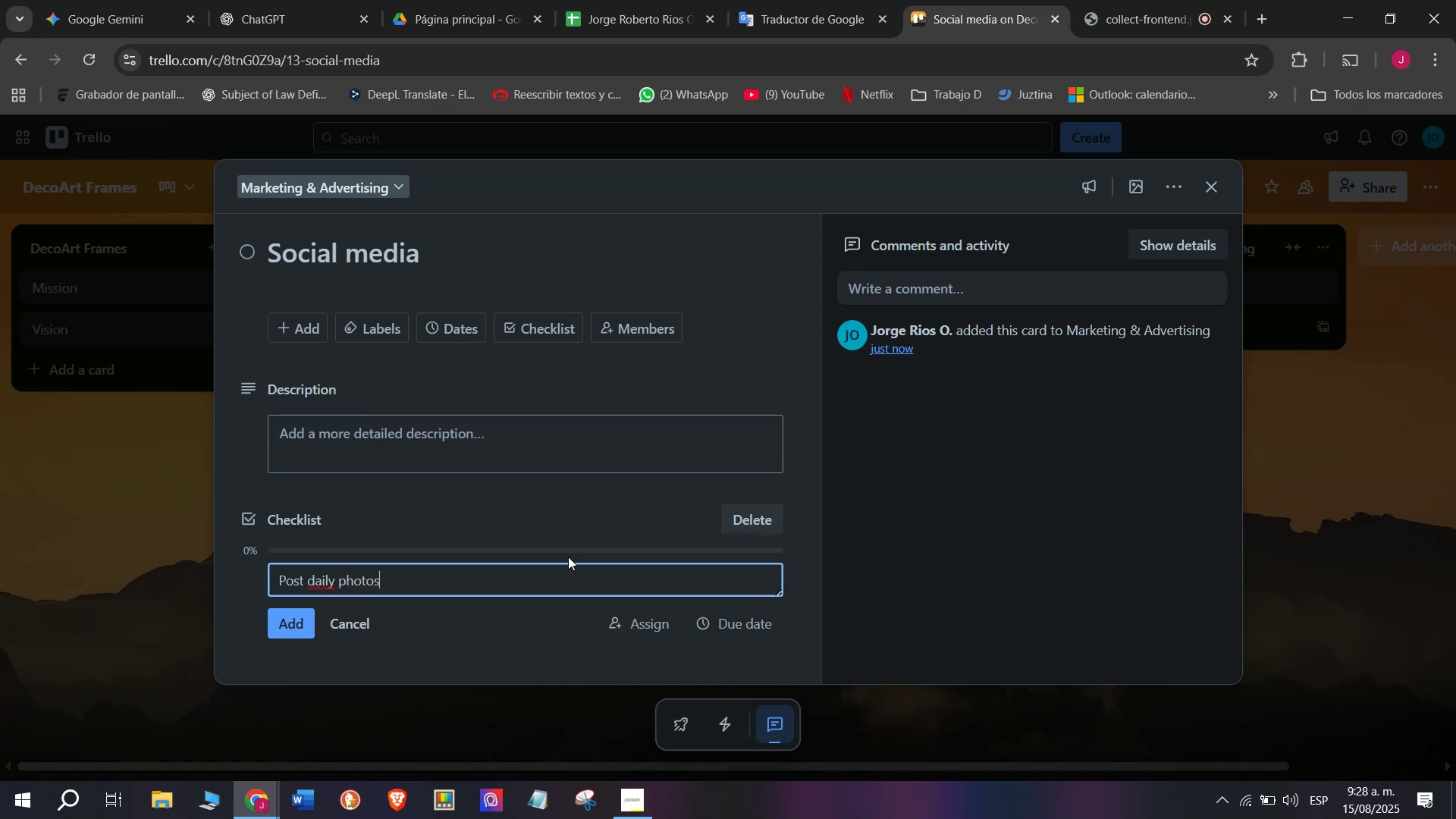 
key(Enter)
 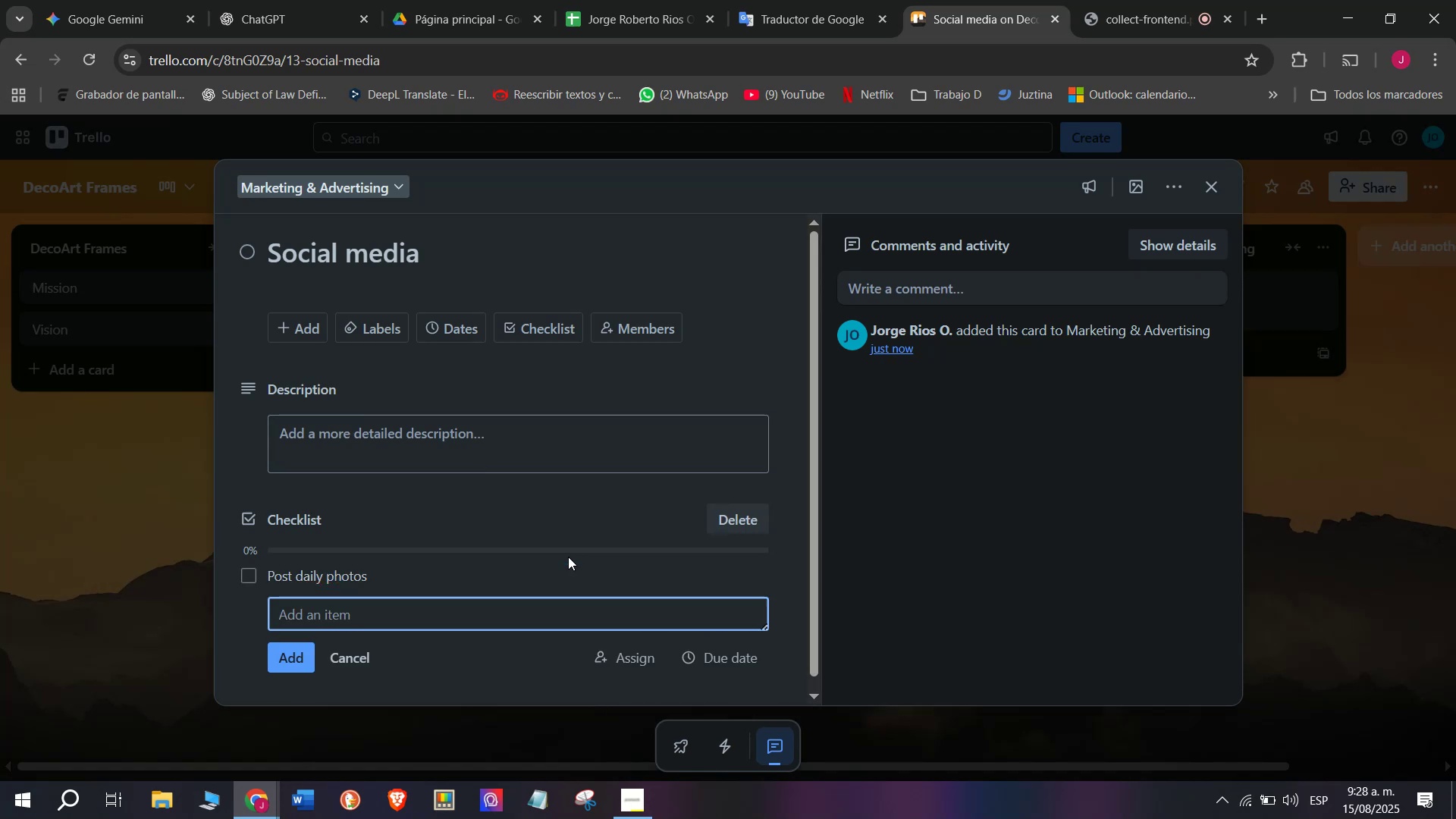 
type(Share home decor tips)
 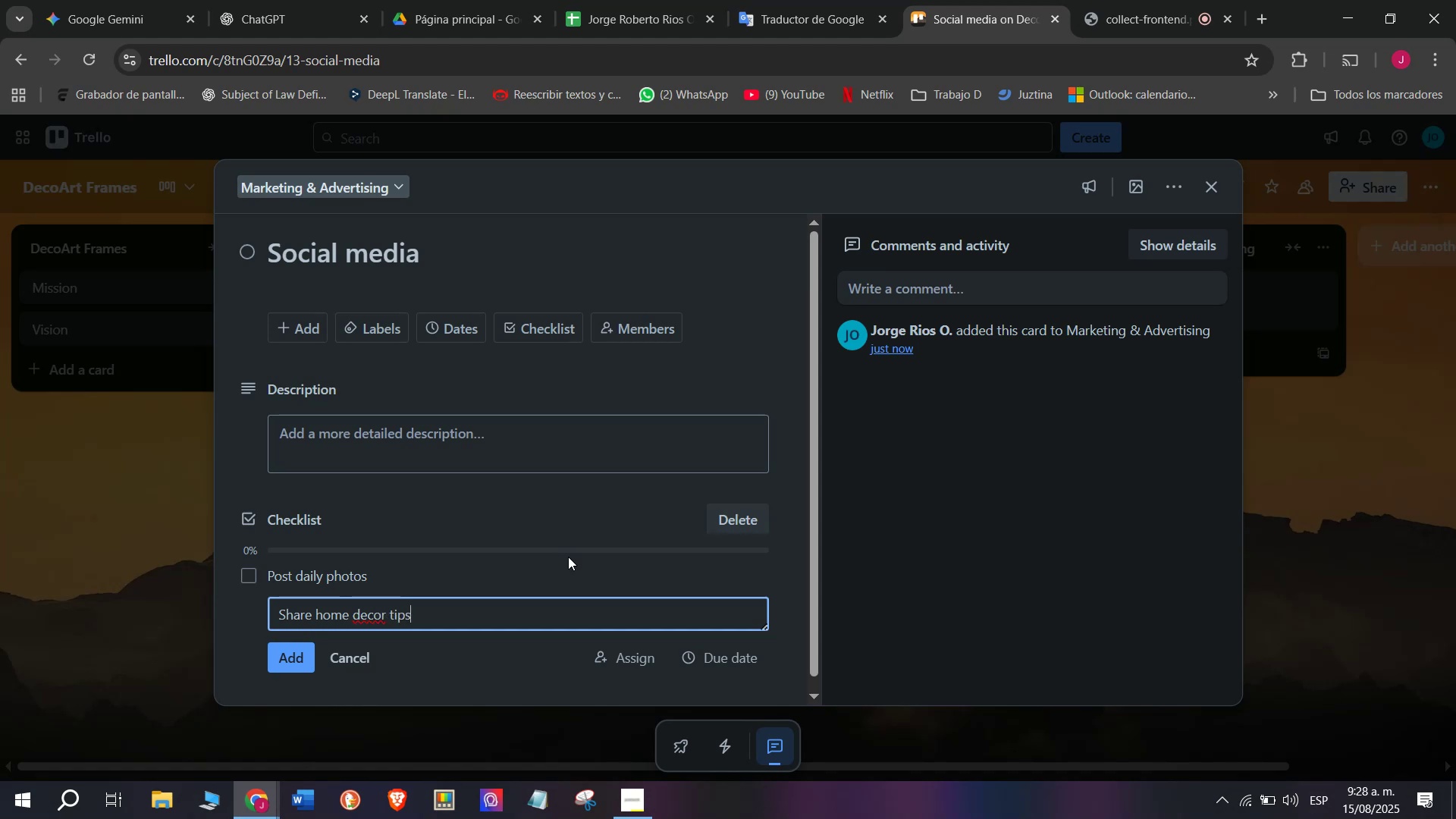 
key(Enter)
 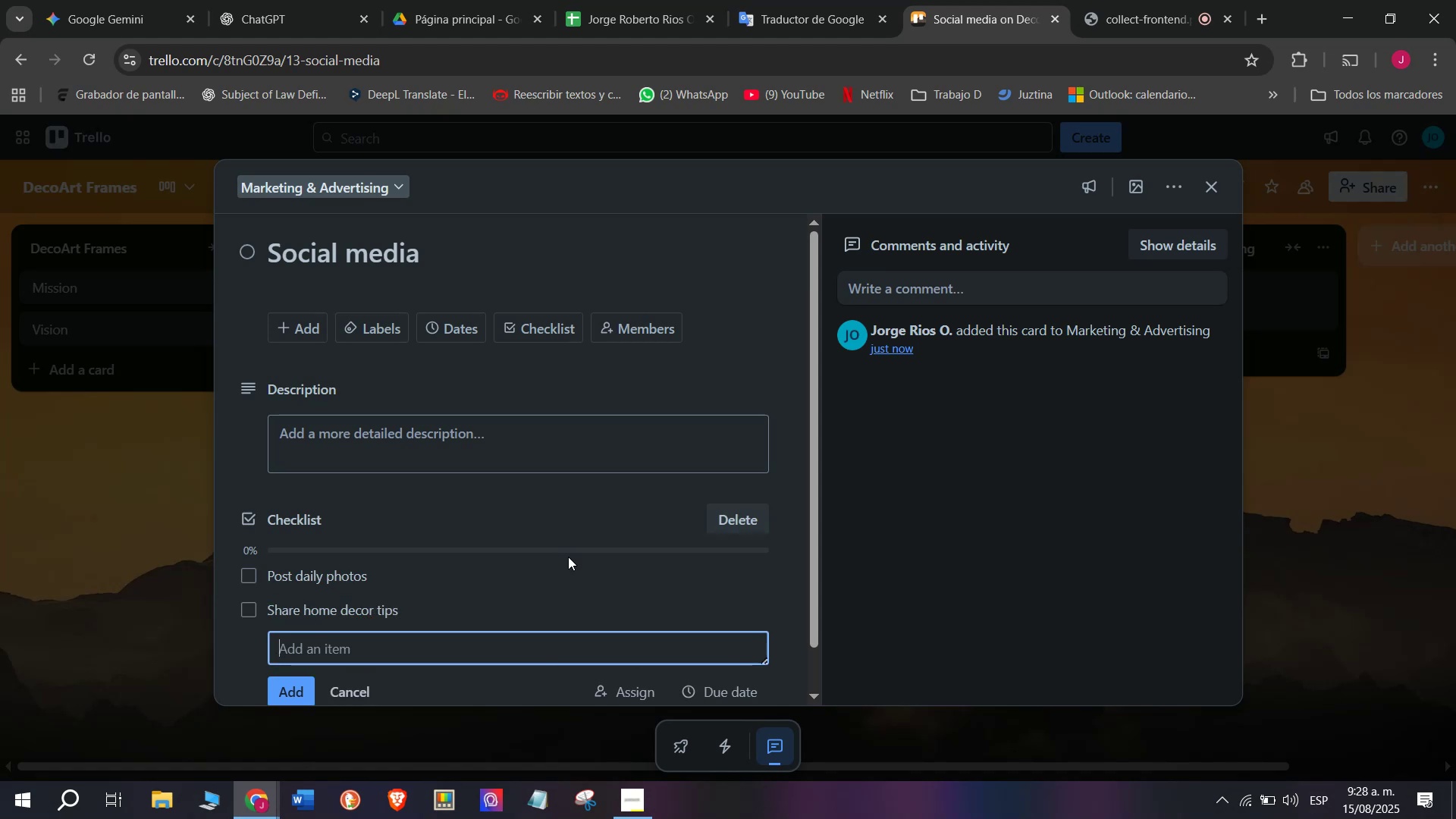 
type(use)
key(Backspace)
key(Backspace)
key(Backspace)
type(YU)
key(Backspace)
key(Backspace)
type(Use trending hastags)
 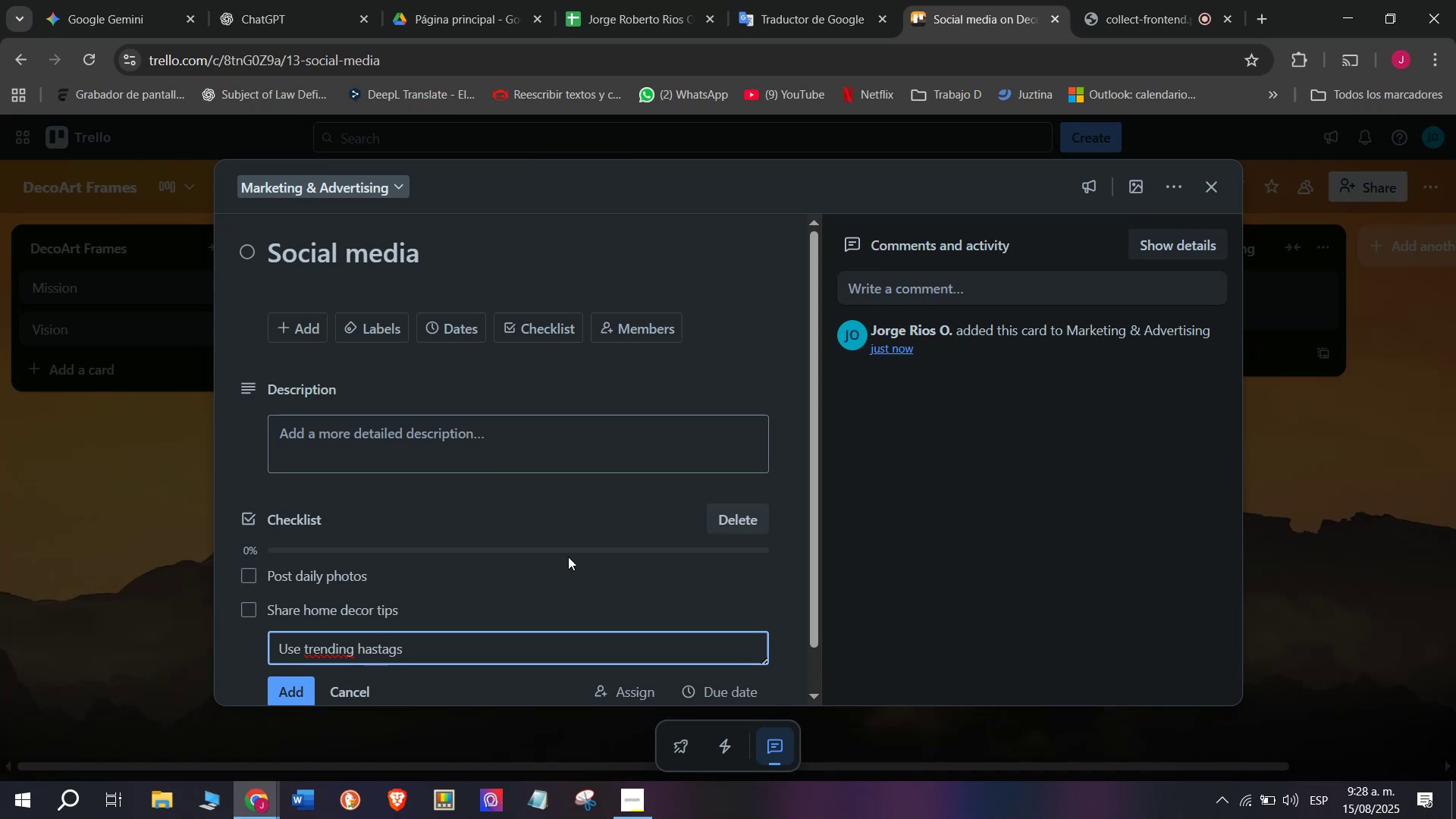 
key(Enter)
 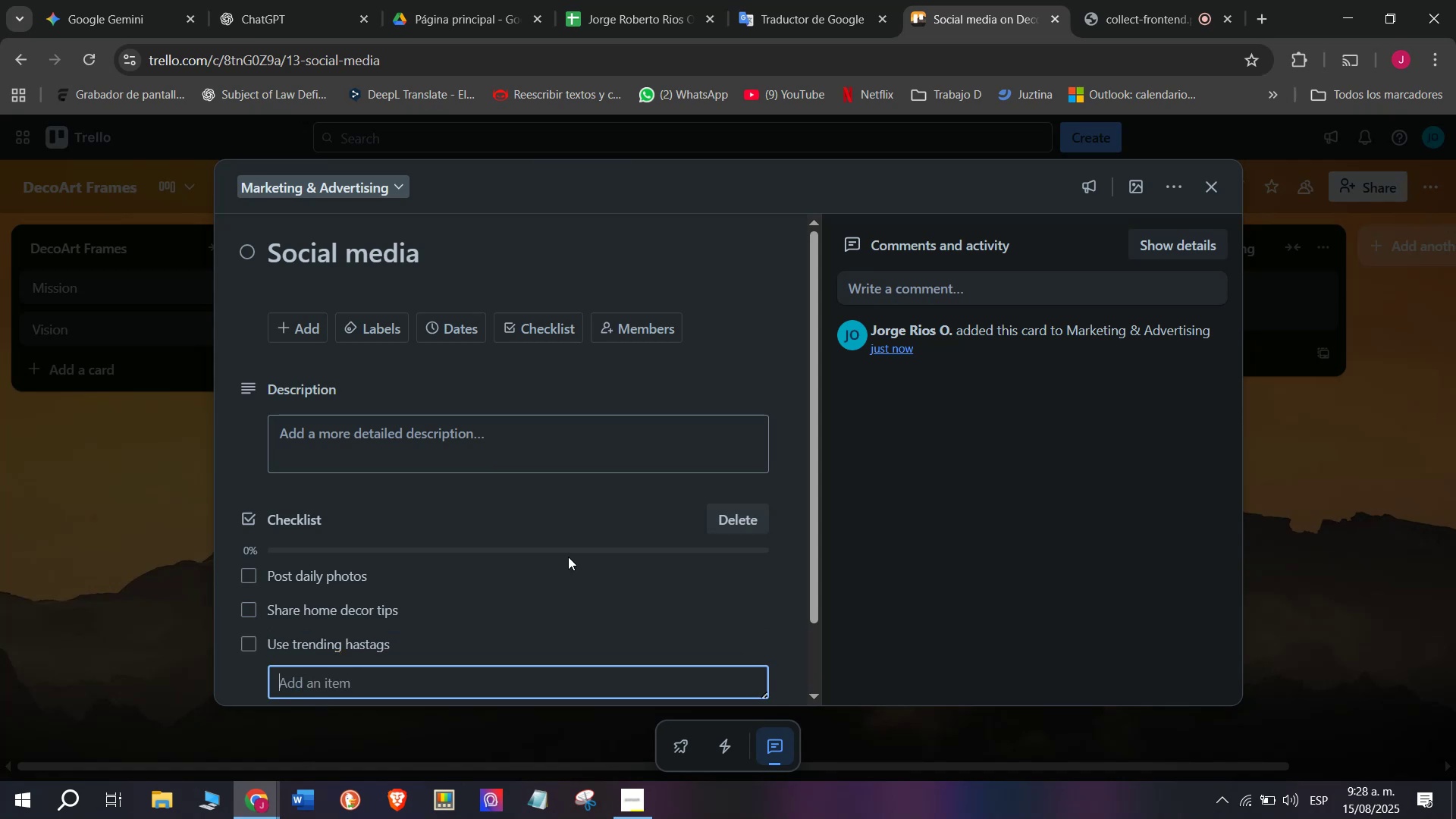 
wait(9.77)
 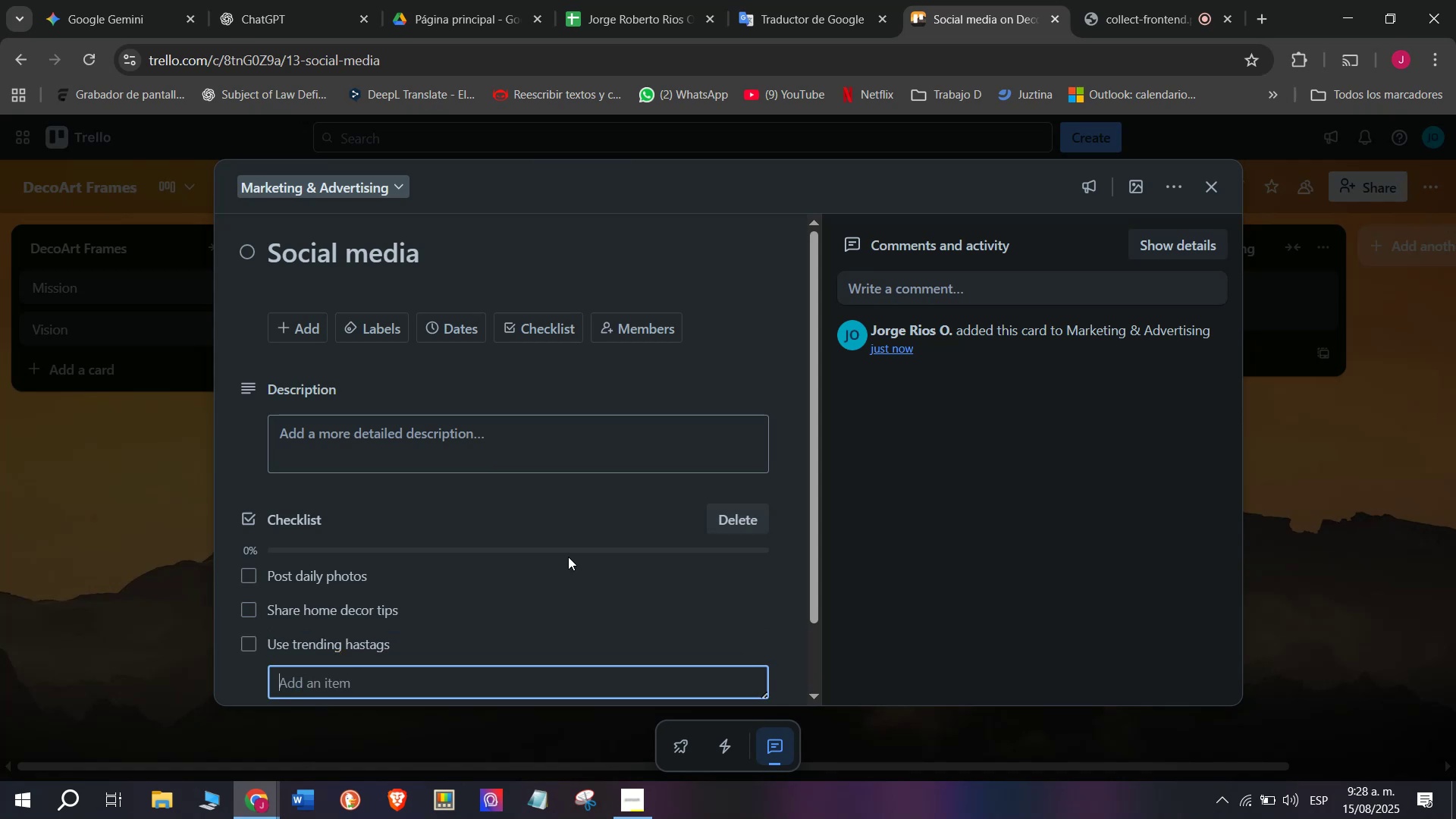 
type(Hig)
 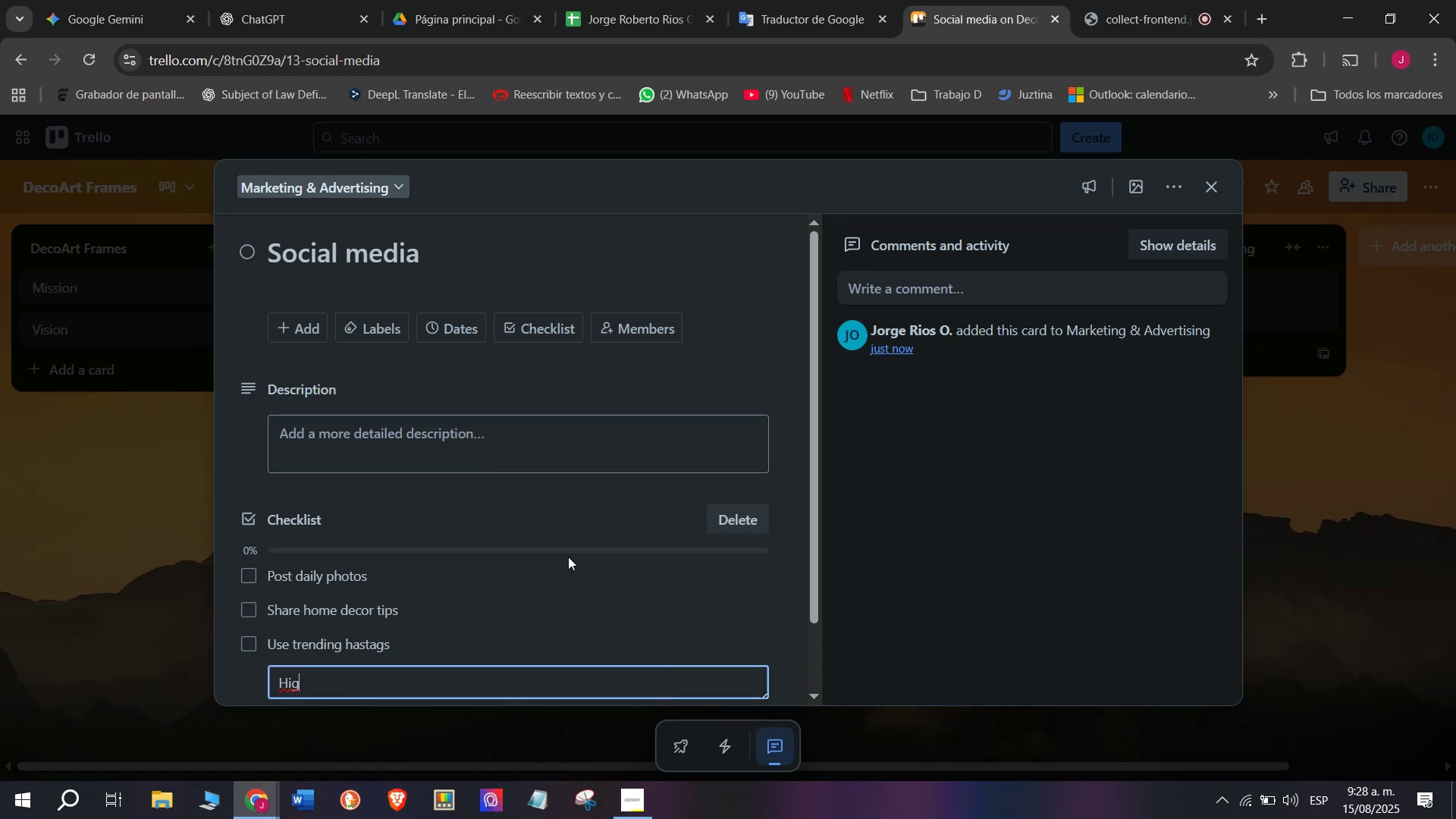 
key(H)
 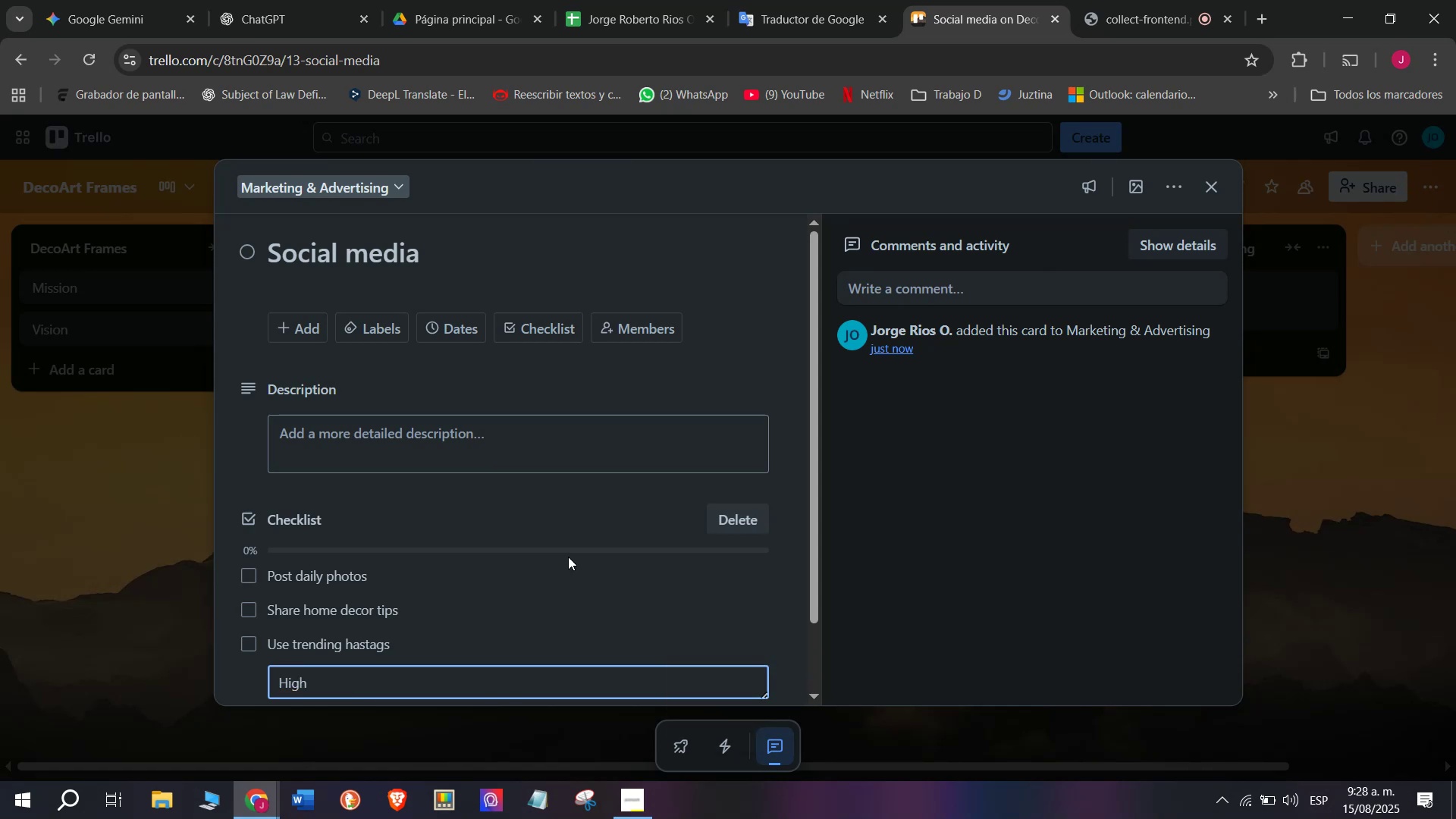 
type(light)
 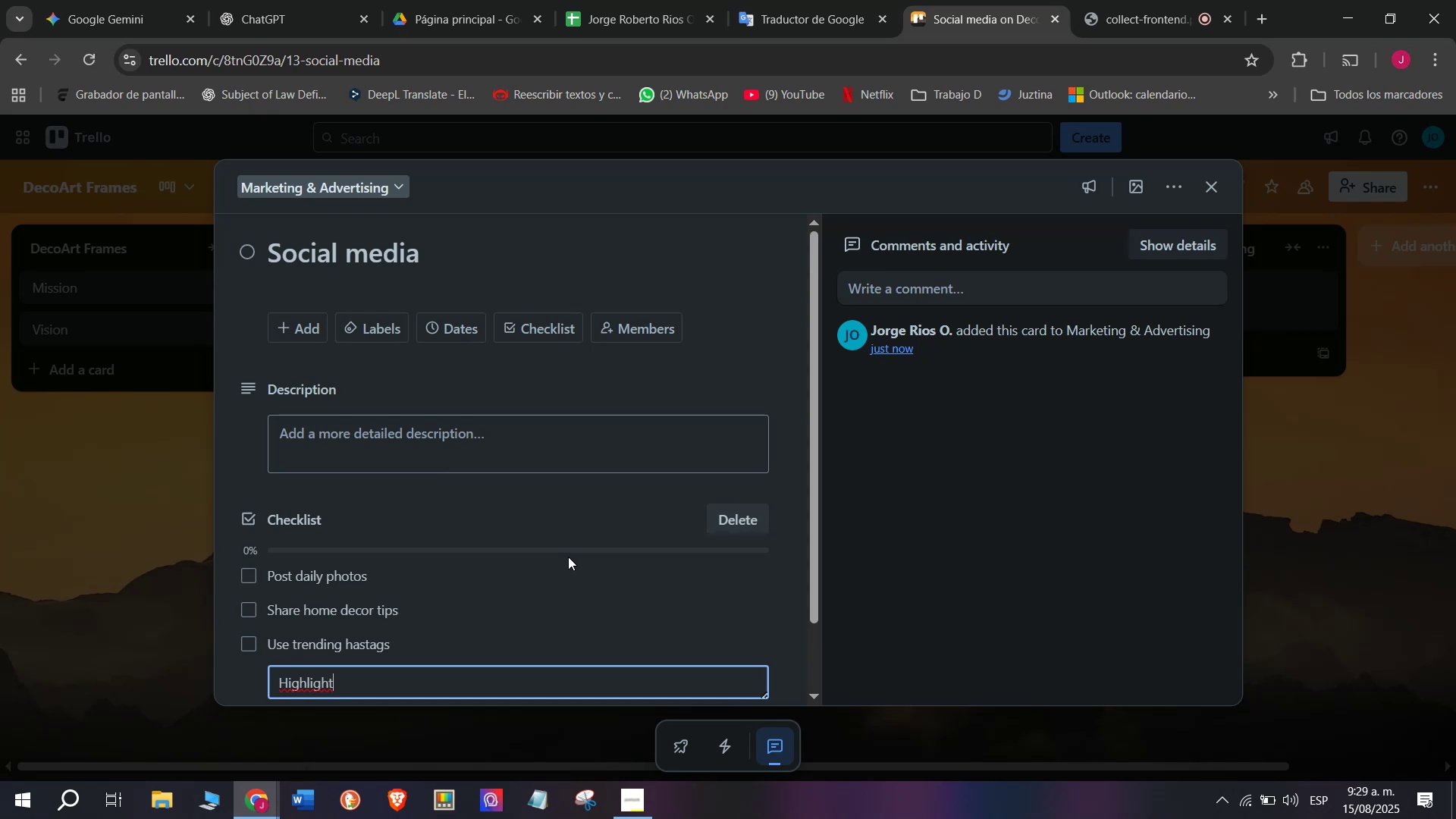 
type( featured artists)
 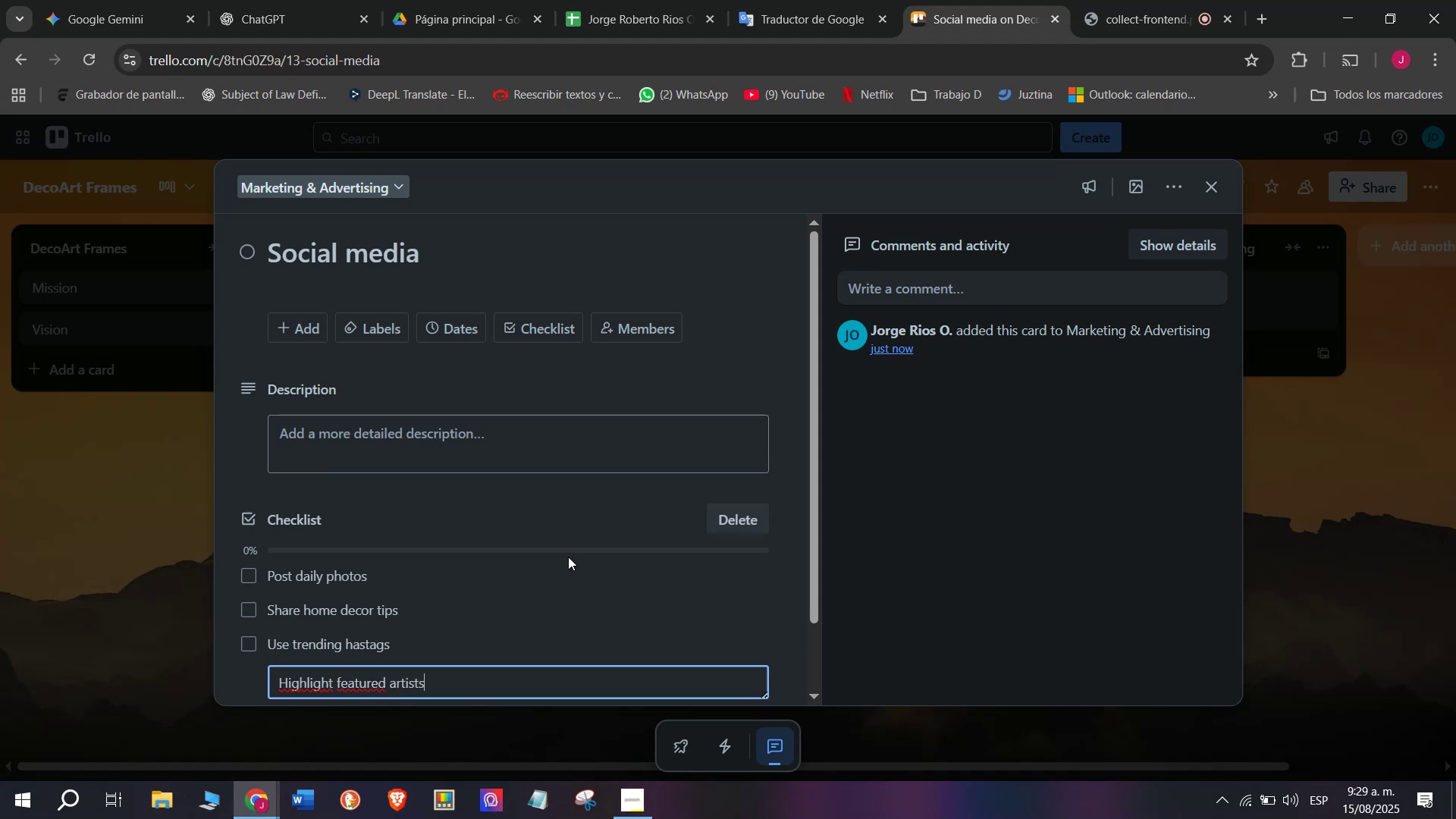 
key(Enter)
 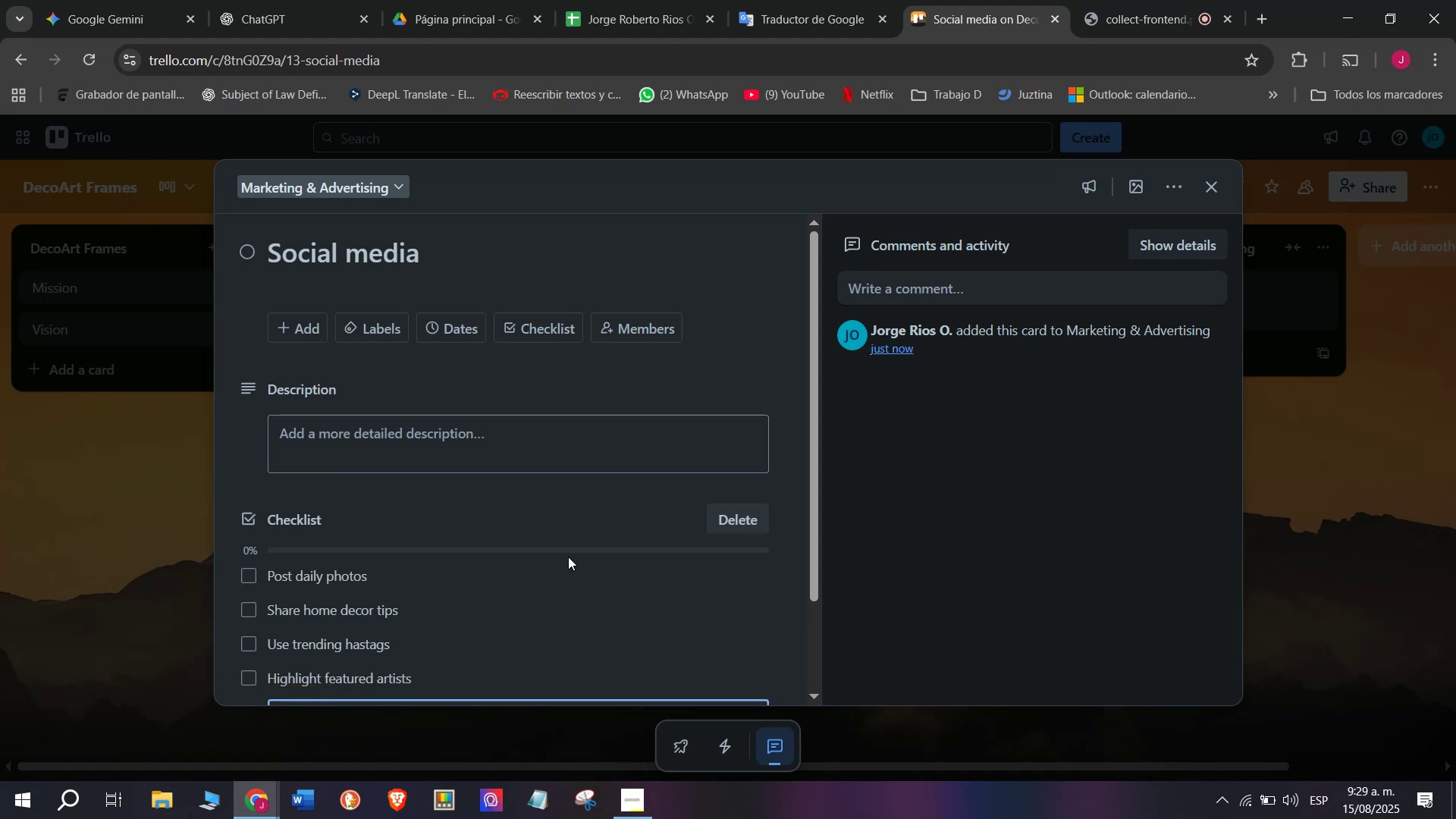 
scroll: coordinate [568, 557], scroll_direction: down, amount: 2.0
 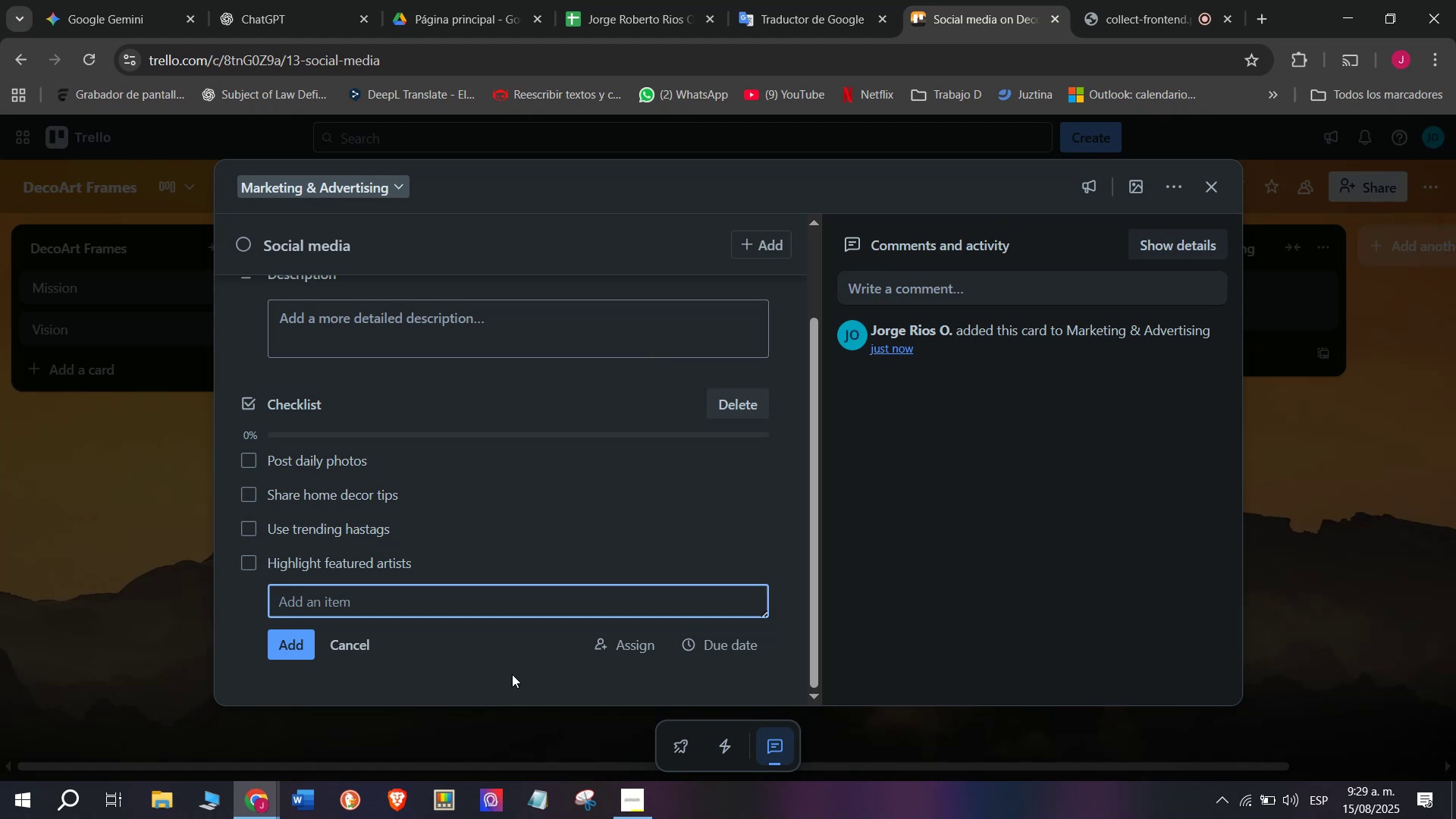 
type(Run giveaways)
 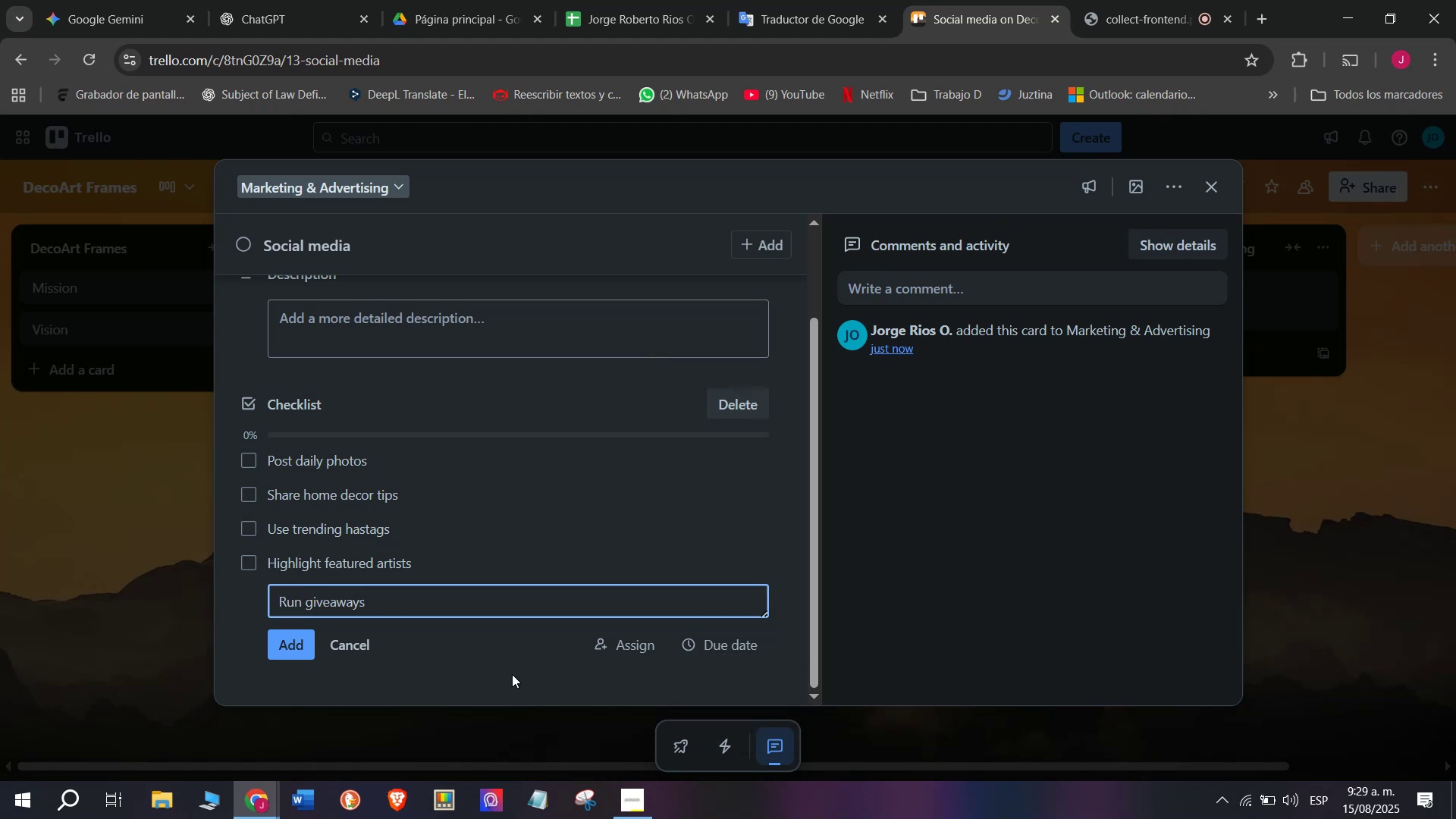 
key(Enter)
 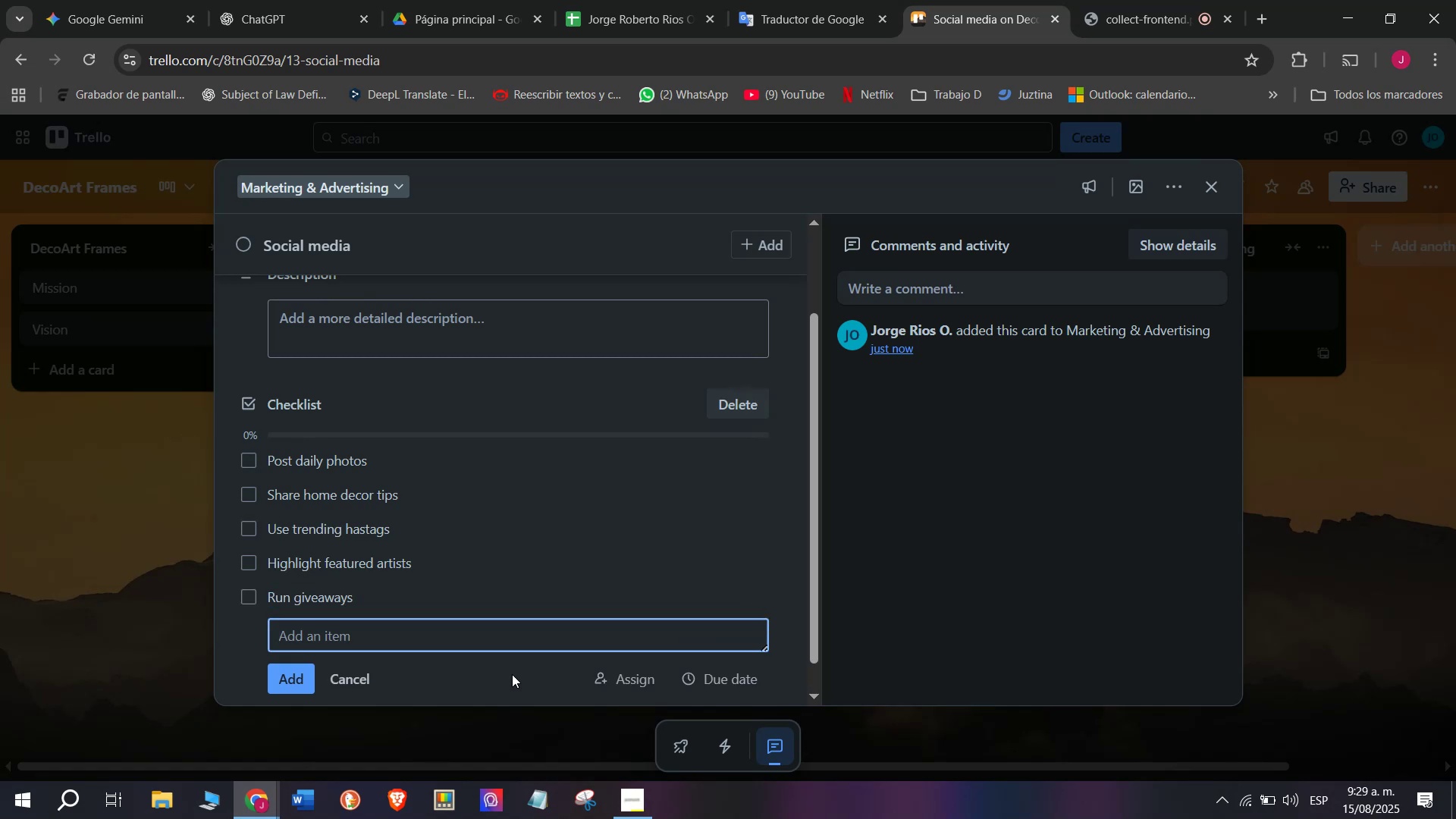 
type(Reply to coment)
key(Backspace)
key(Backspace)
key(Backspace)
type(ments)
 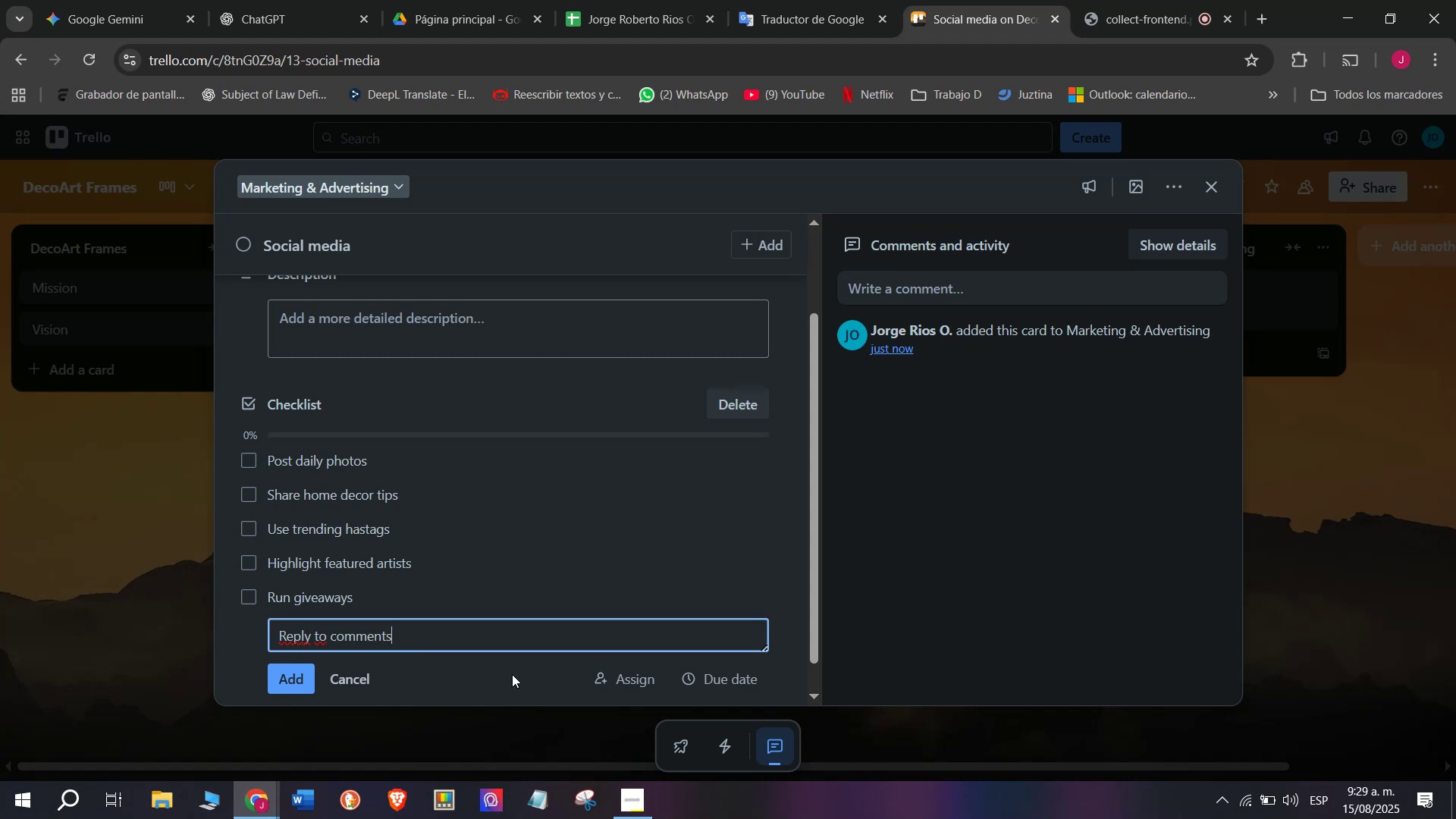 
key(Enter)
 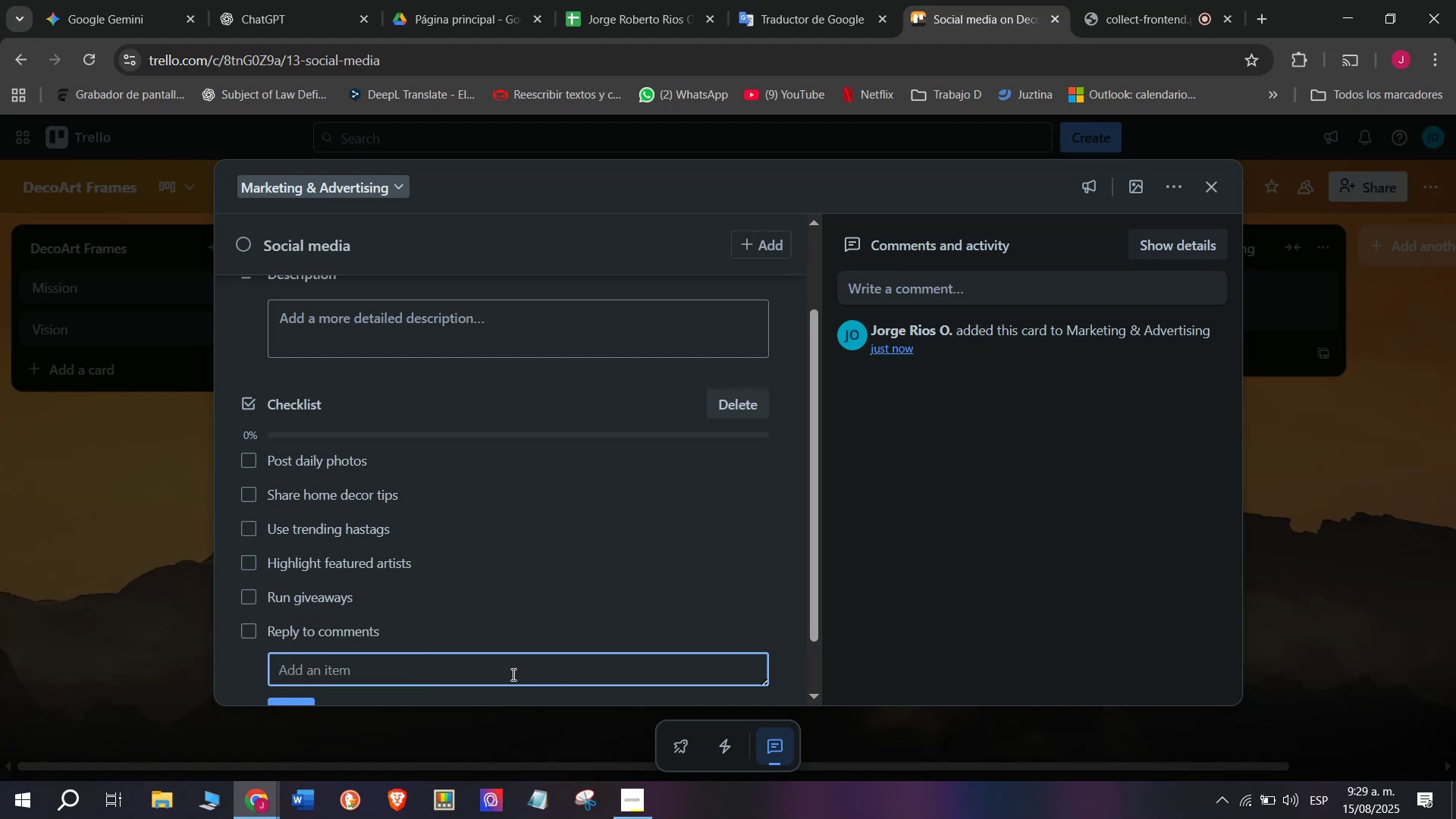 
scroll: coordinate [488, 648], scroll_direction: down, amount: 3.0
 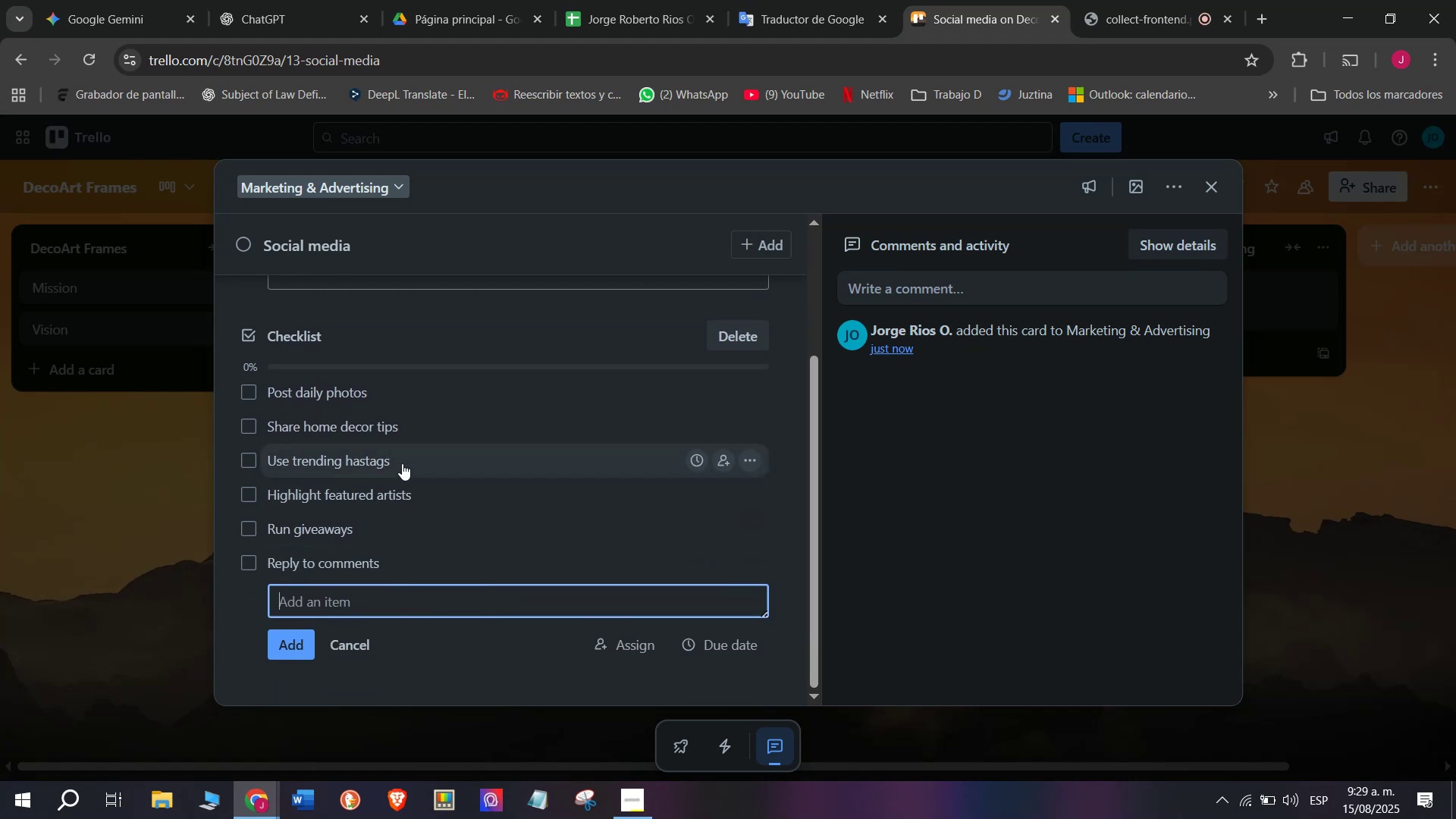 
scroll: coordinate [467, 449], scroll_direction: up, amount: 3.0
 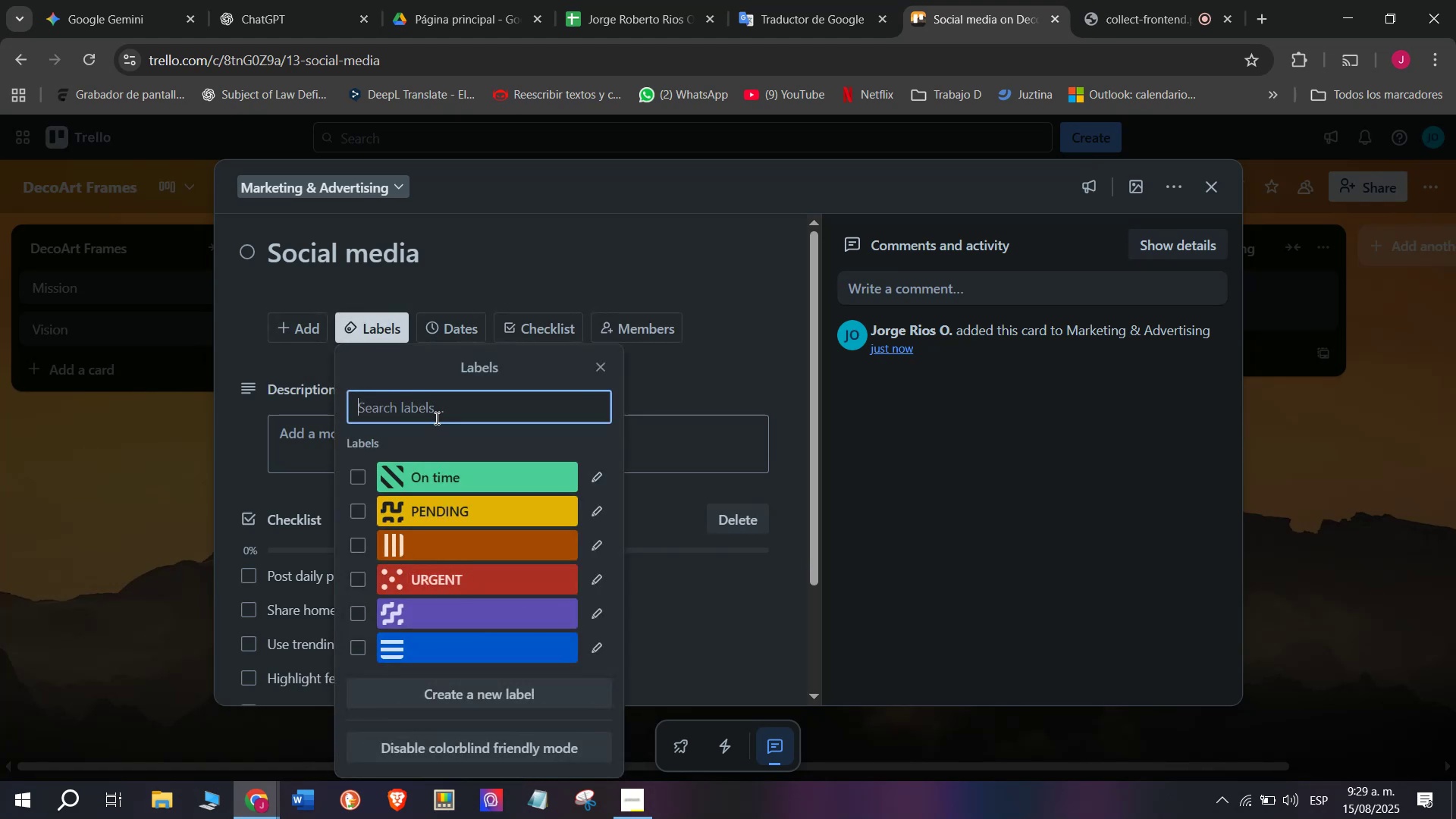 
double_click([481, 483])
 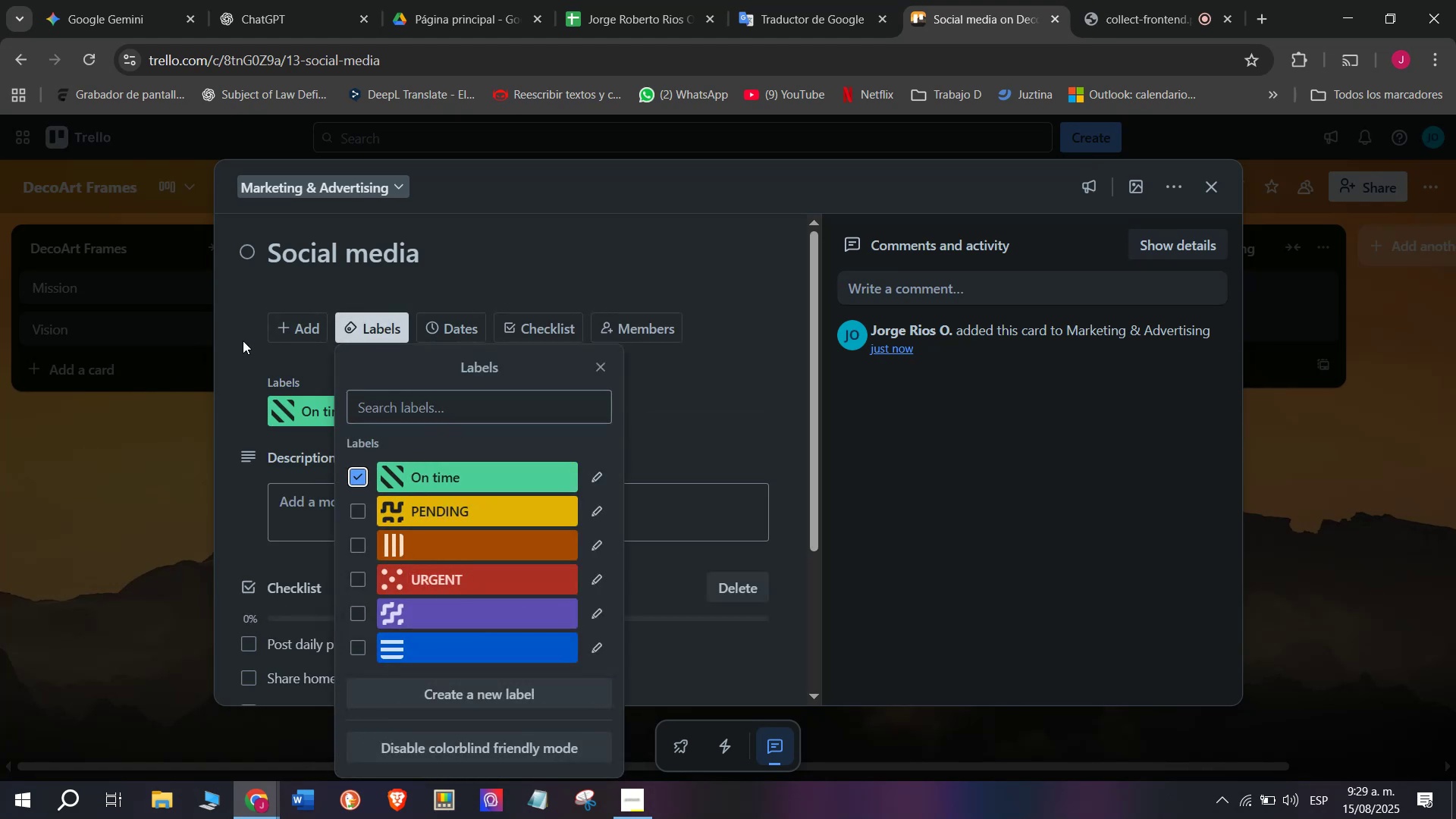 
left_click([237, 361])
 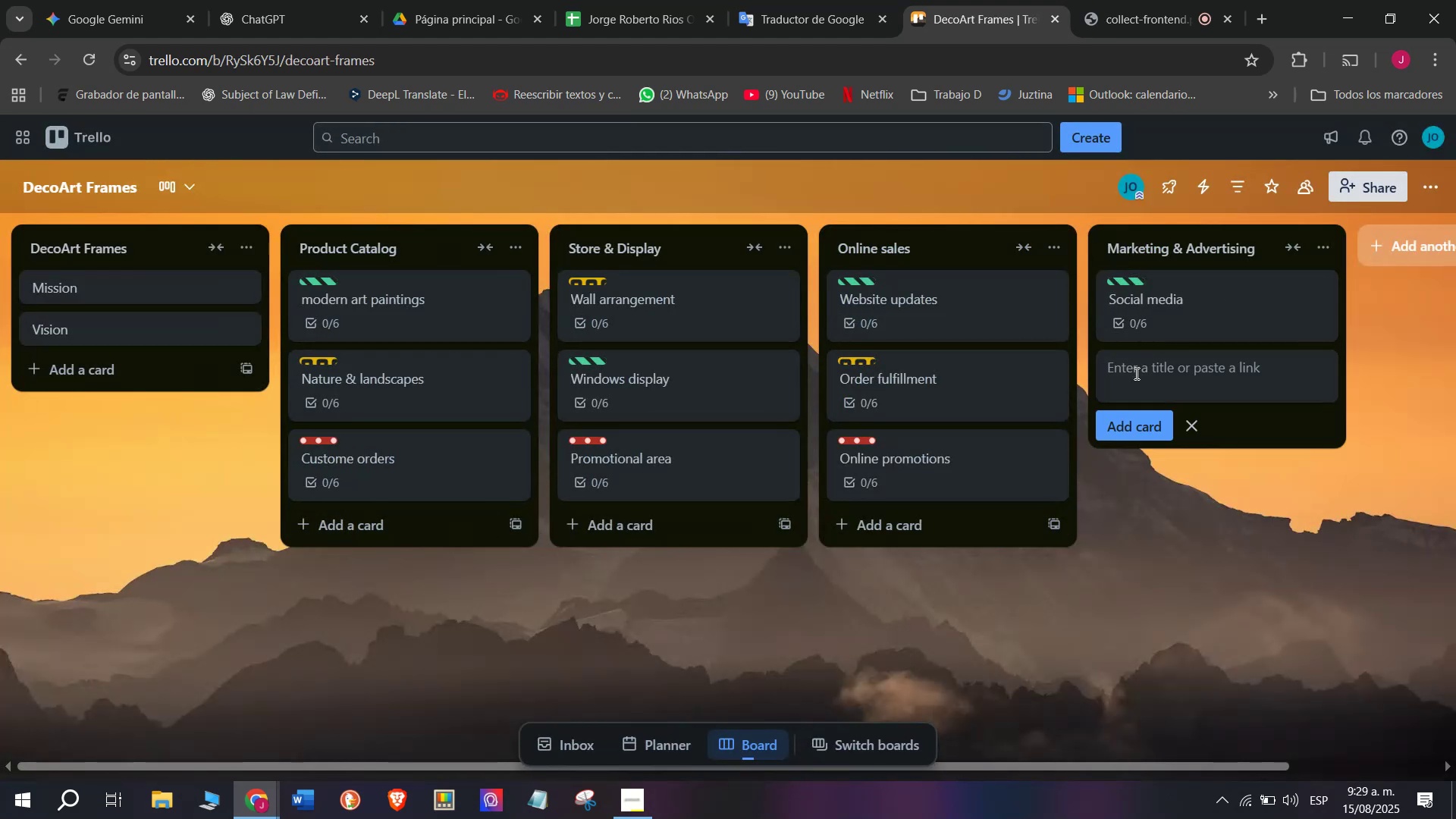 
wait(5.33)
 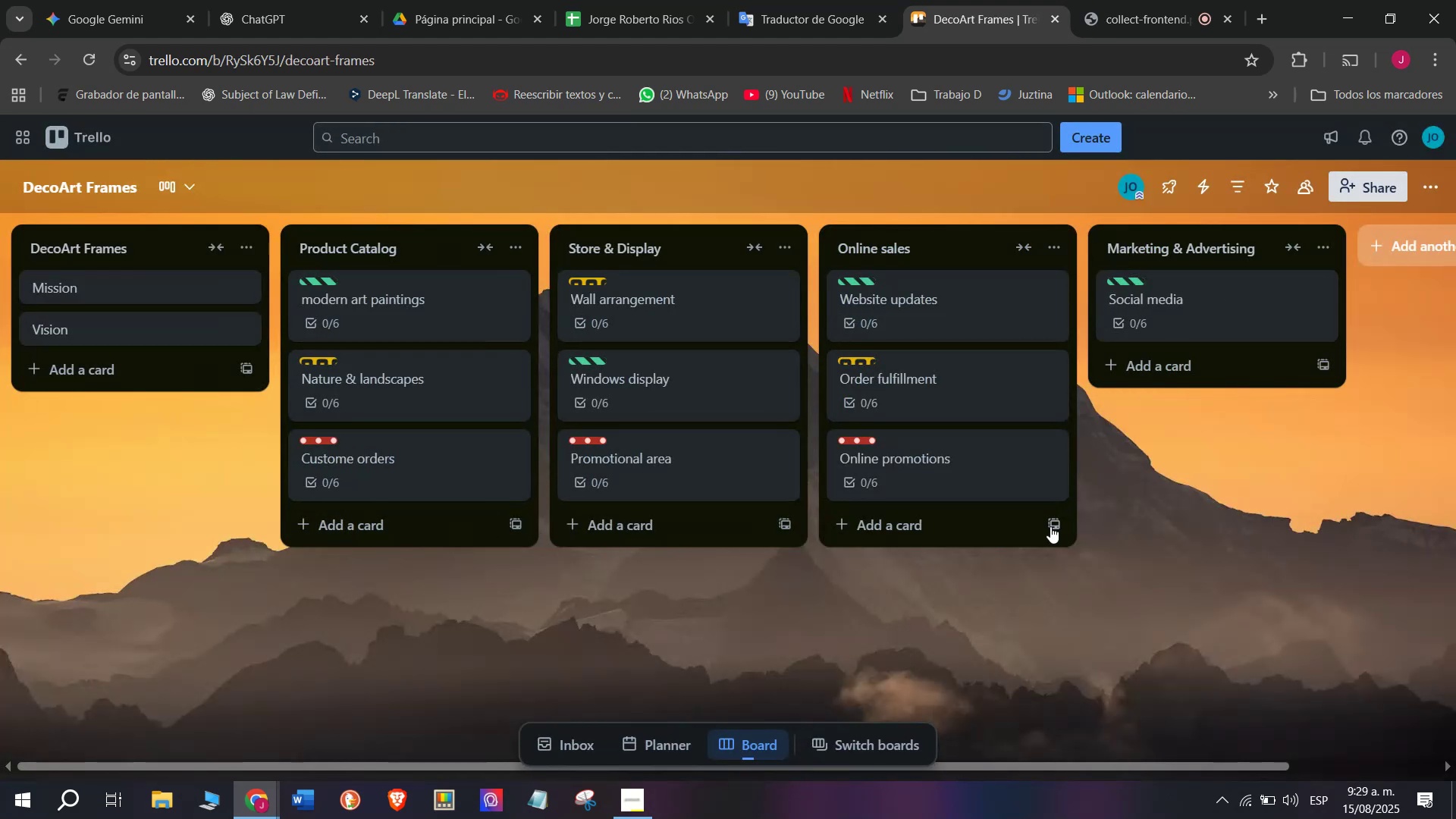 
type(Interior)
 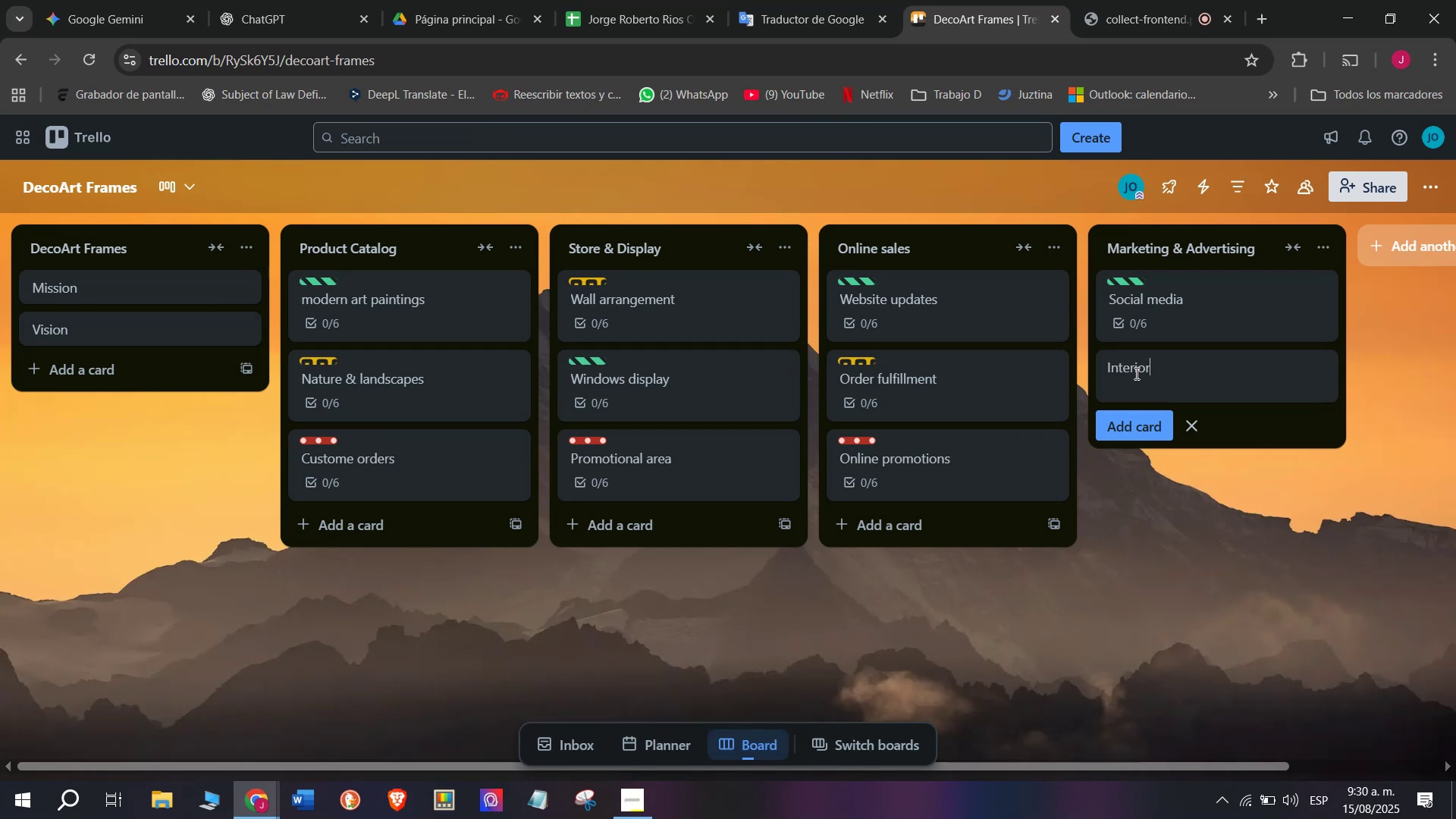 
wait(6.14)
 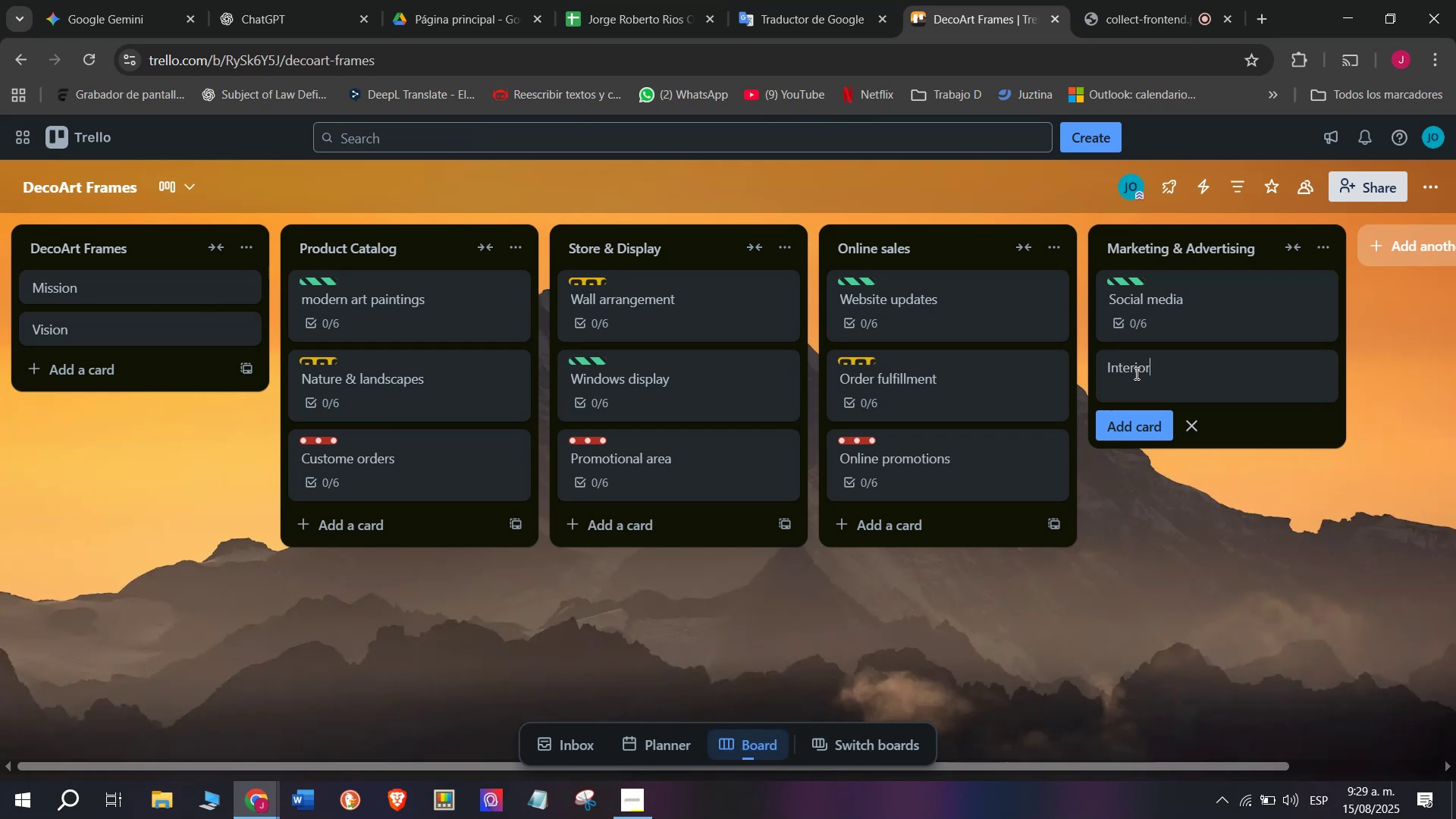 
type( designer pAa)
key(Backspace)
key(Backspace)
type(arne)
key(Backspace)
key(Backspace)
type(tnwe)
key(Backspace)
key(Backspace)
type(e)
 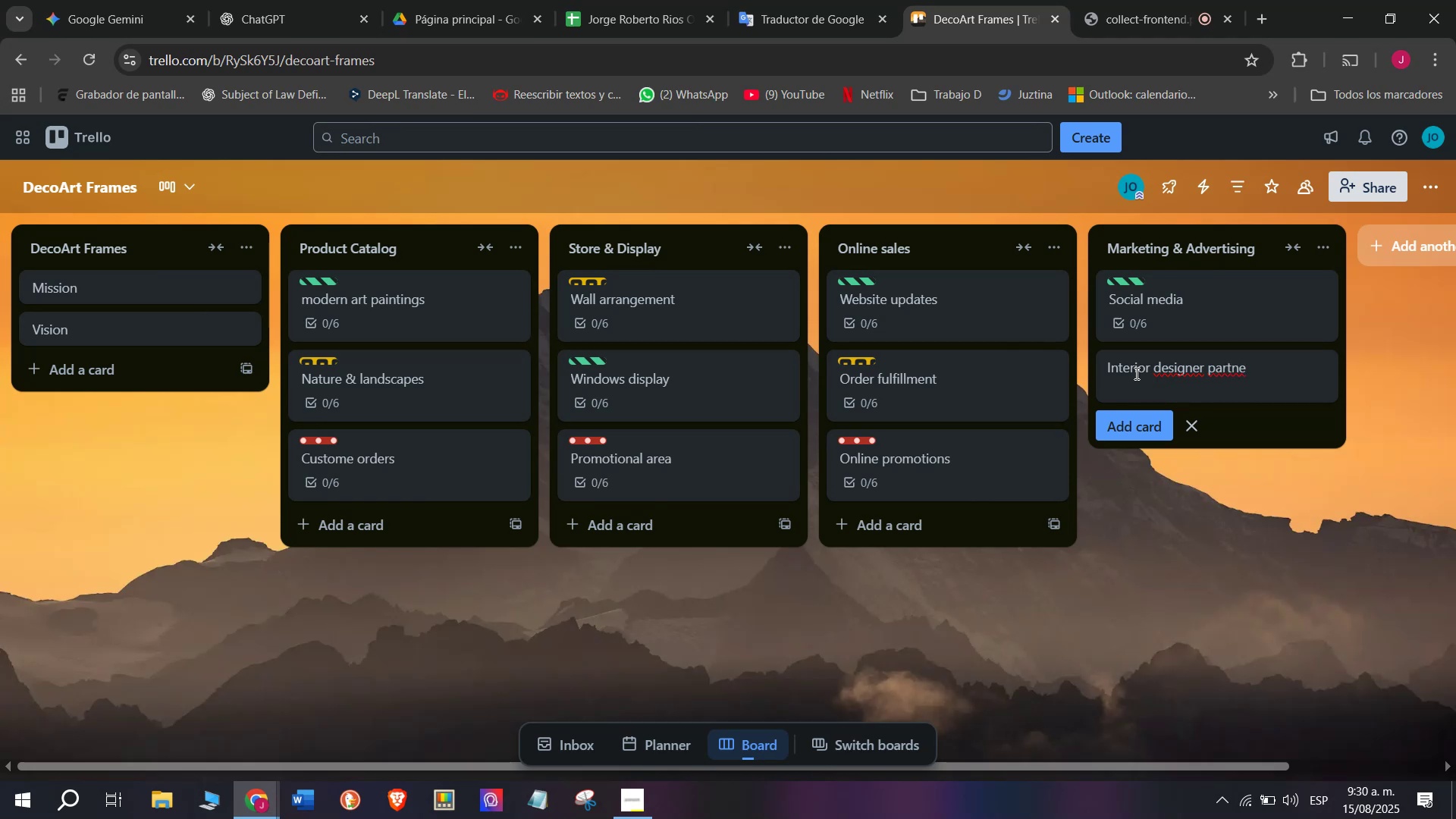 
type(e)
key(Backspace)
type(rships)
 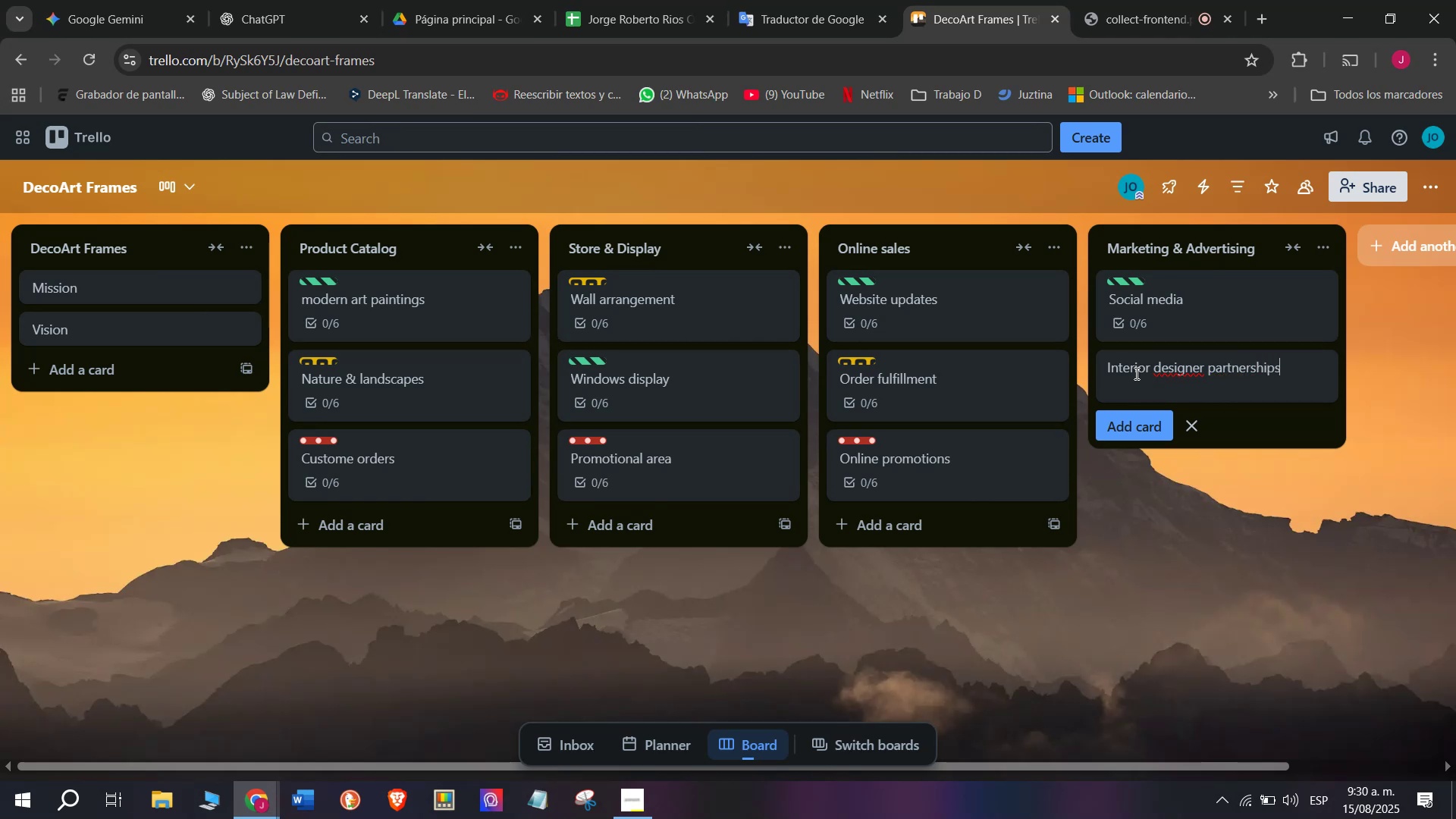 
key(Enter)
 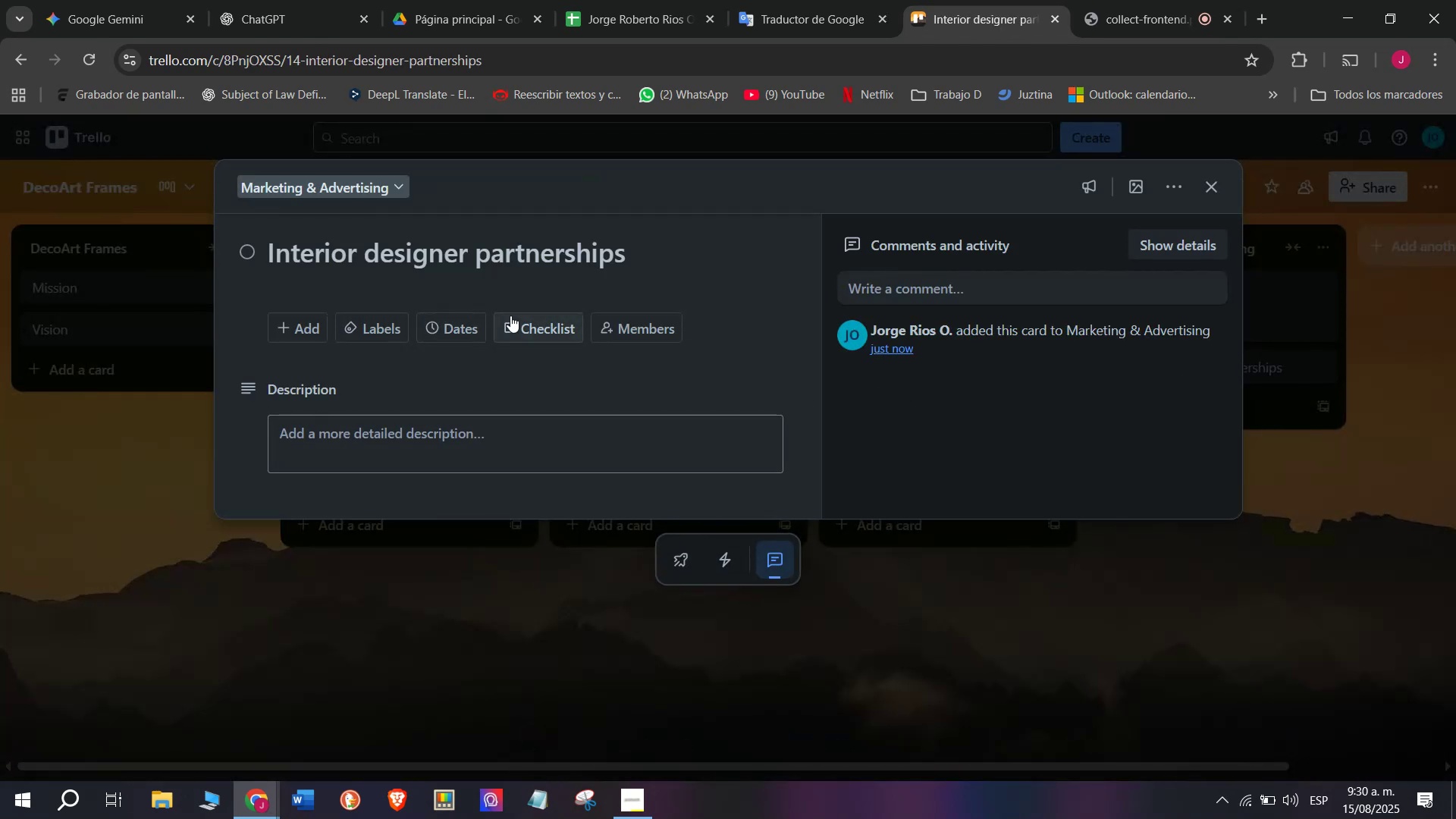 
wait(5.18)
 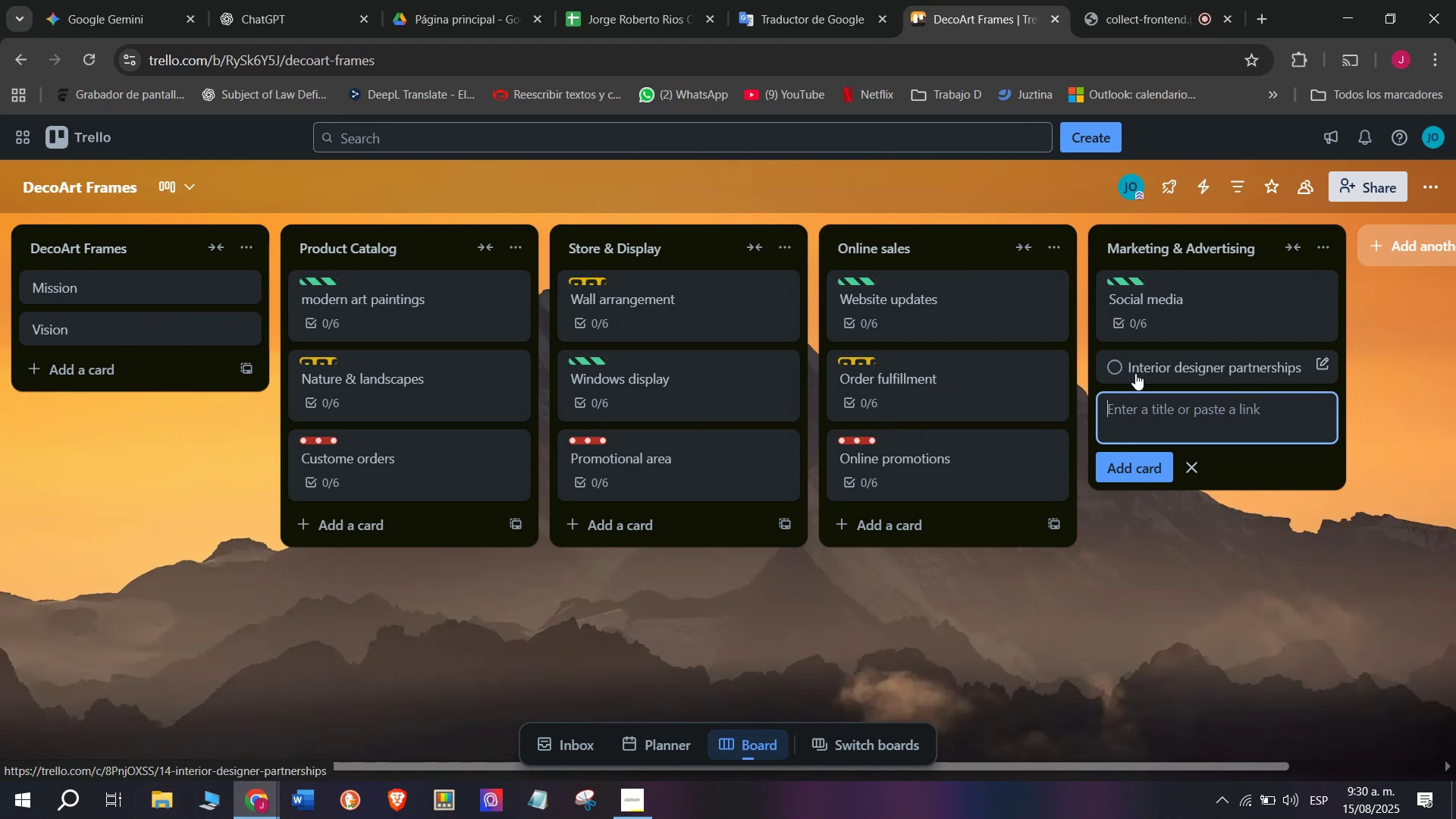 
left_click([534, 574])
 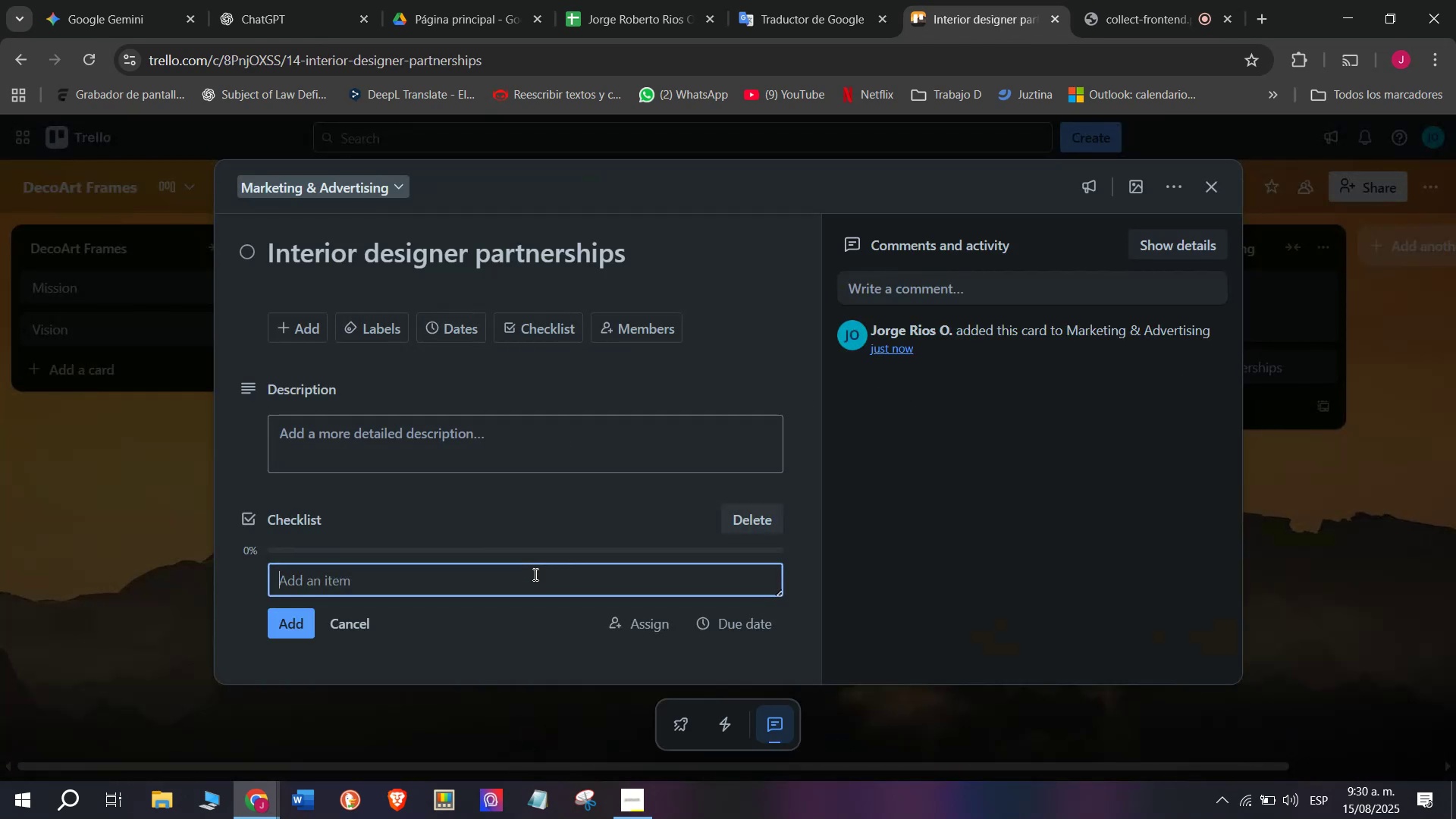 
type(Contacr)
key(Backspace)
type(ts local designers)
 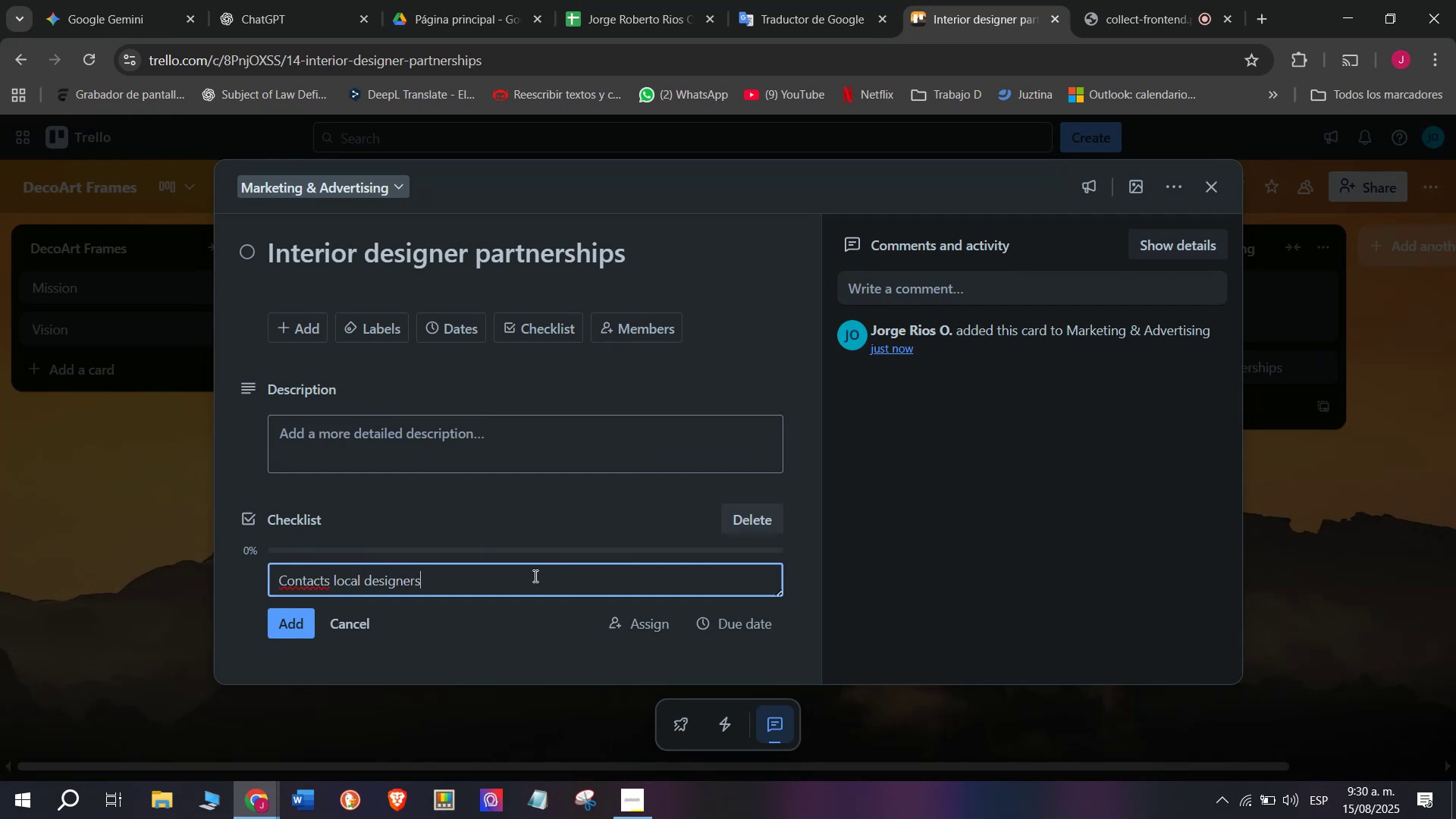 
key(Enter)
 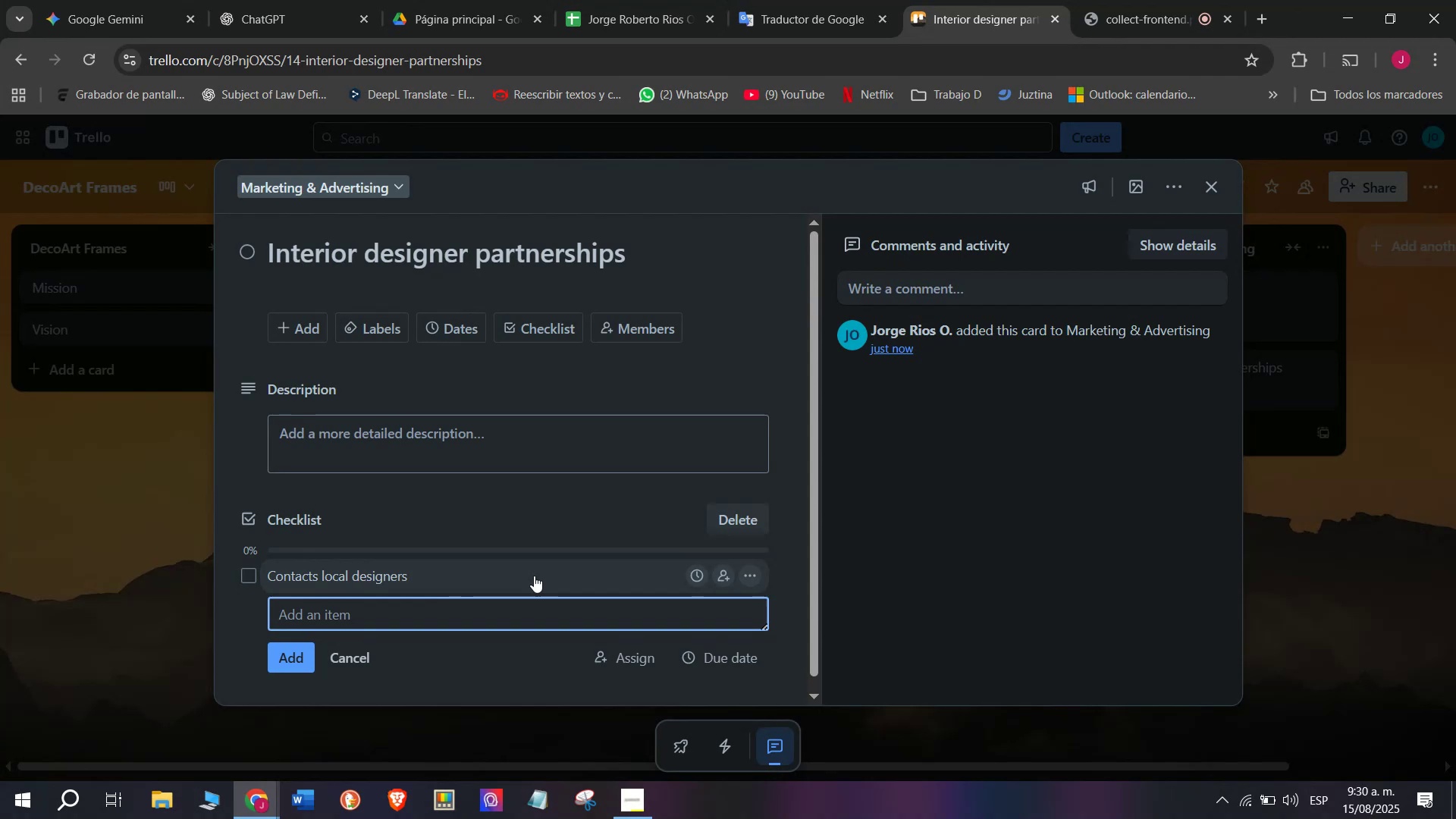 
type(Offer especial discounts)
 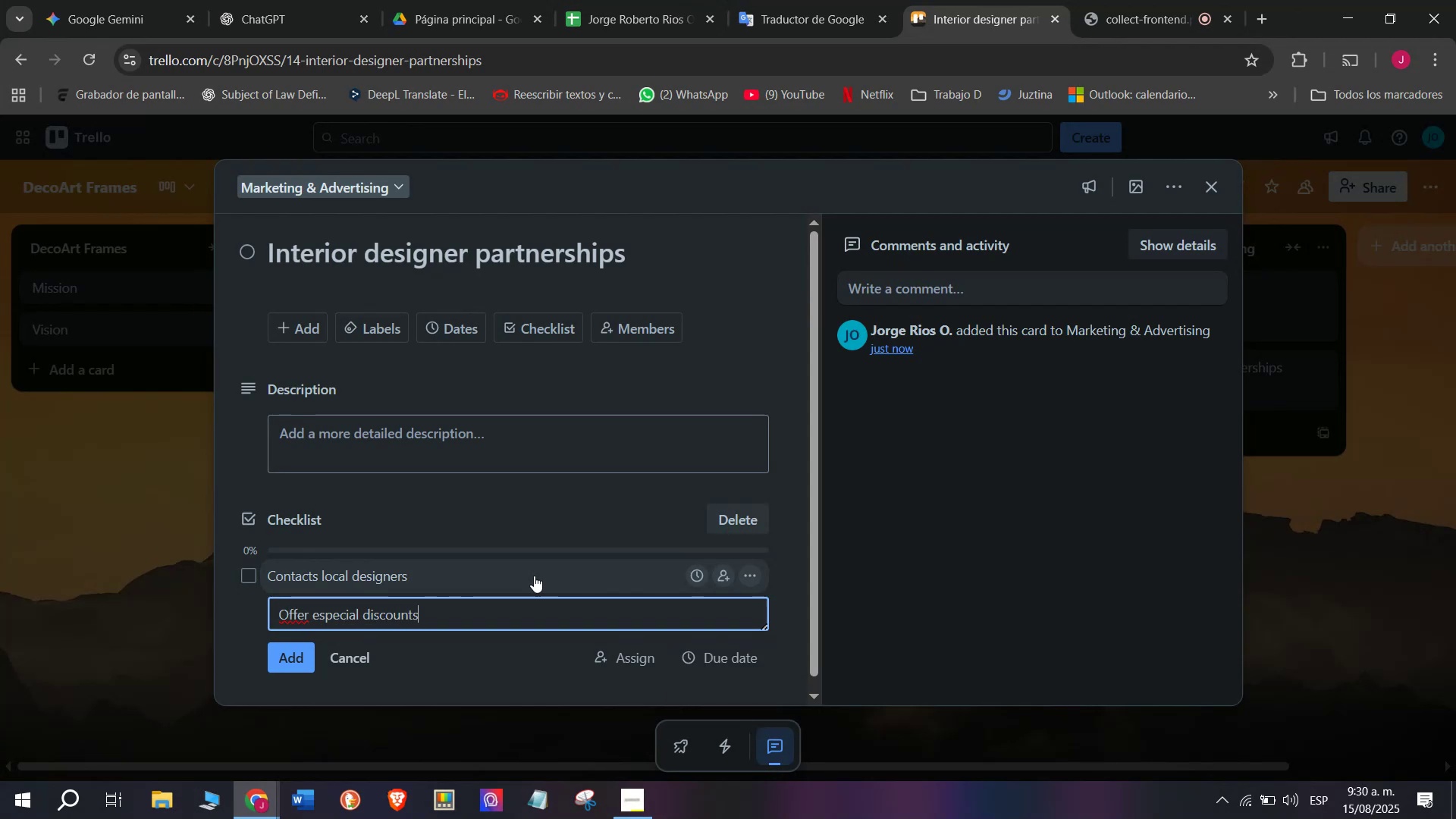 
key(Enter)
 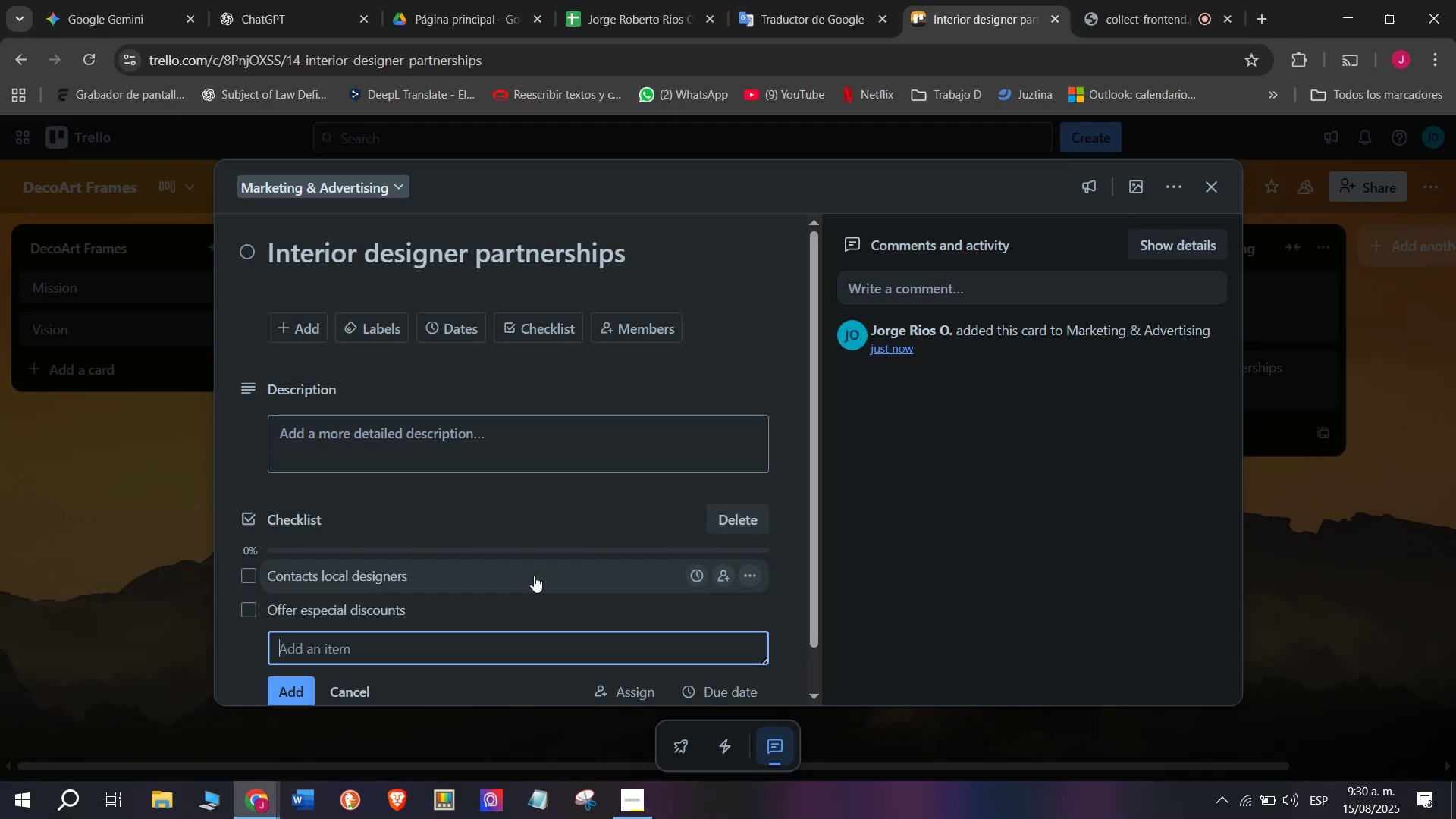 
type(Provide sample catalogs)
 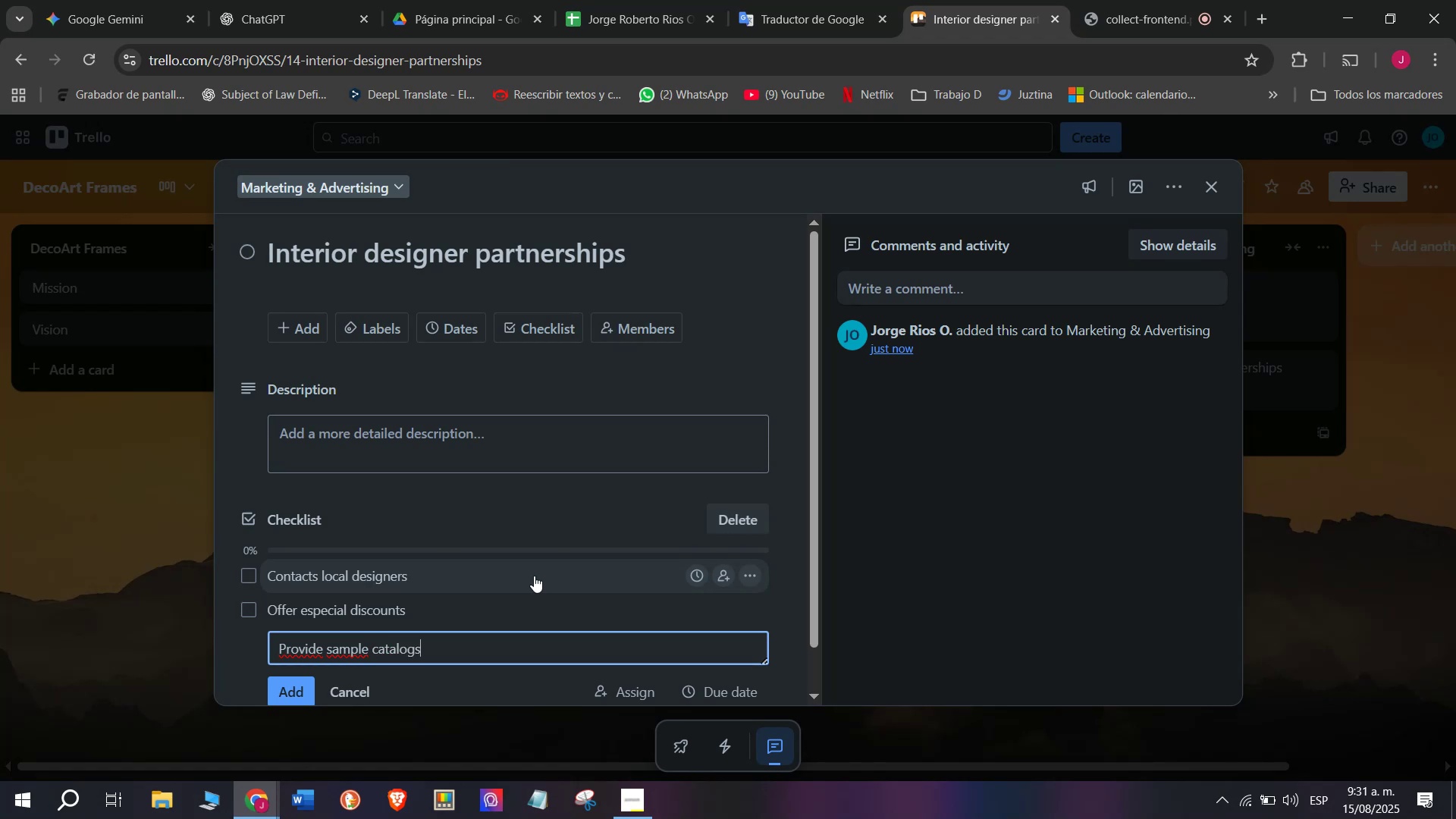 
key(Enter)
 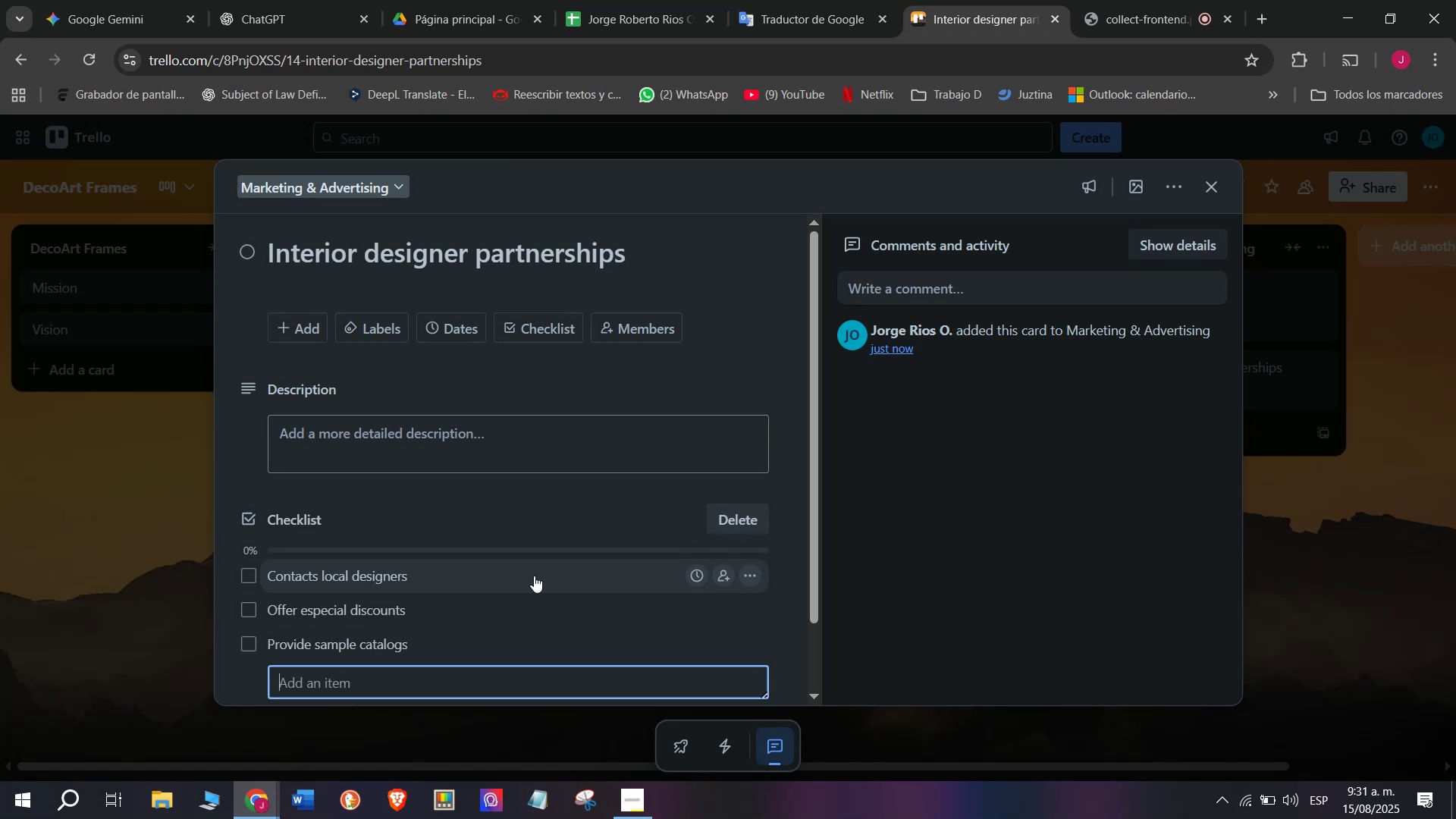 
scroll: coordinate [505, 557], scroll_direction: down, amount: 1.0
 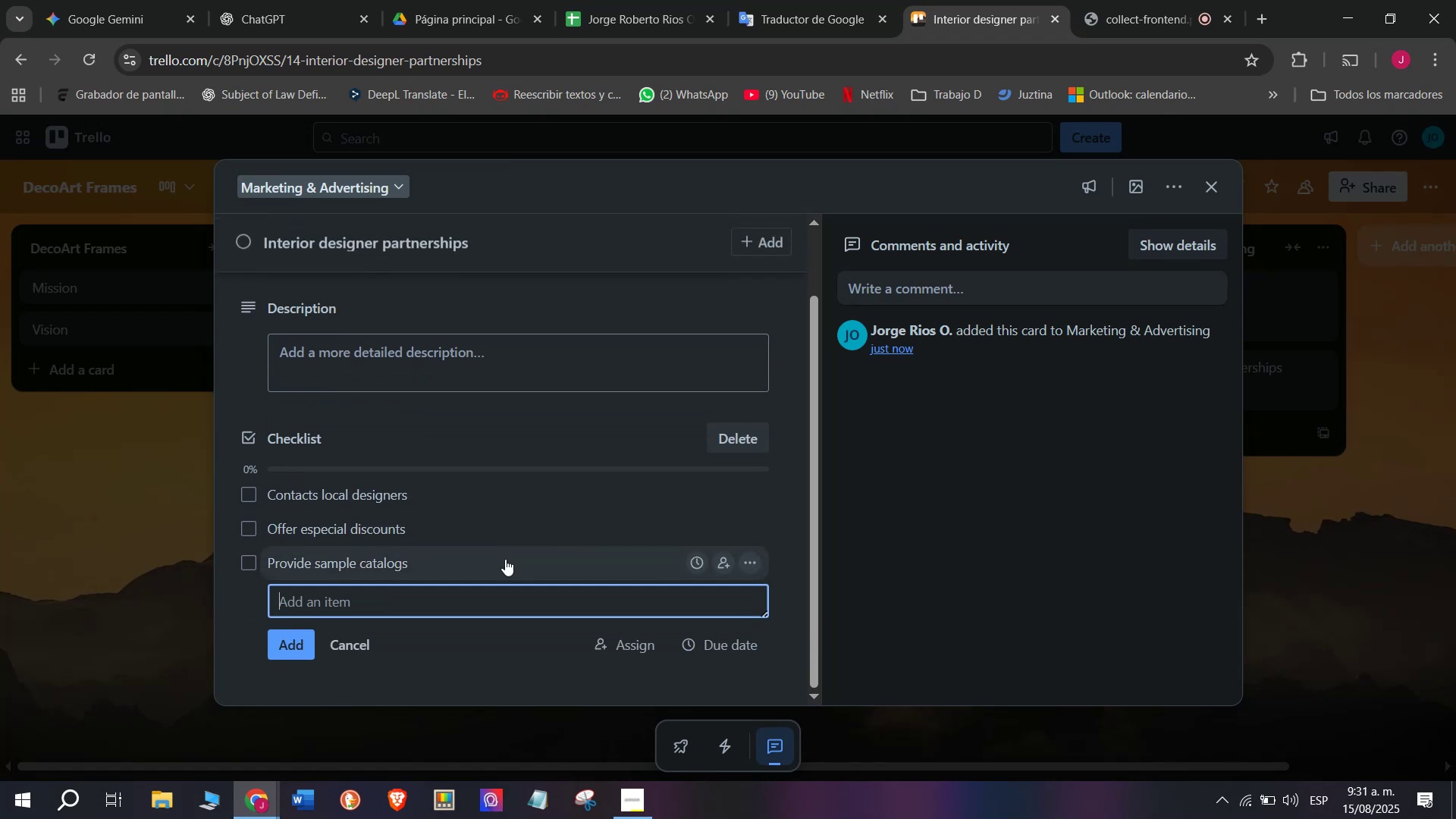 
type(Collaborate on projects)
 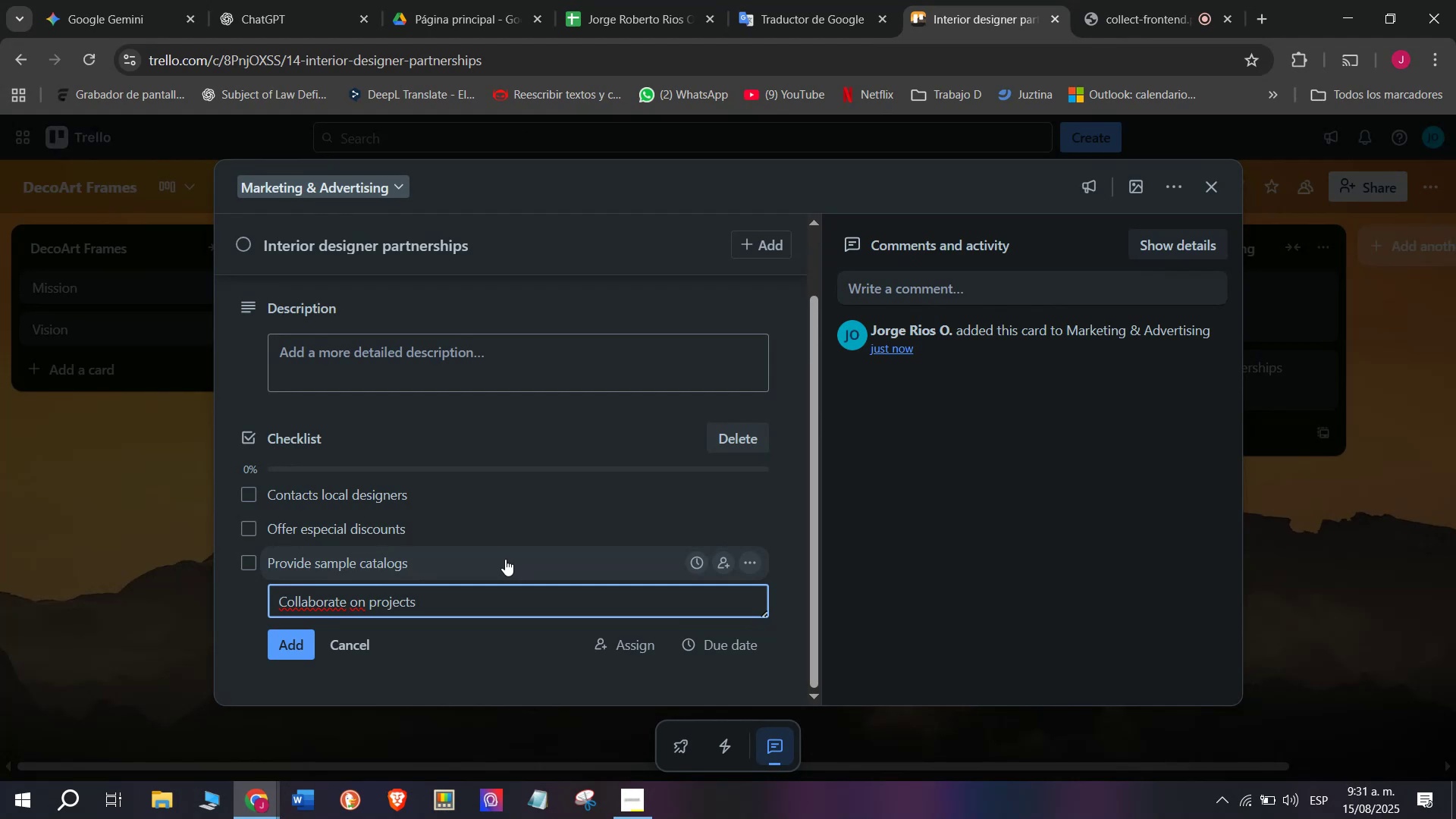 
key(Enter)
 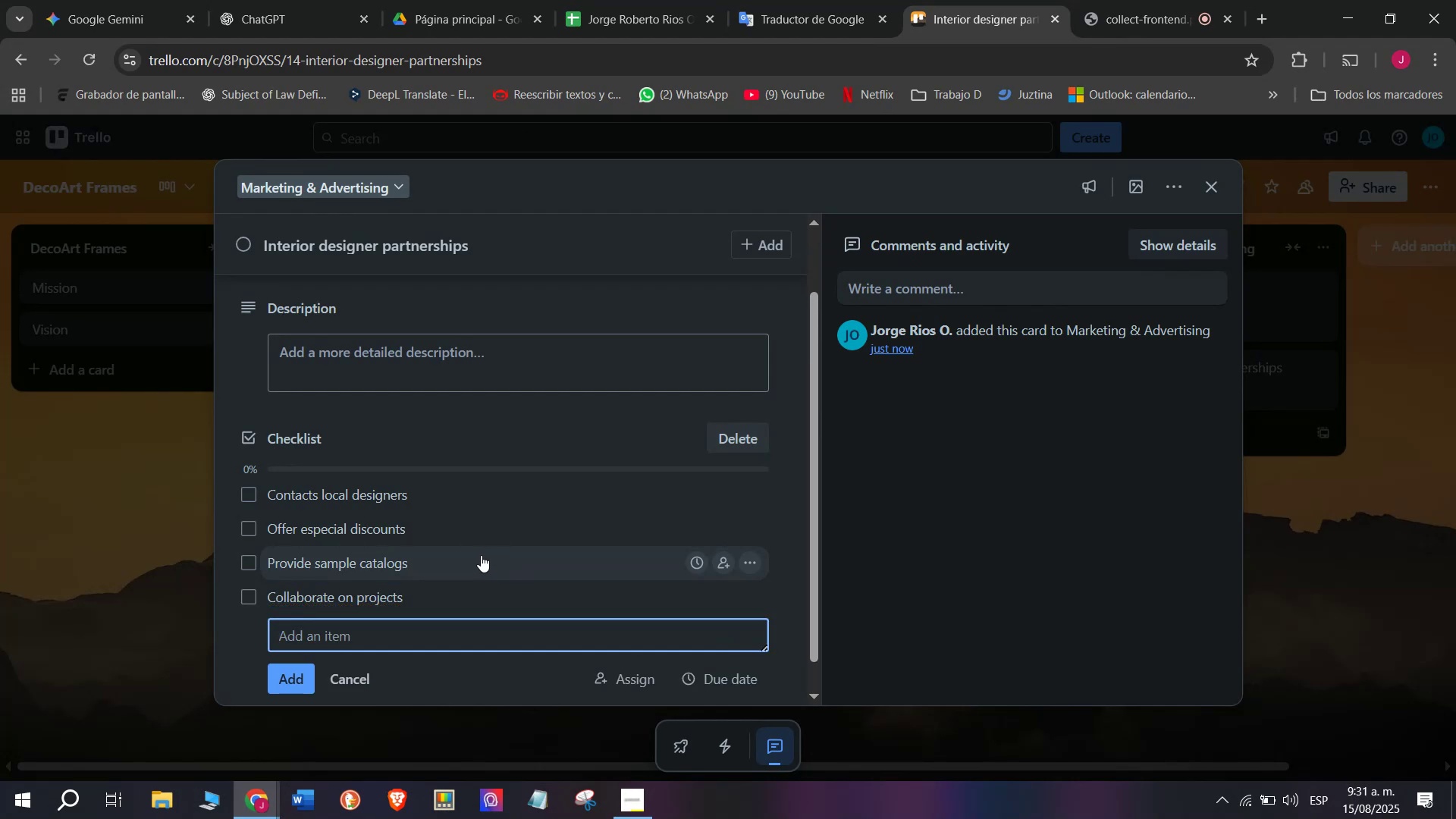 
type(Feature)
 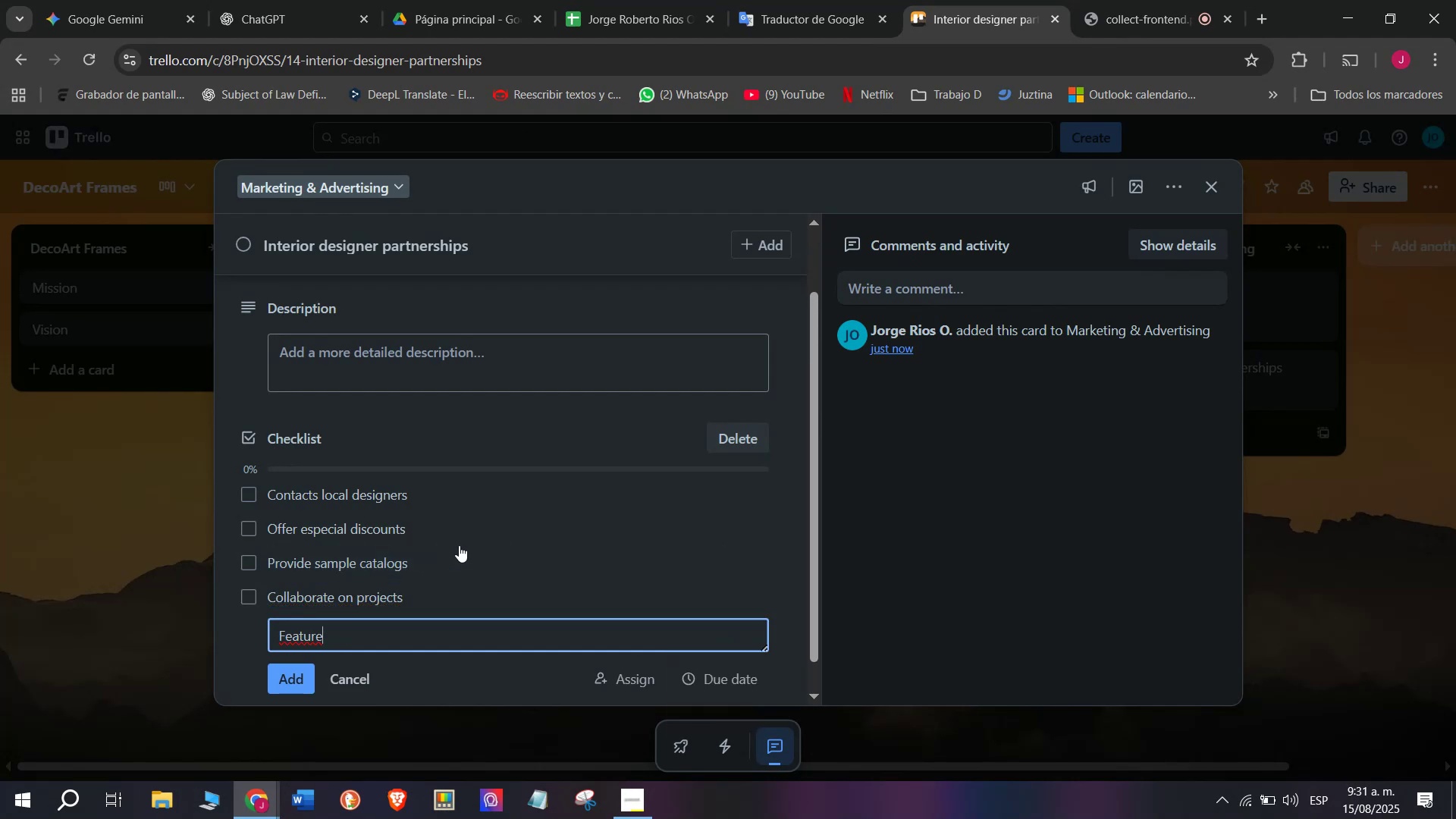 
type( their designs online)
 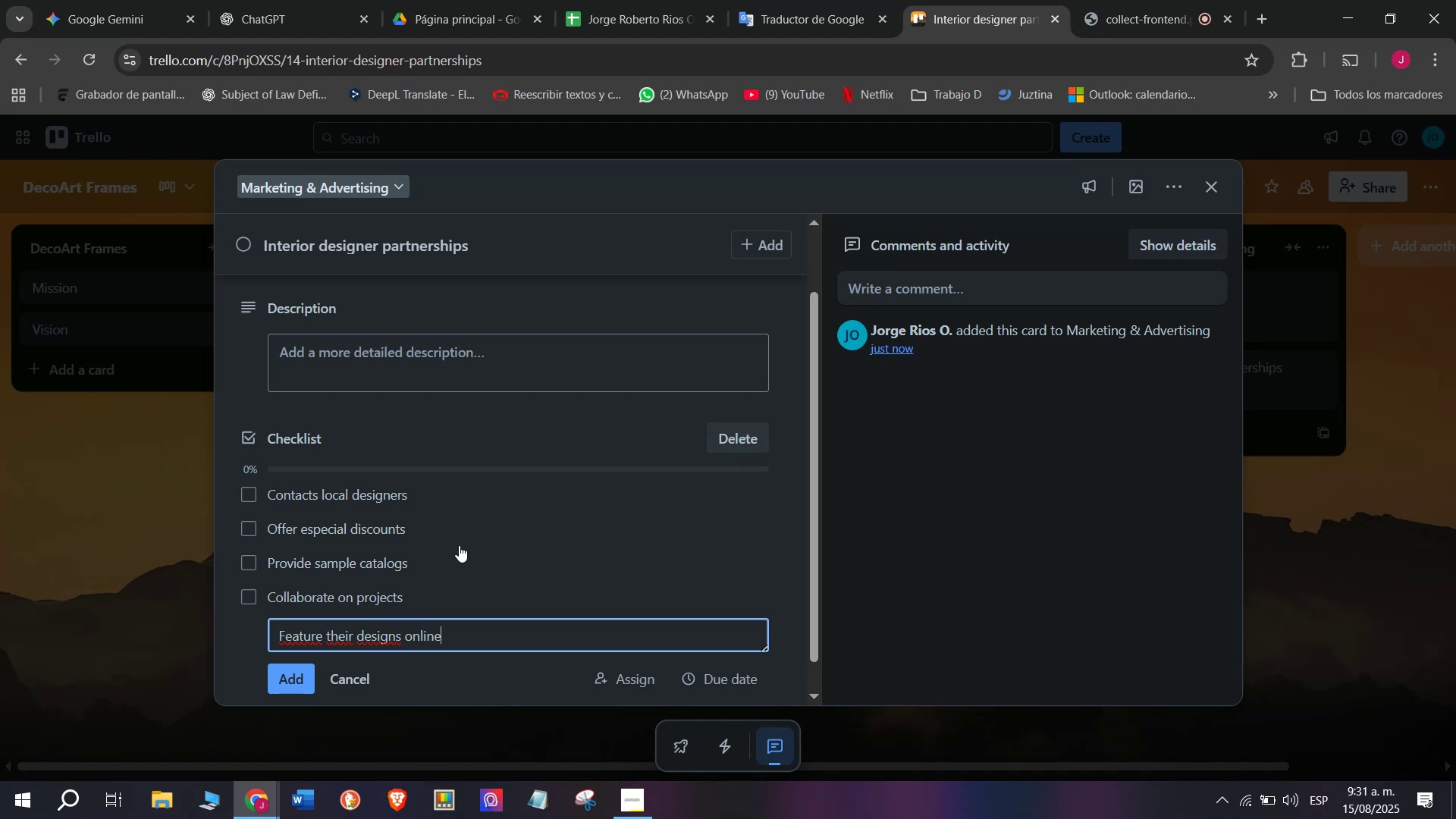 
key(Enter)
 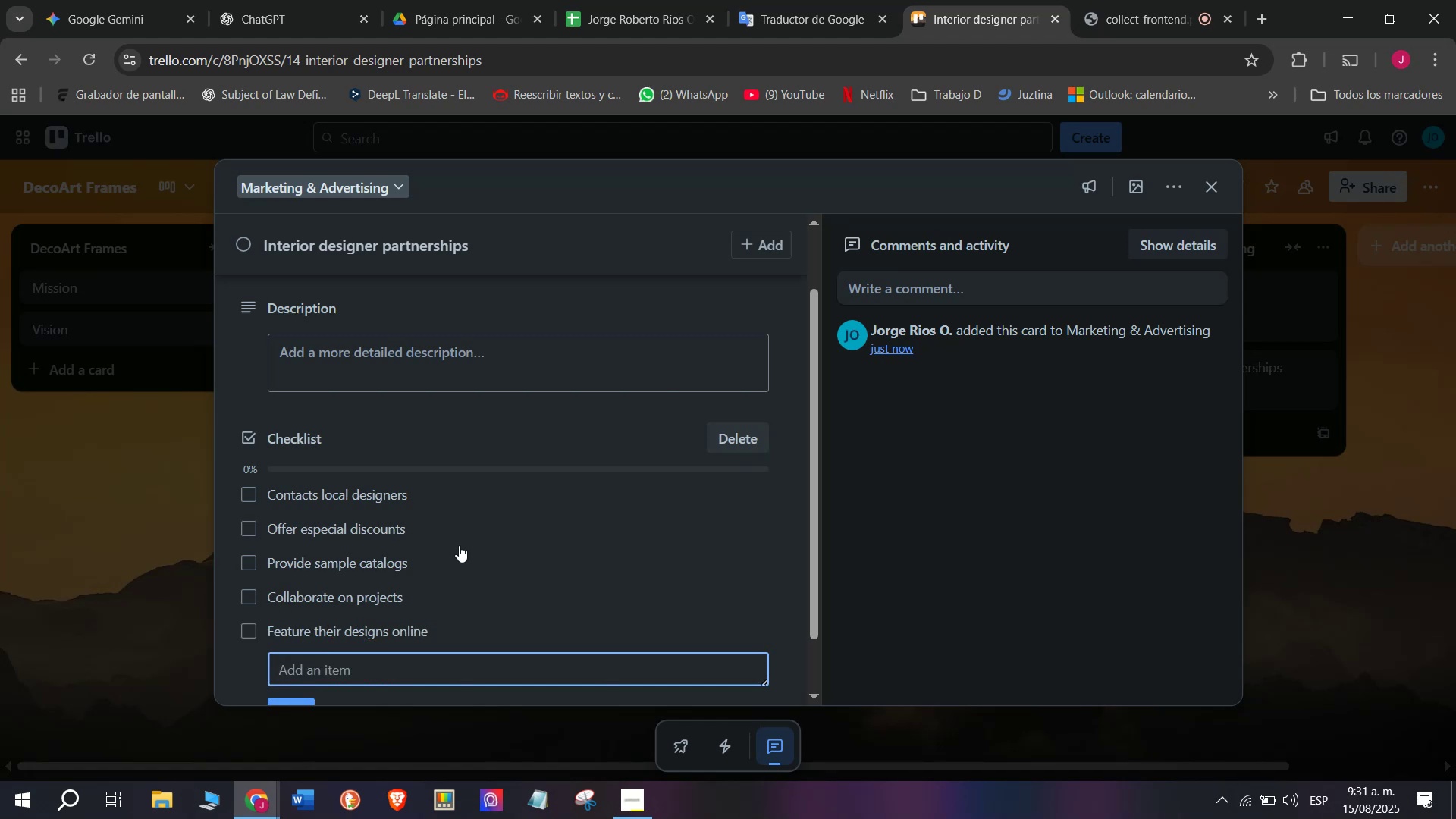 
type(Follow up )
 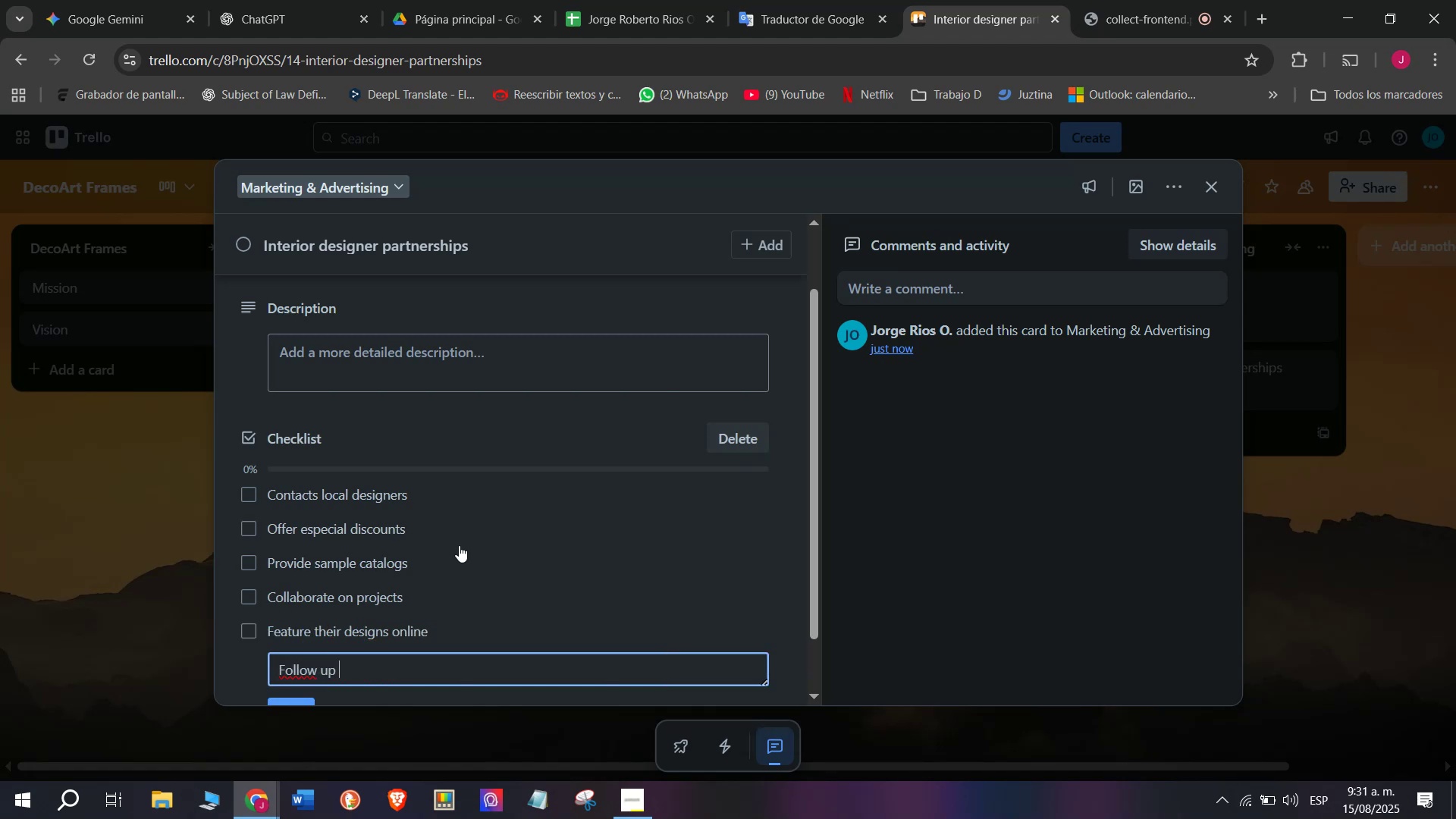 
type(mont)
 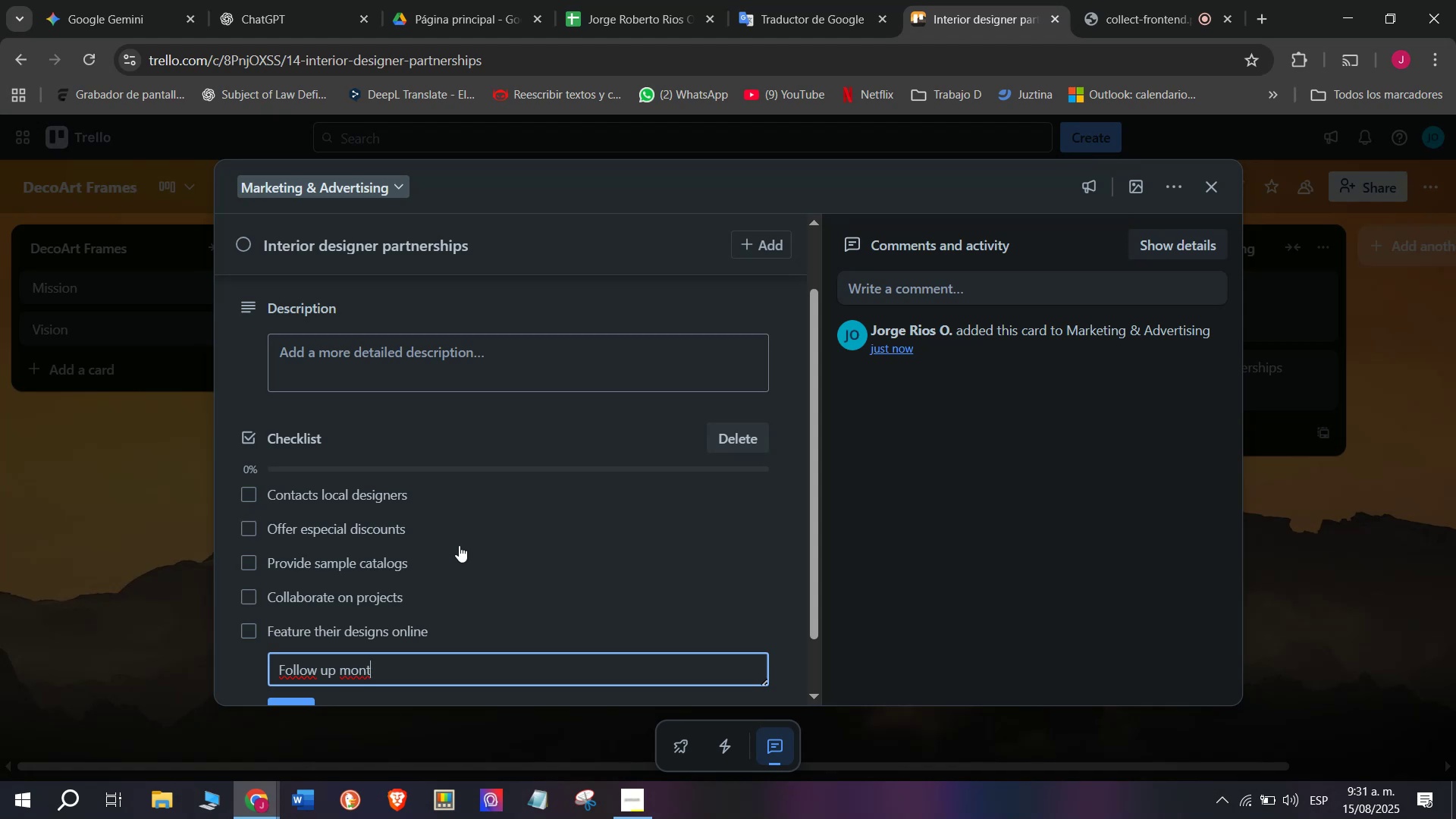 
type(hly)
 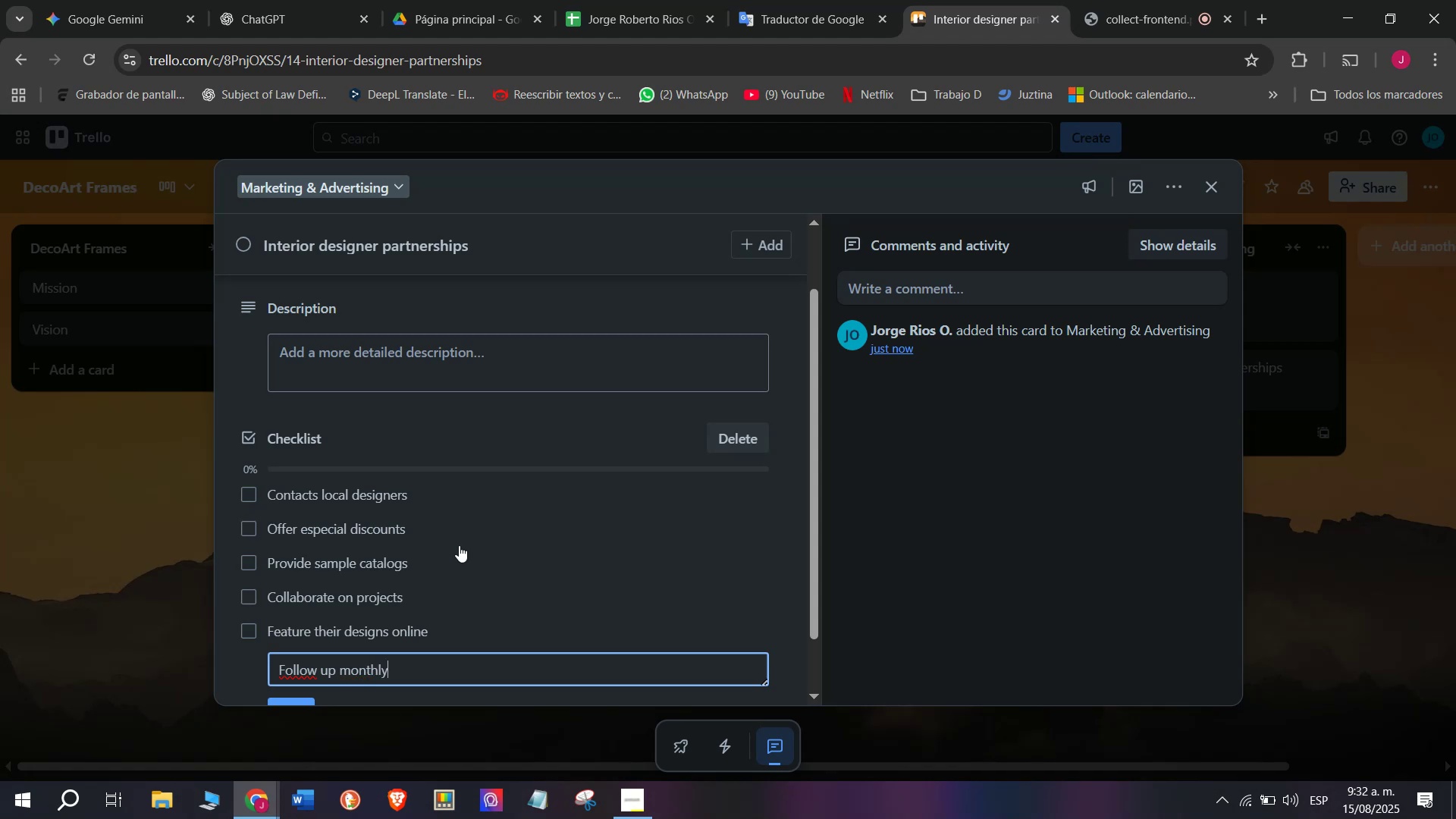 
key(Enter)
 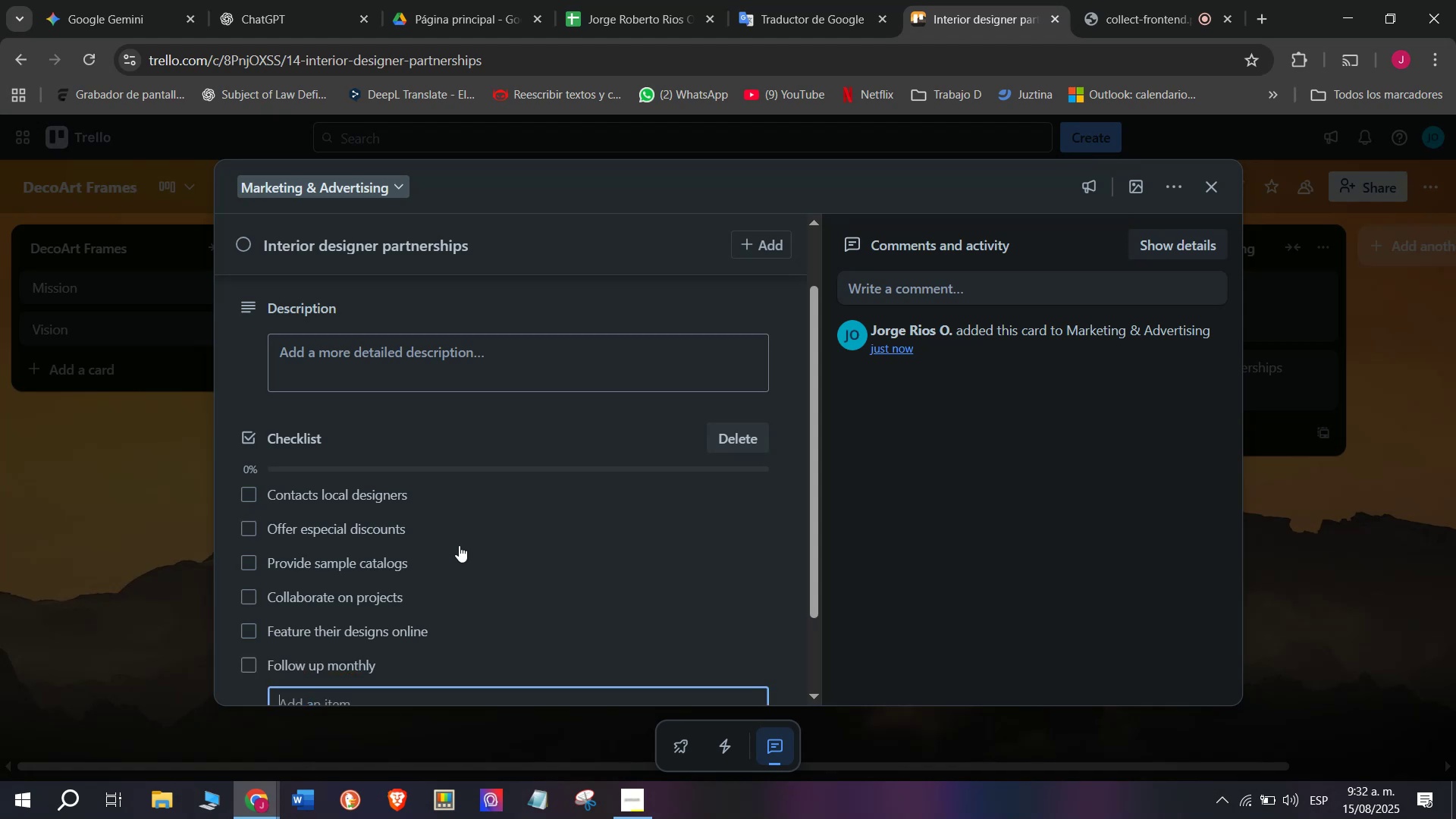 
scroll: coordinate [459, 547], scroll_direction: up, amount: 2.0
 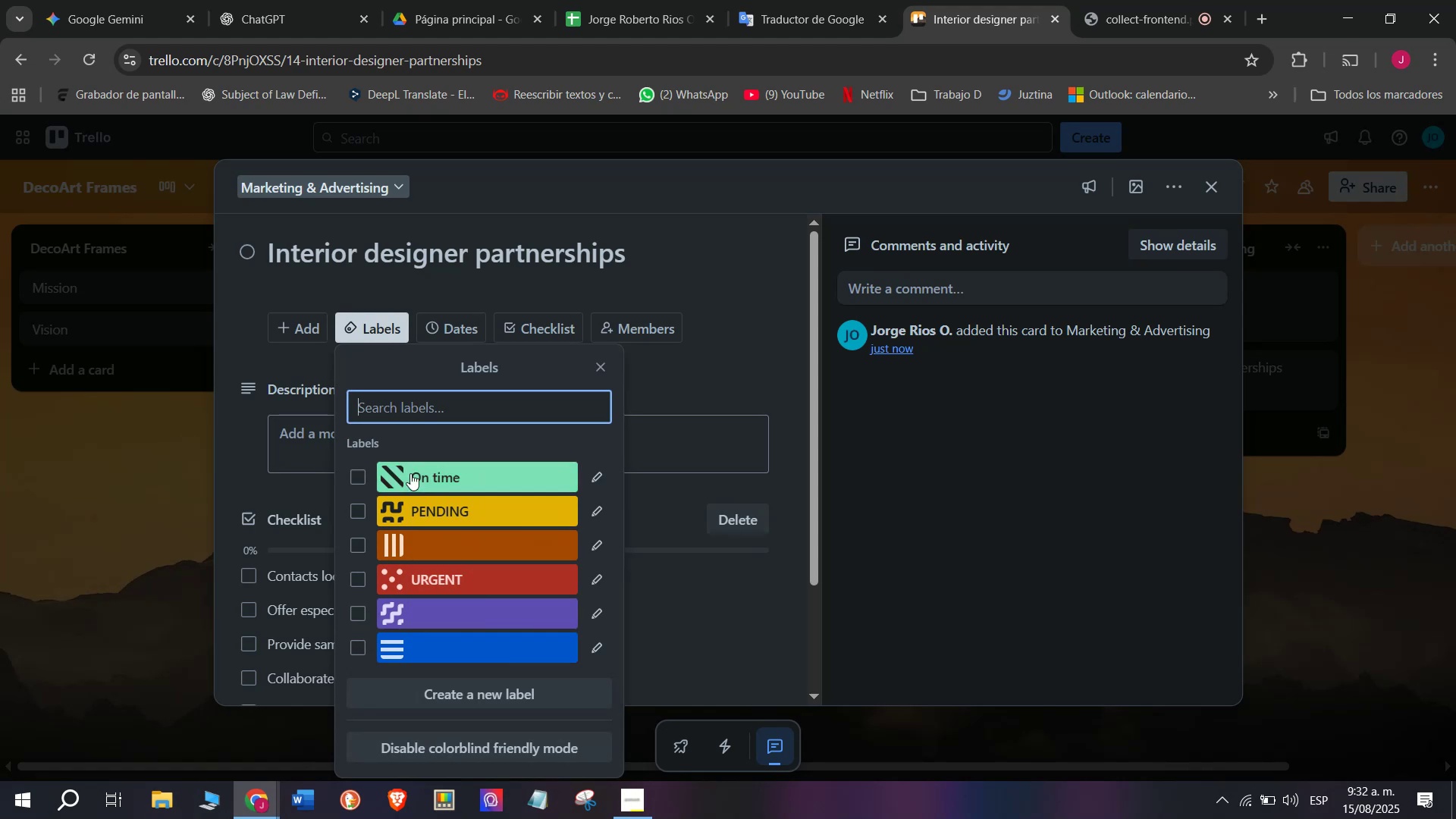 
left_click([425, 500])
 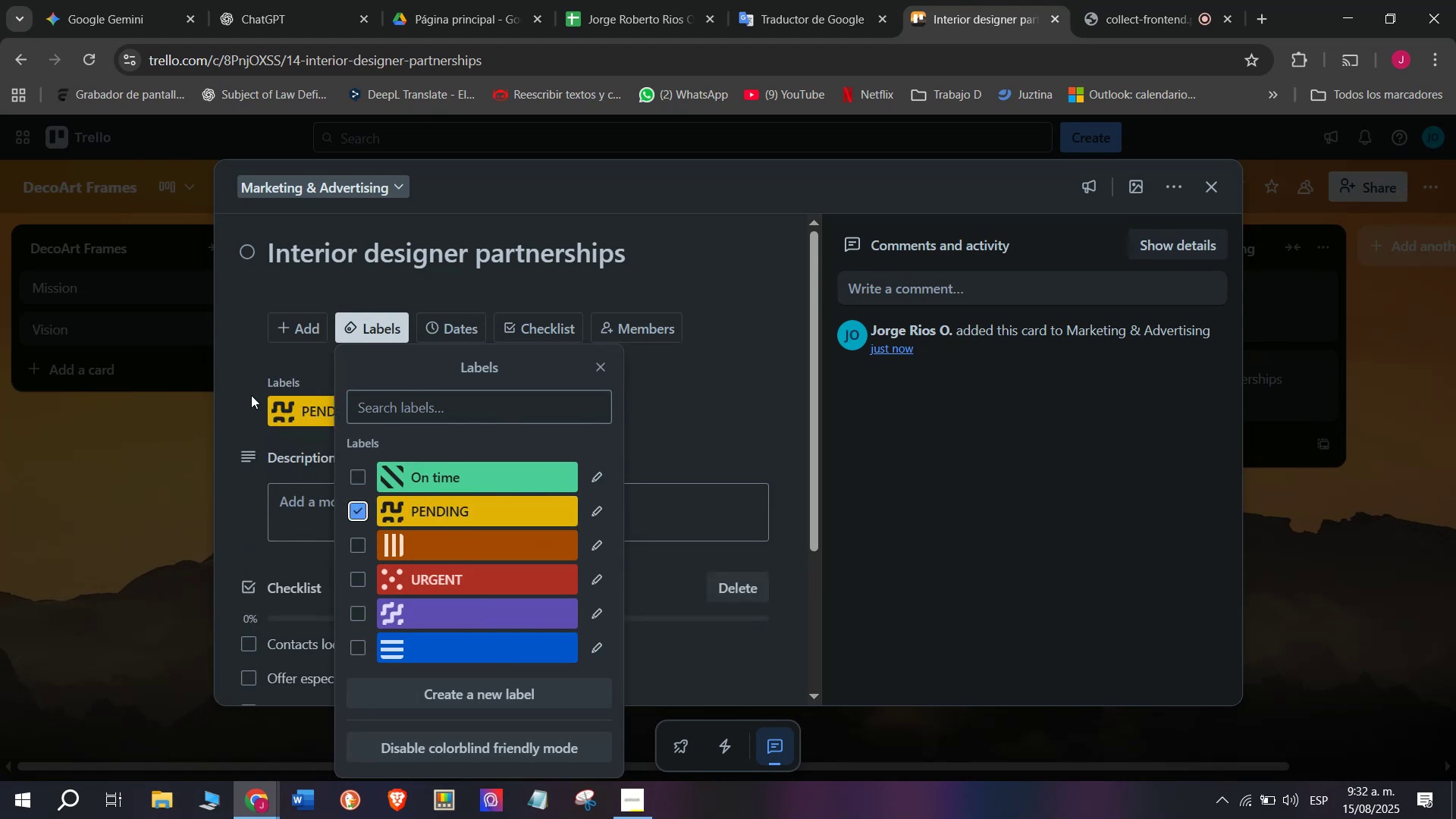 
left_click([248, 390])
 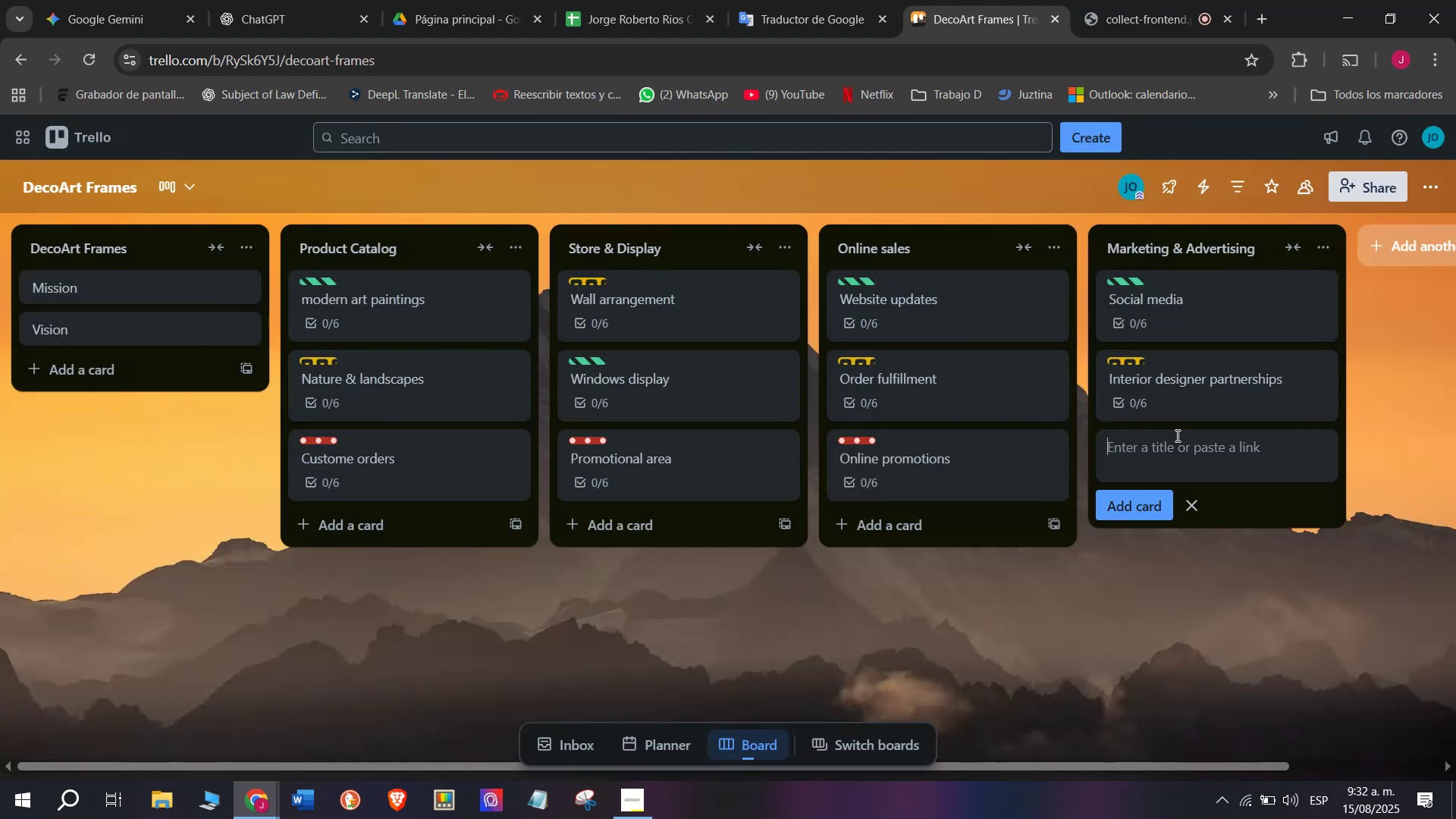 
wait(7.28)
 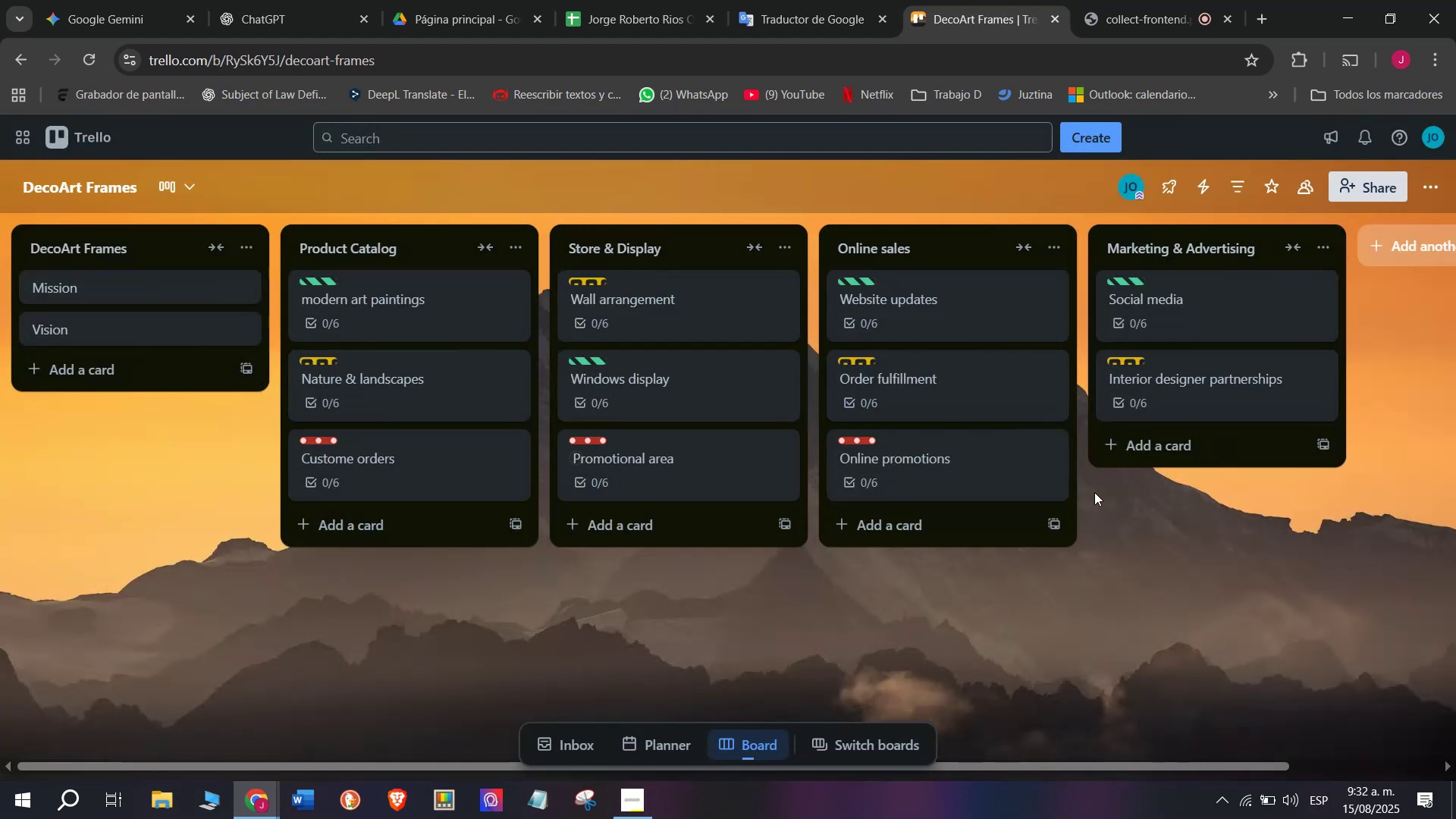 
type(Influencer campain)
key(Backspace)
type(gns)
 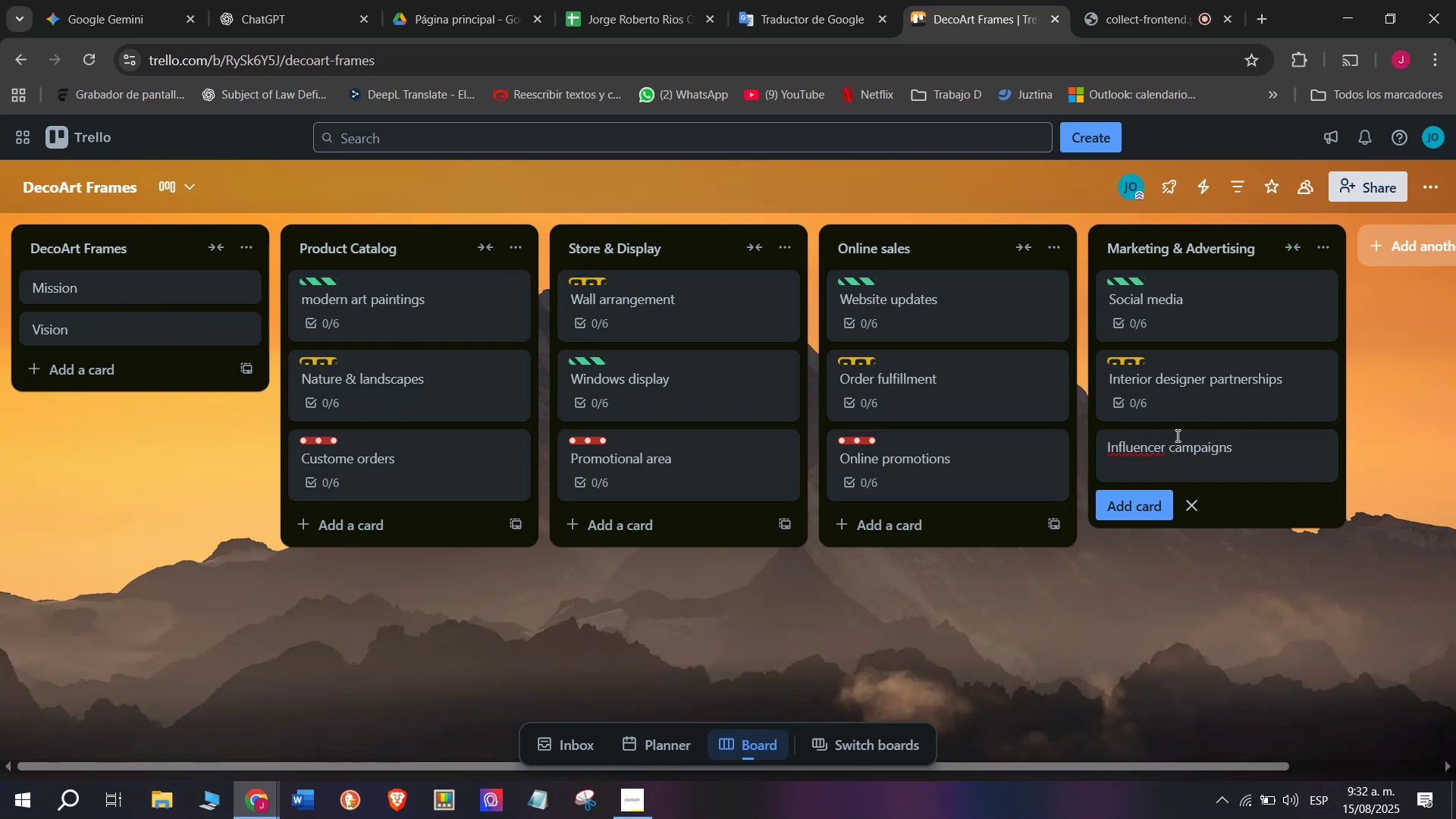 
key(Enter)
 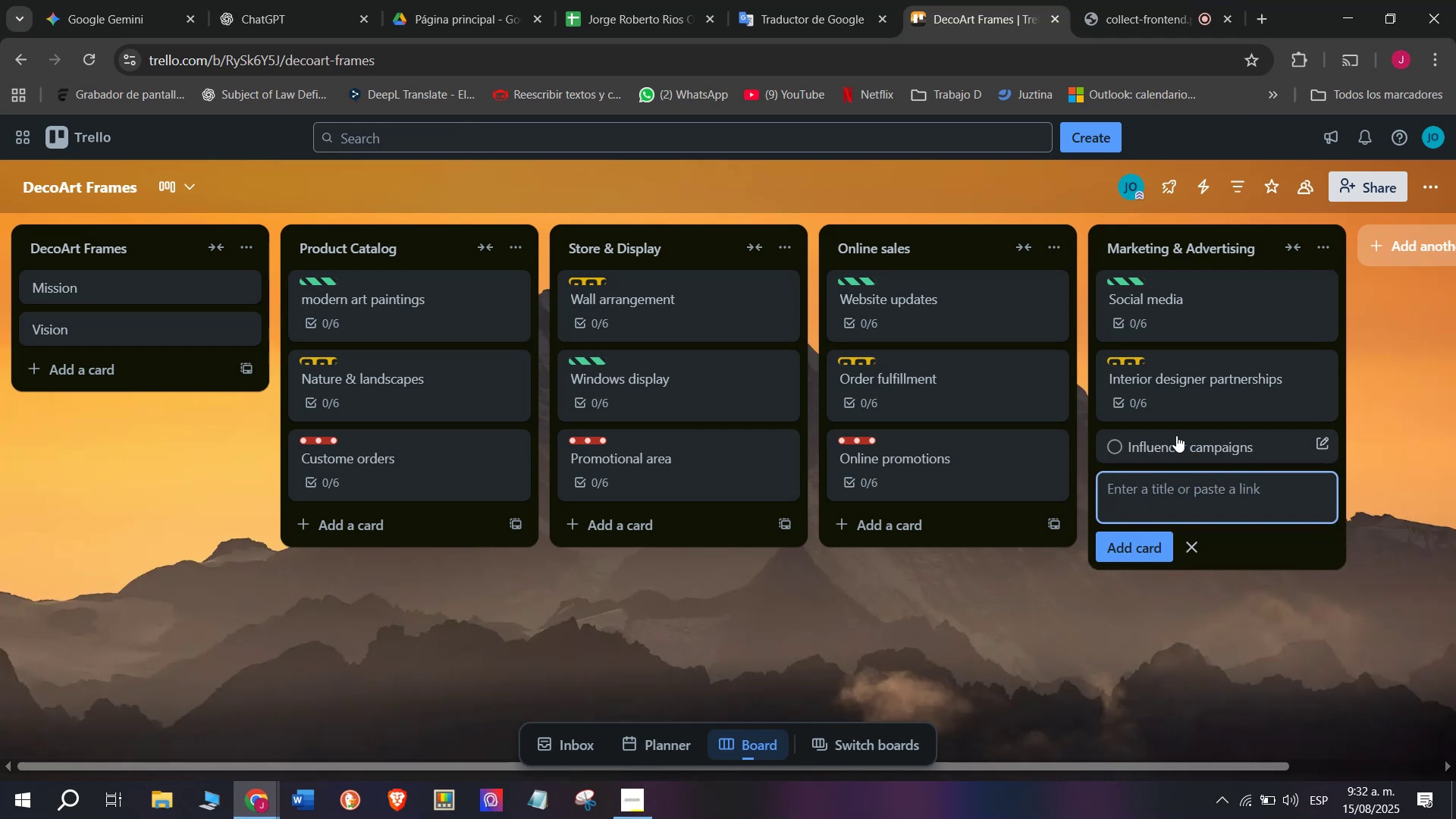 
left_click([1176, 435])
 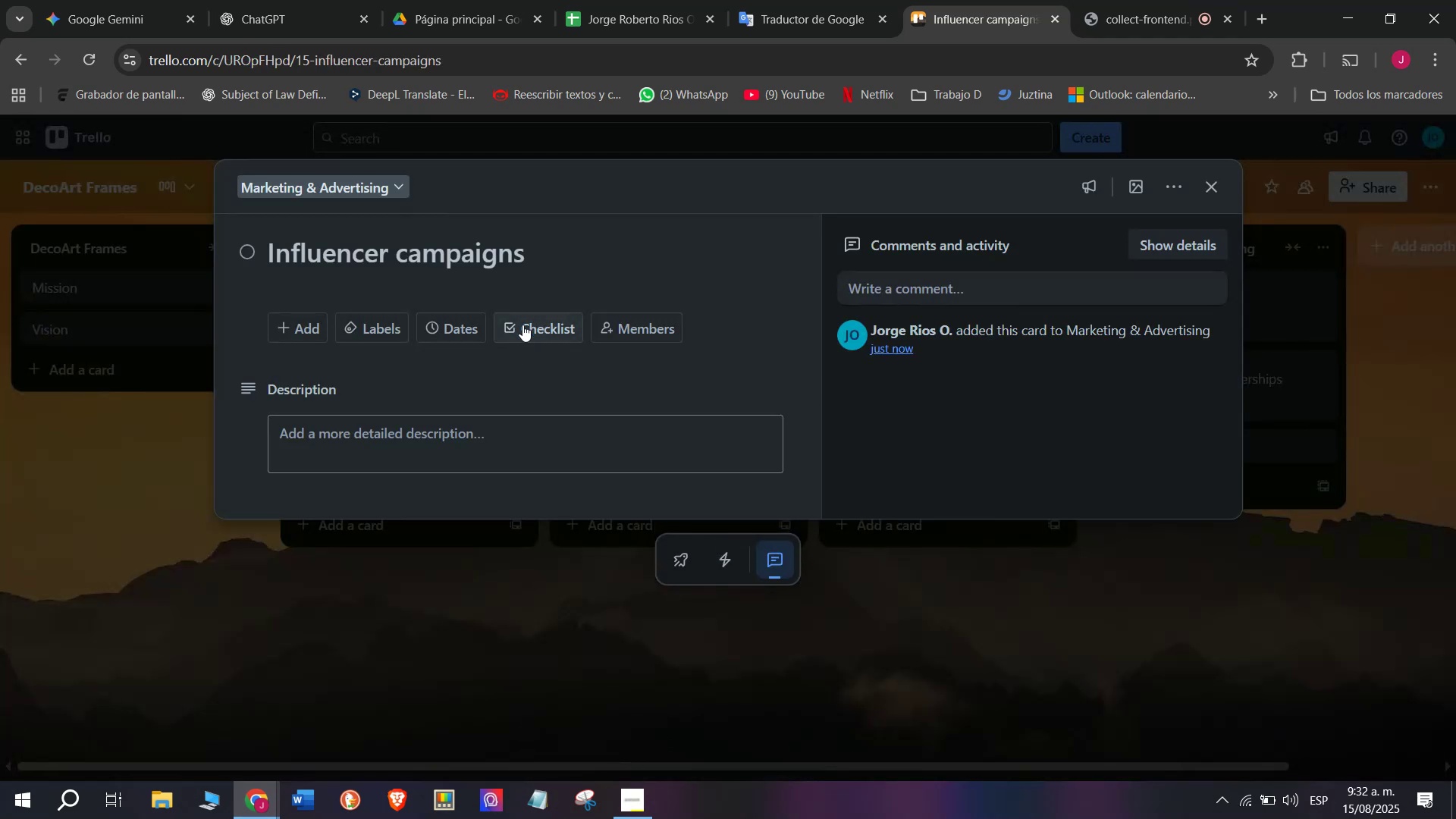 
left_click([522, 325])
 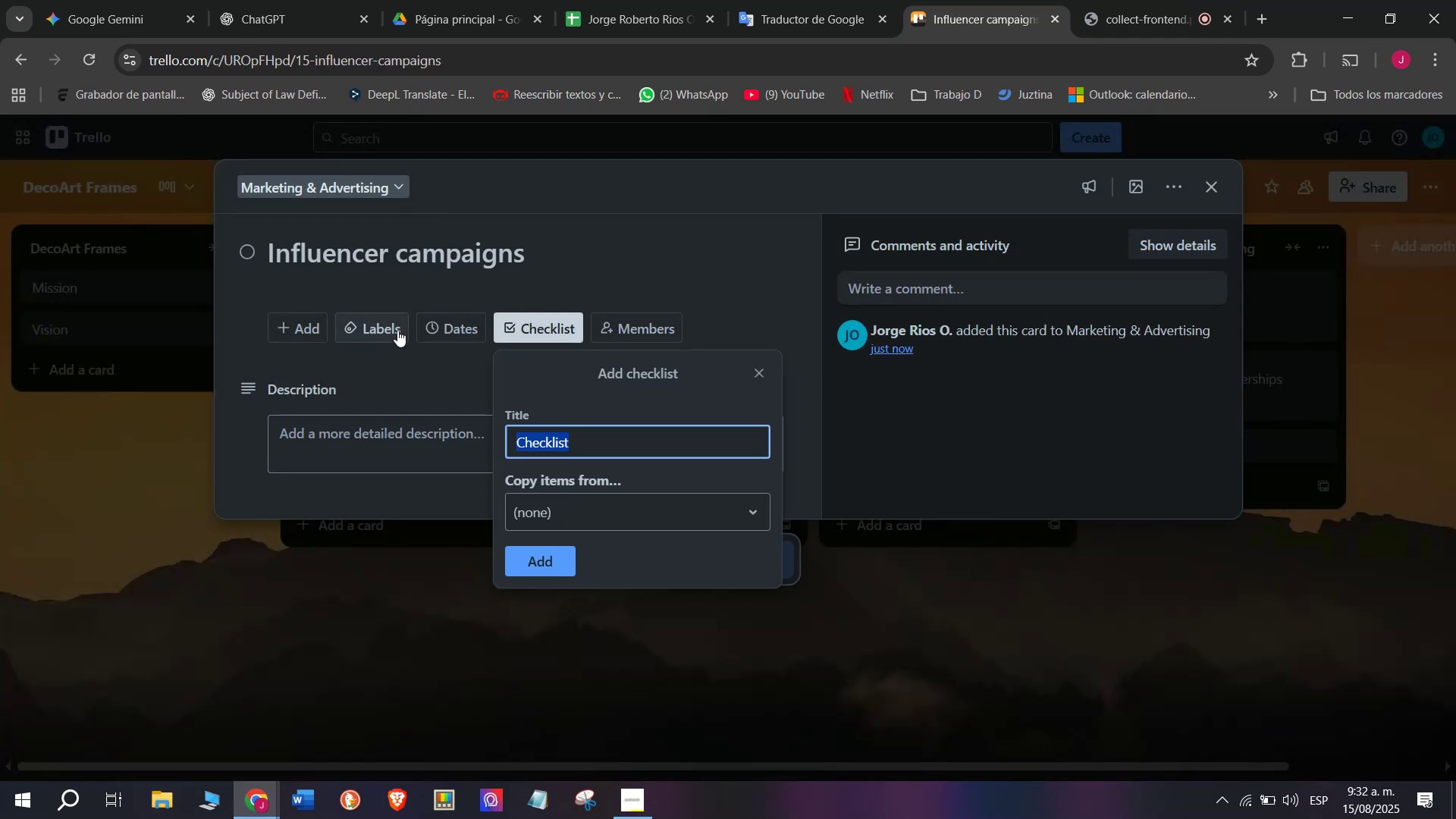 
left_click([389, 328])
 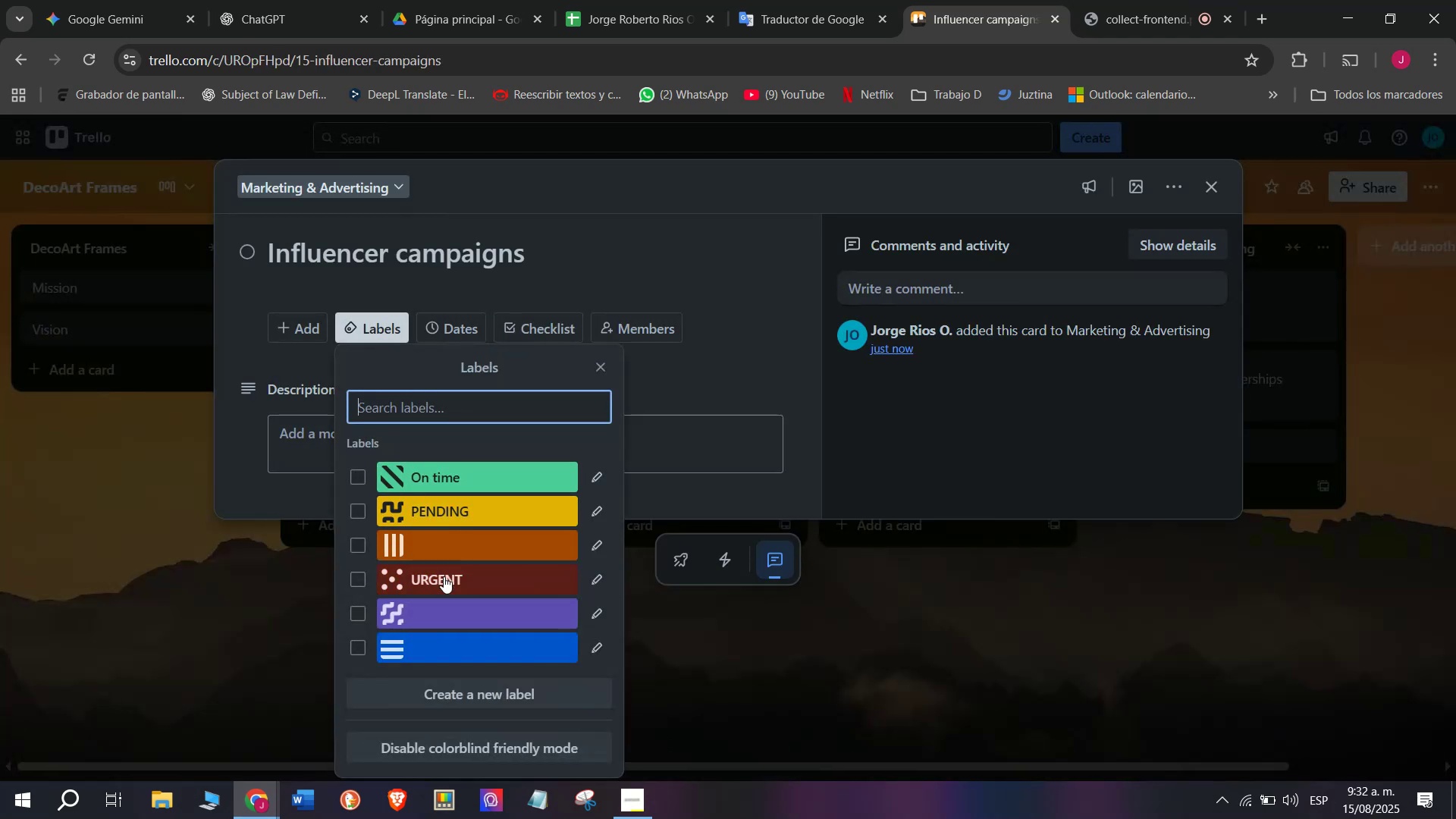 
left_click([444, 576])
 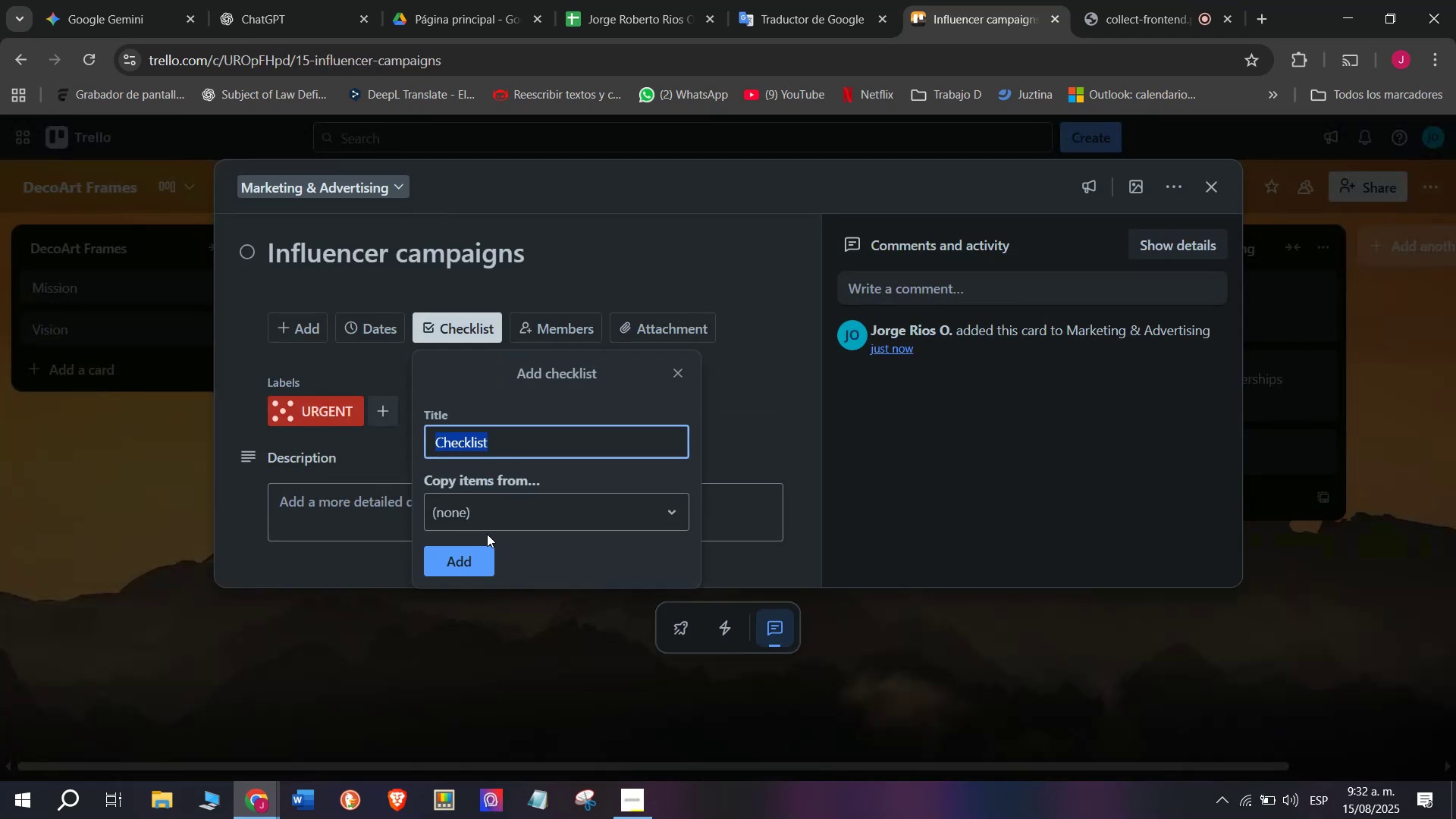 
left_click([447, 582])
 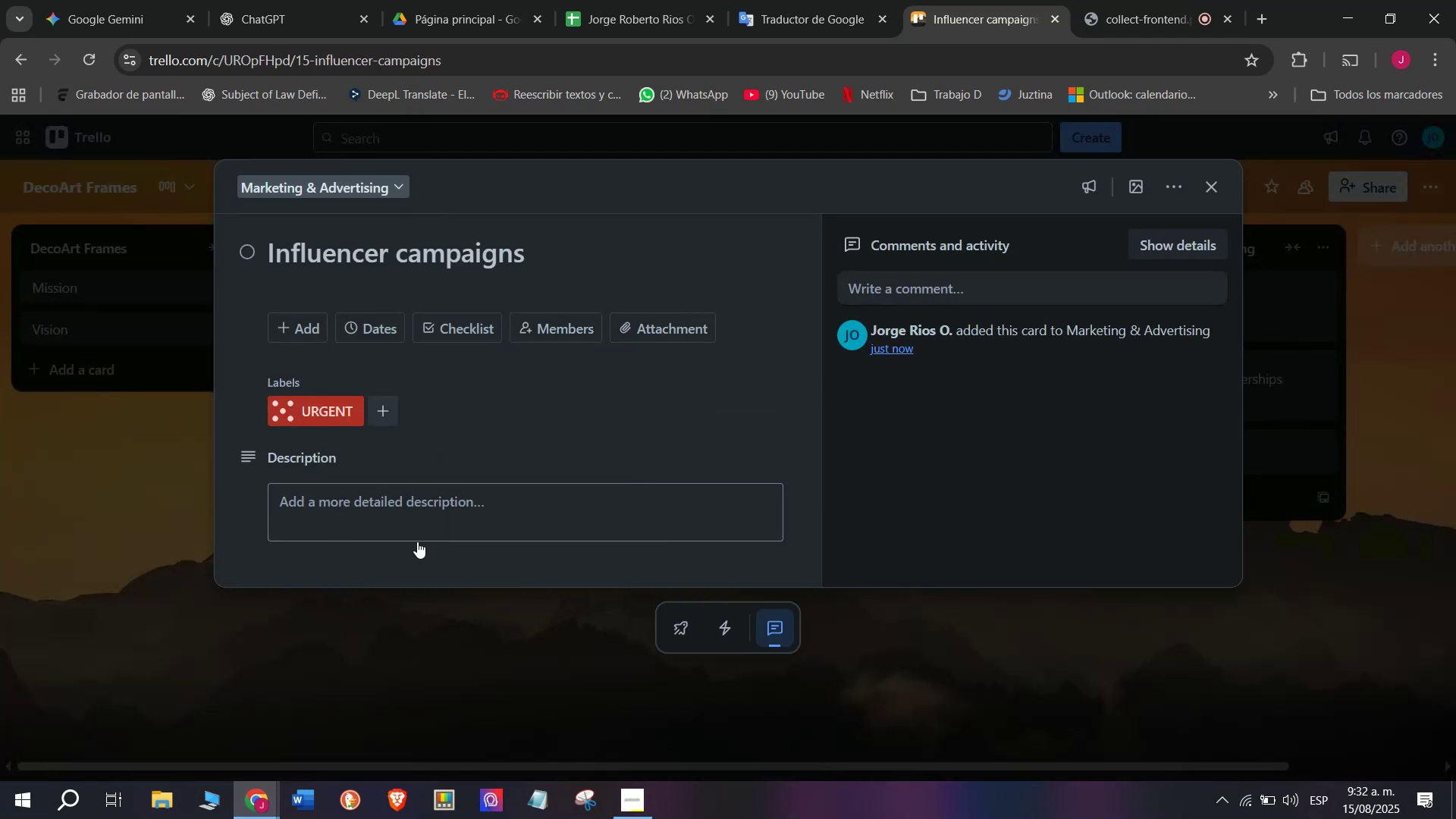 
scroll: coordinate [406, 532], scroll_direction: down, amount: 4.0
 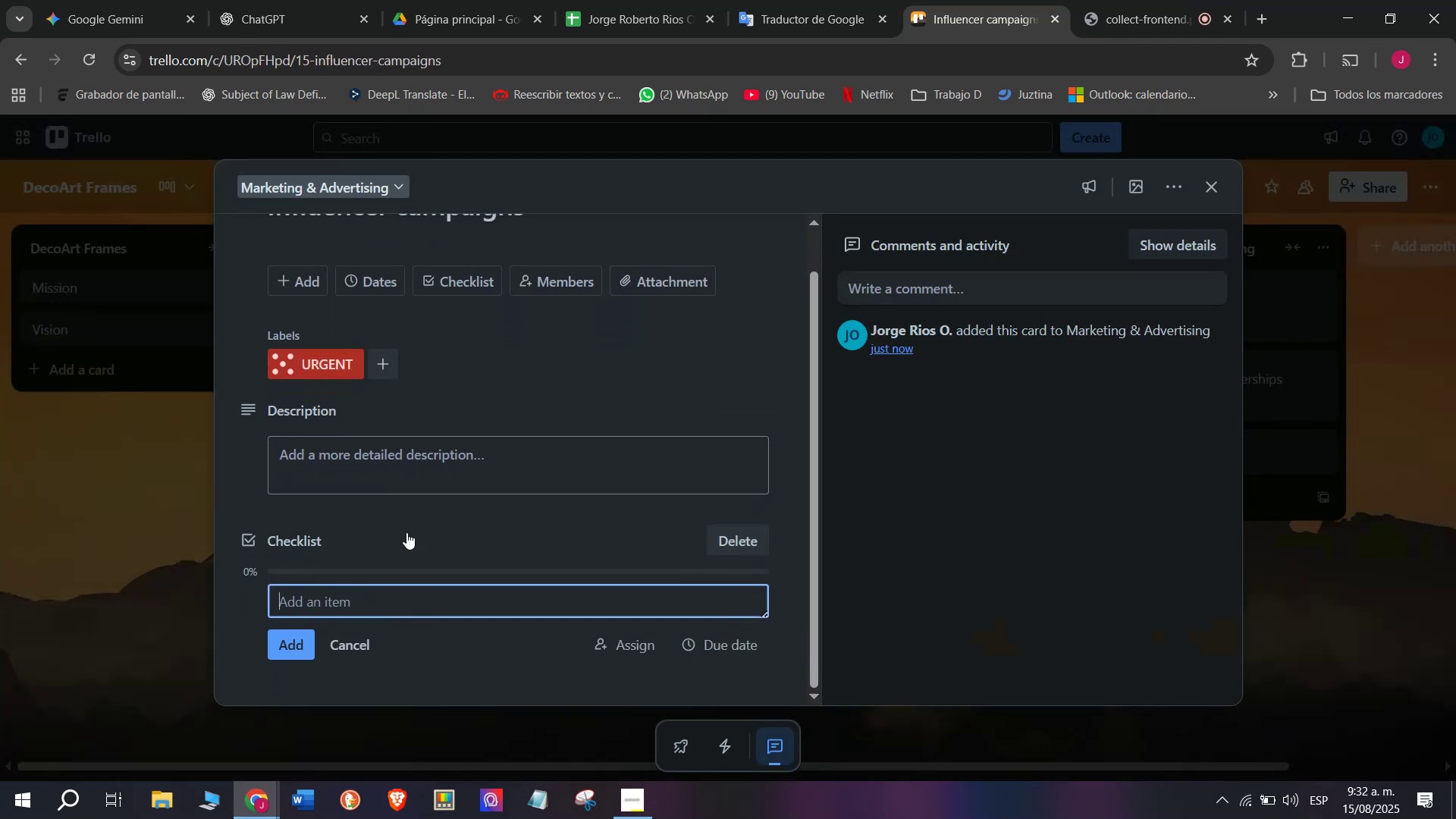 
type(Select influencers in home decor)
 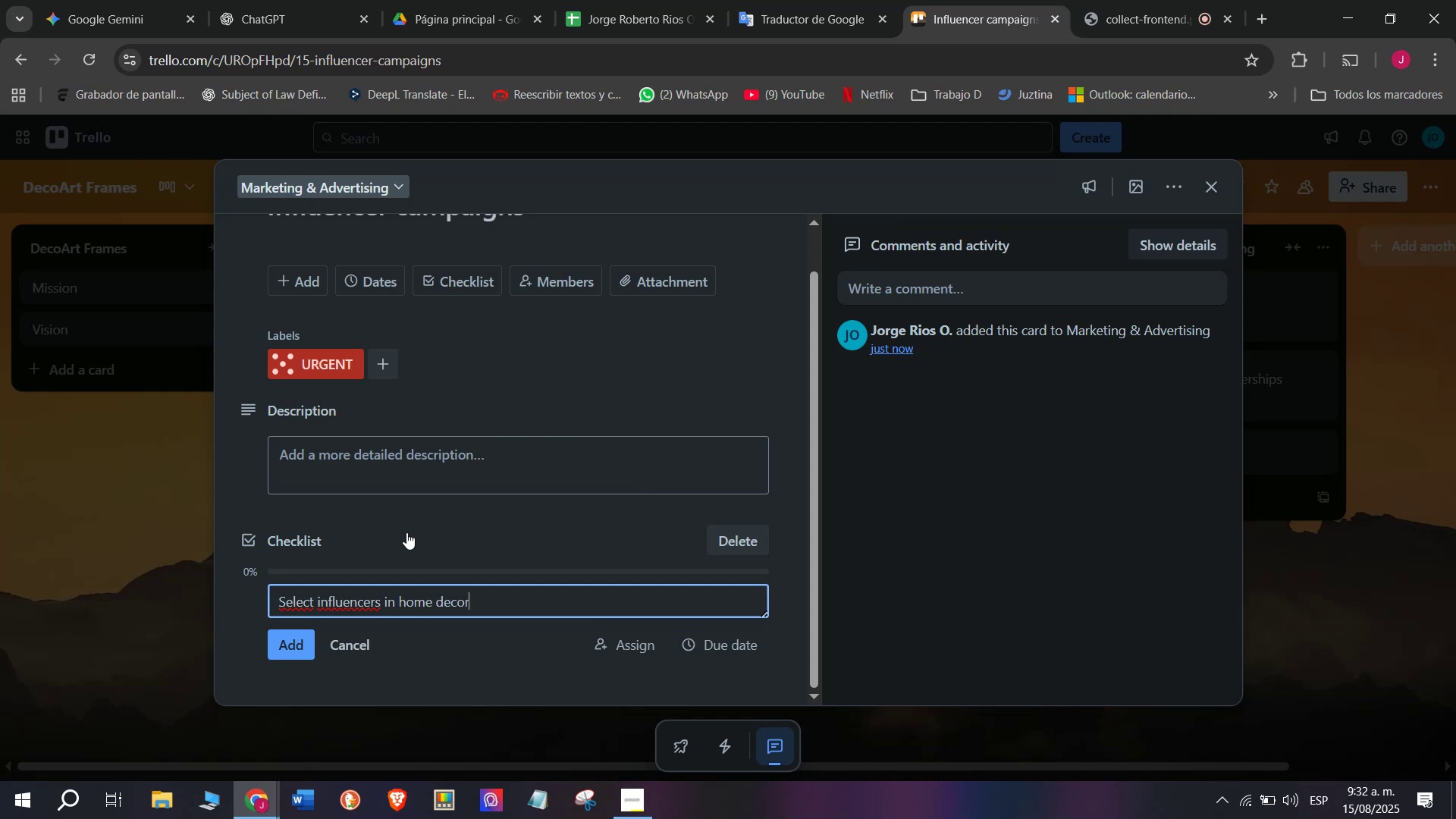 
key(Enter)
 